 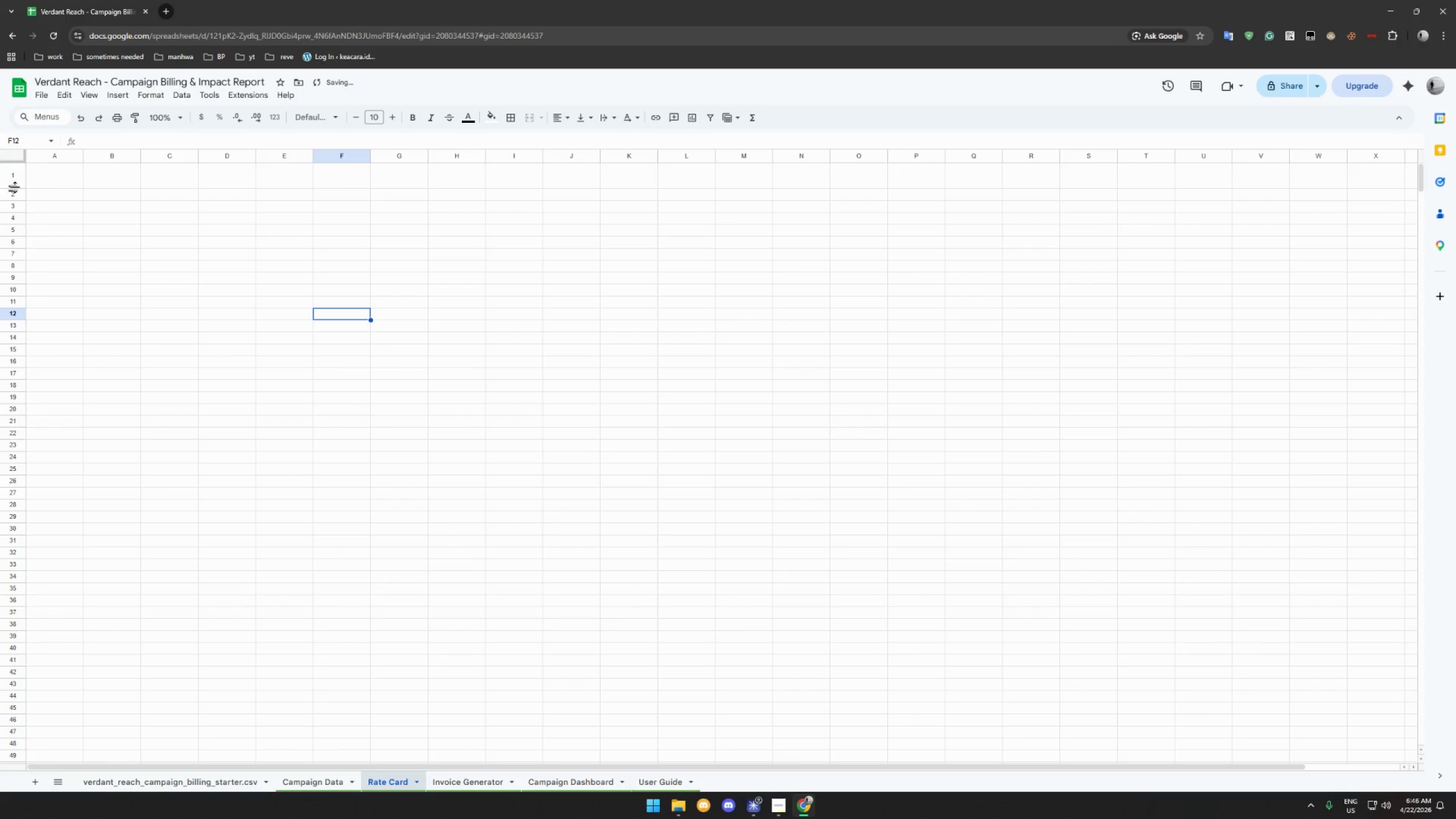 
left_click([47, 176])
 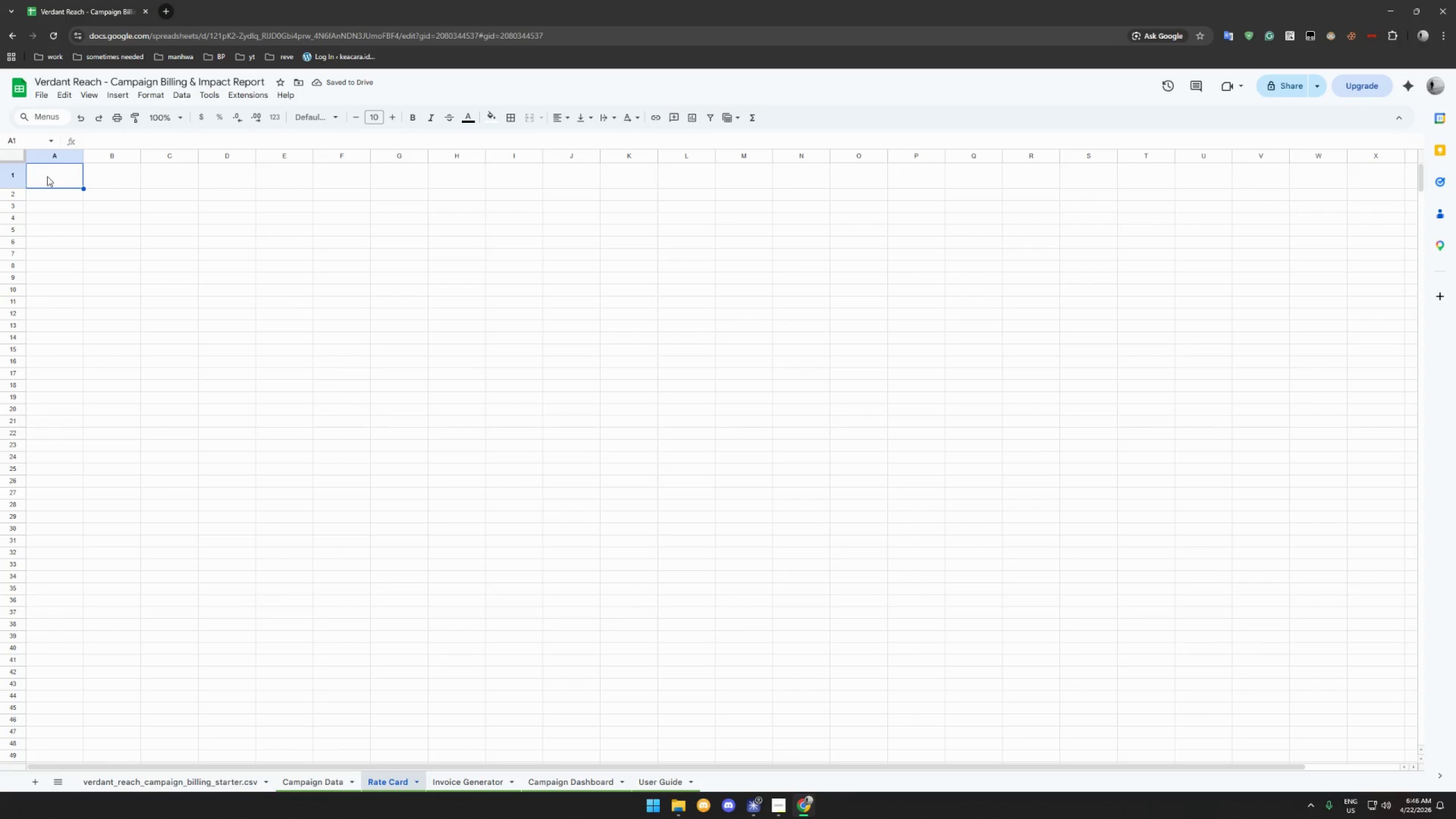 
left_click_drag(start_coordinate=[47, 176], to_coordinate=[236, 187])
 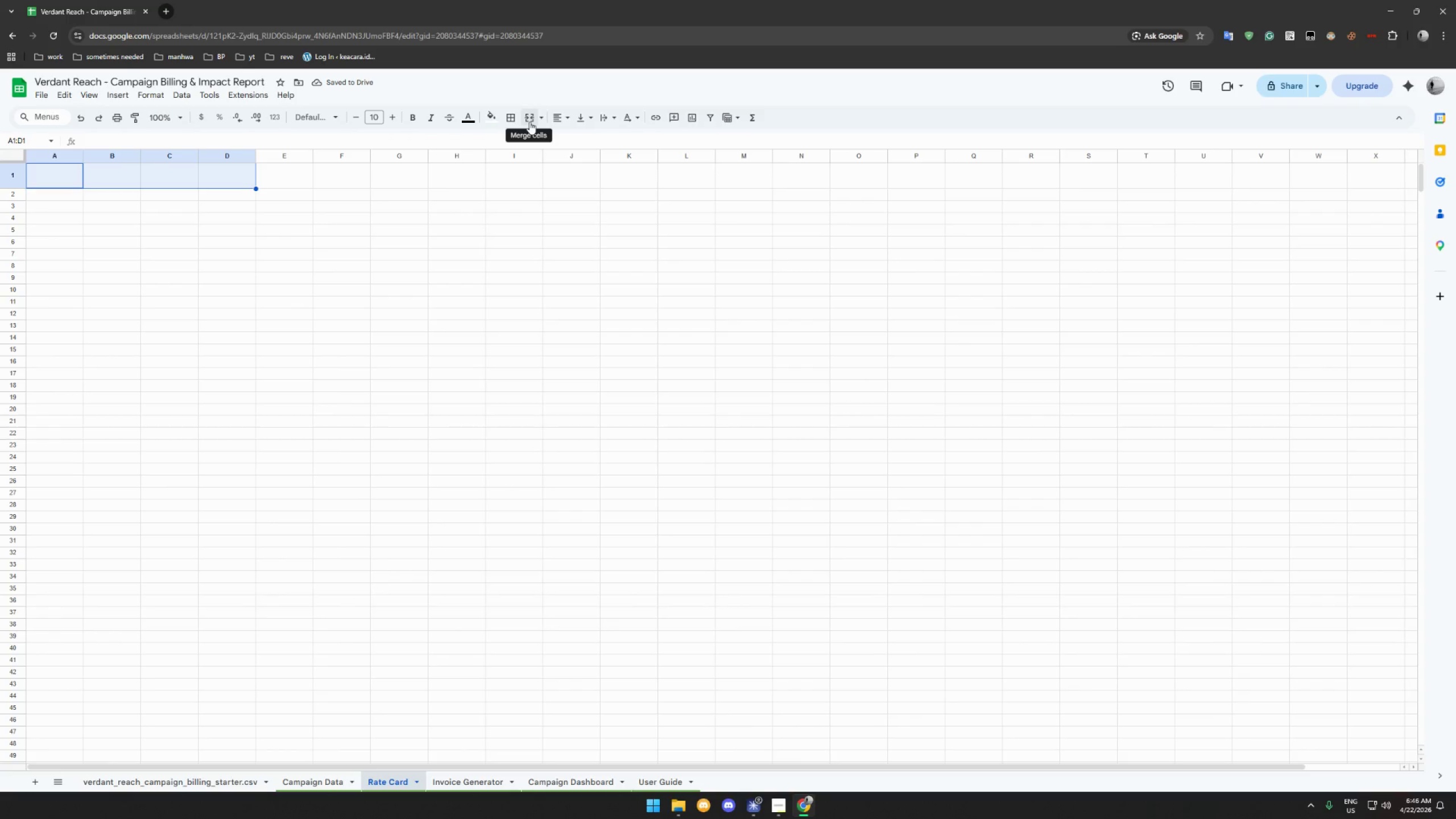 
double_click([568, 120])
 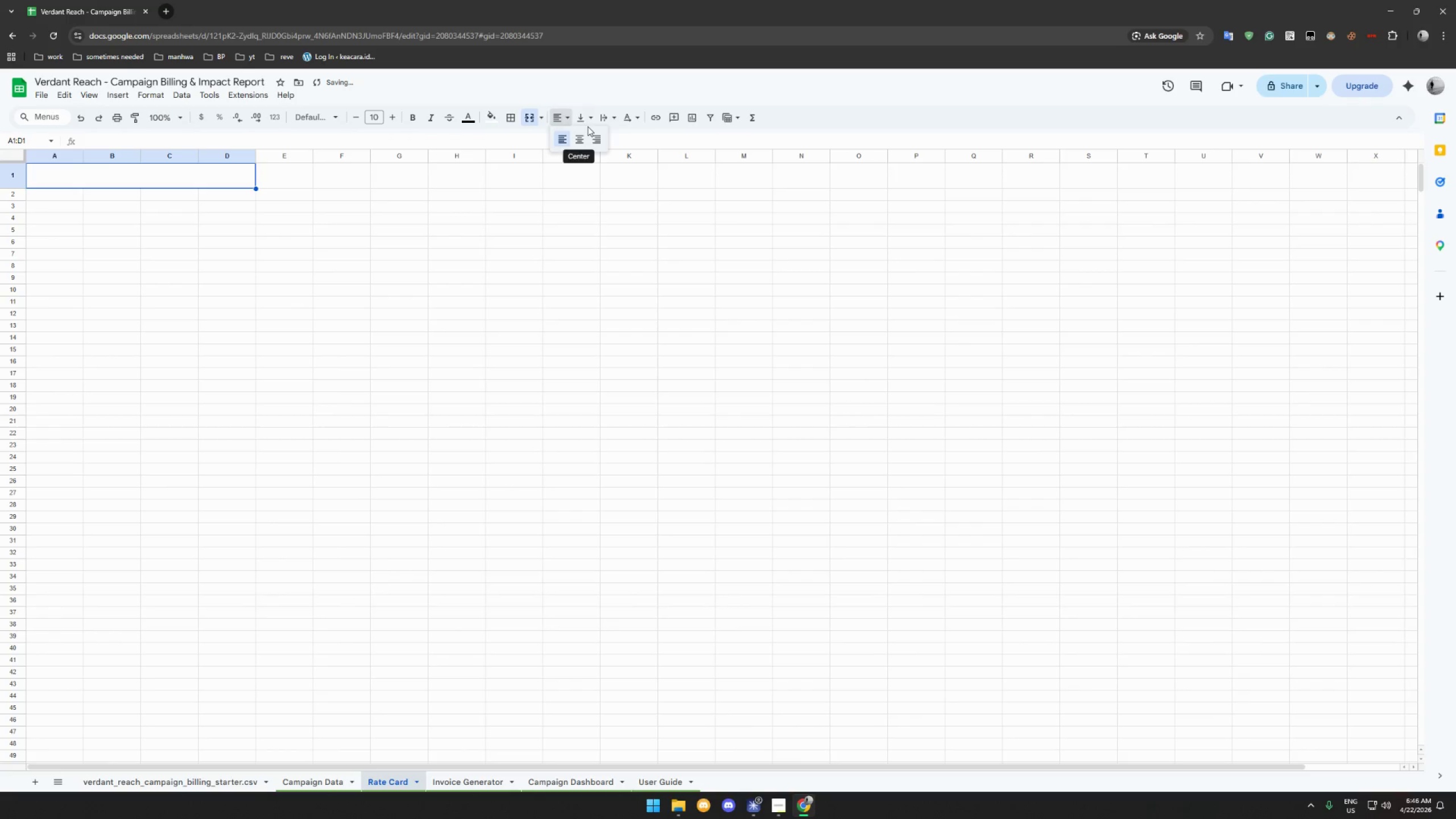 
left_click([588, 117])
 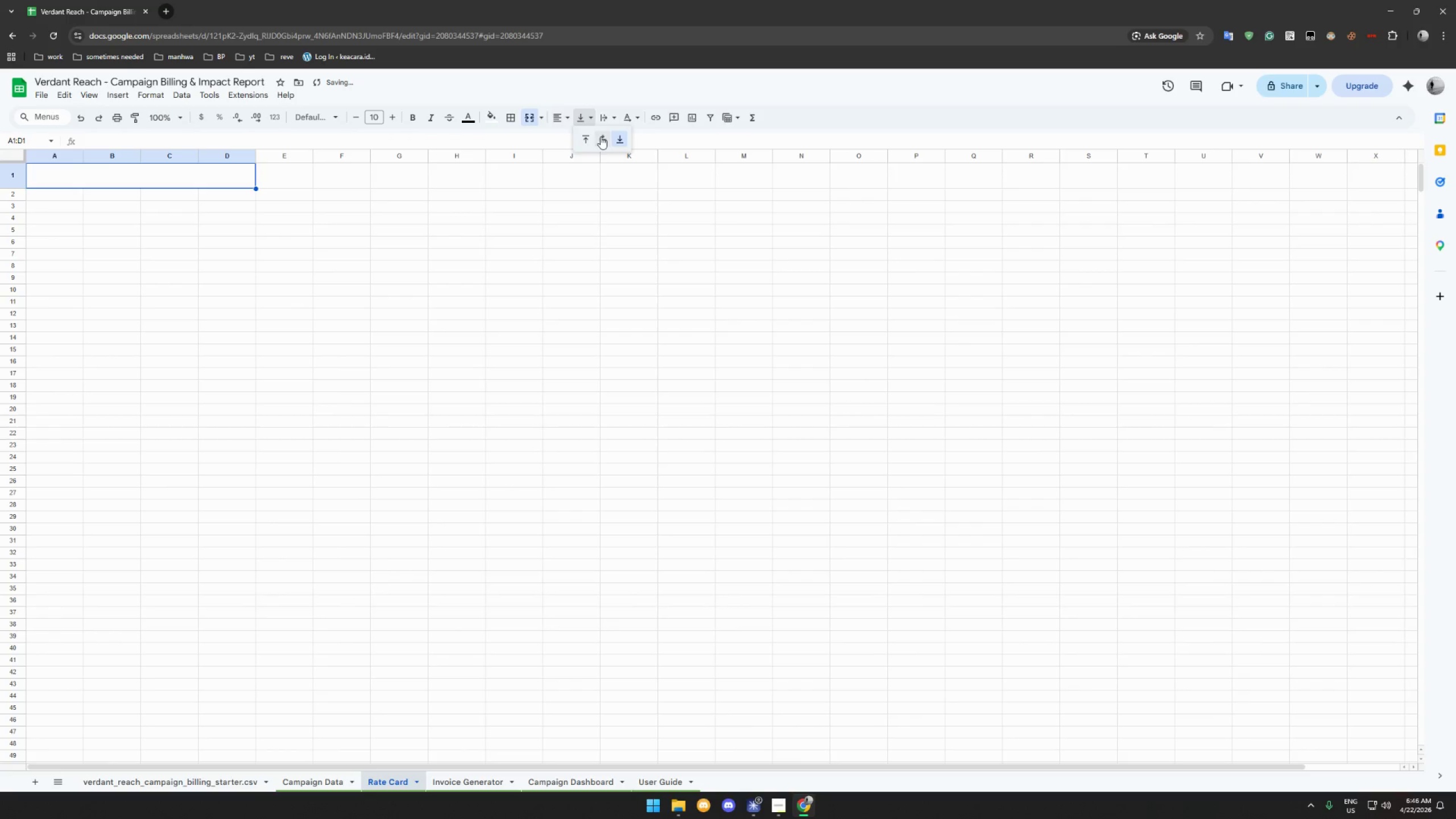 
left_click([601, 136])
 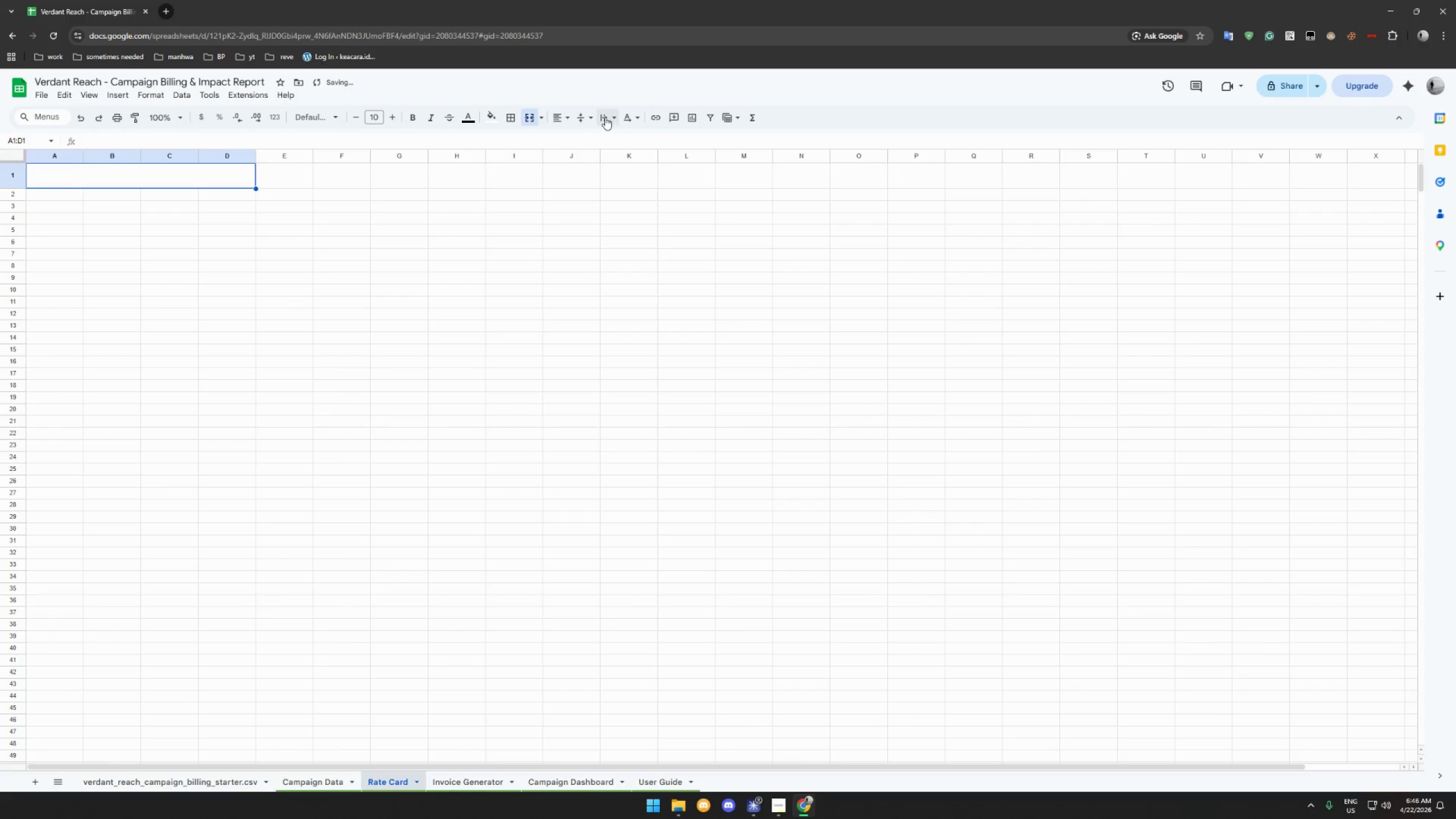 
double_click([605, 117])
 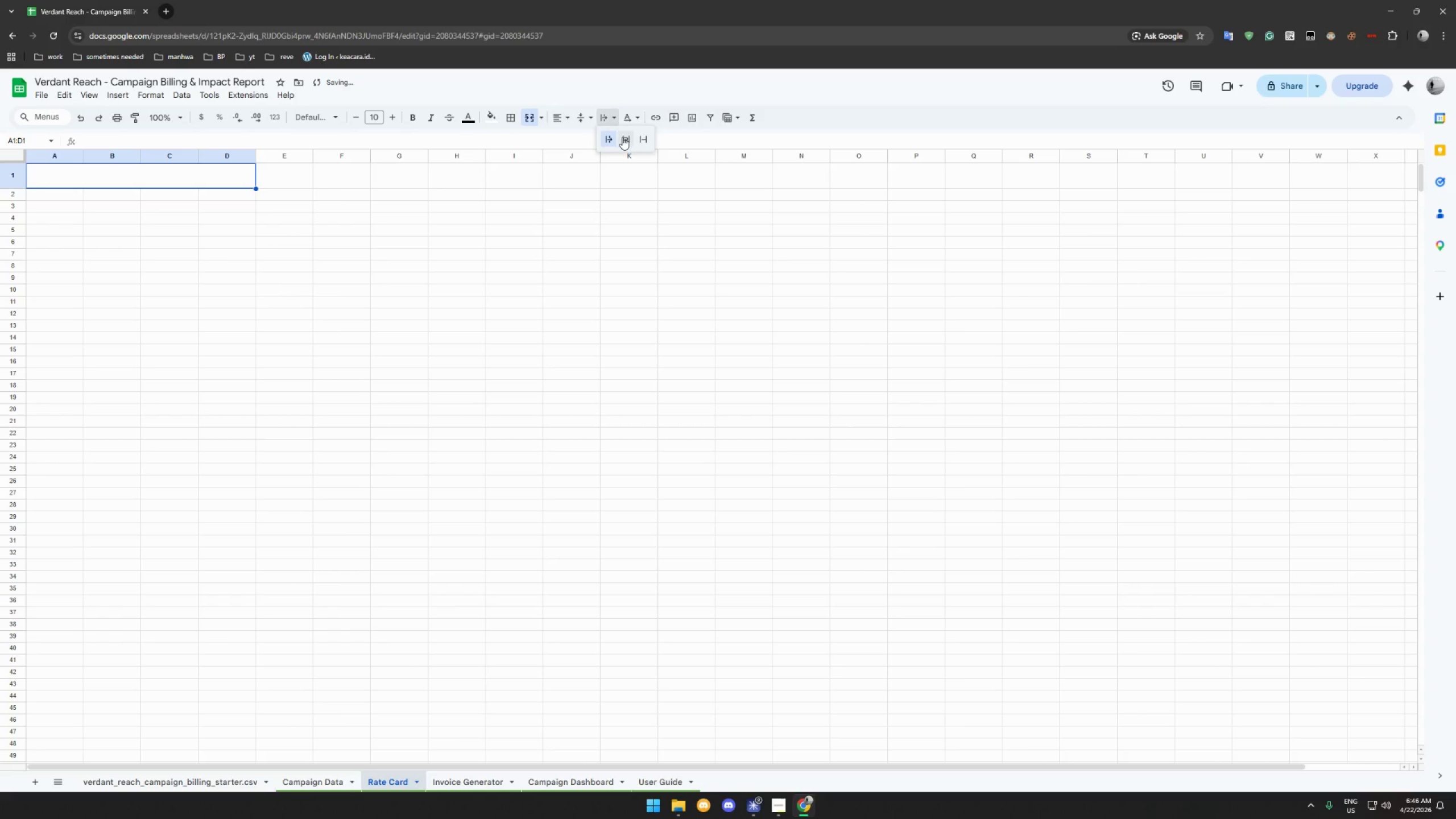 
left_click([624, 137])
 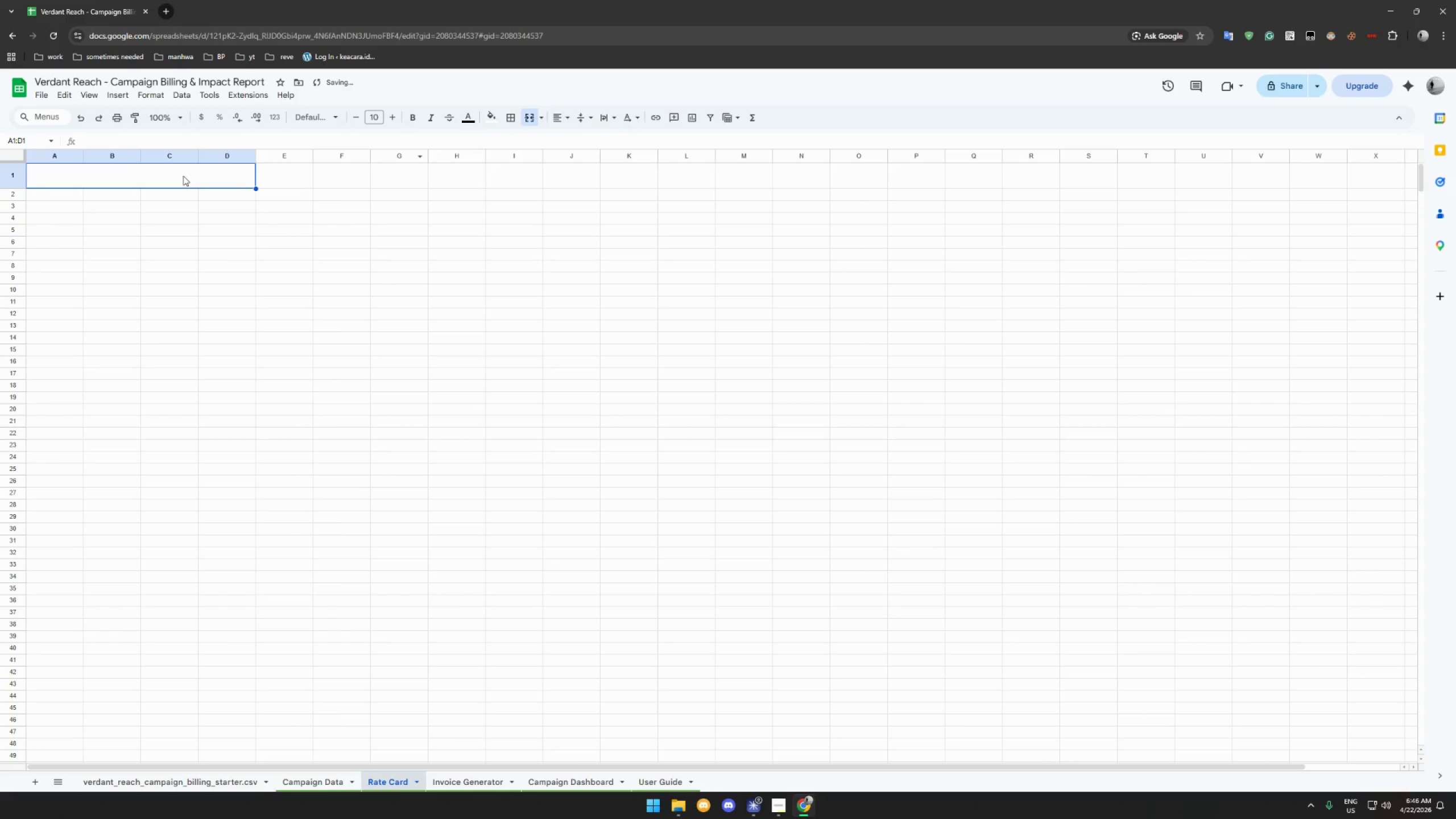 
left_click([183, 175])
 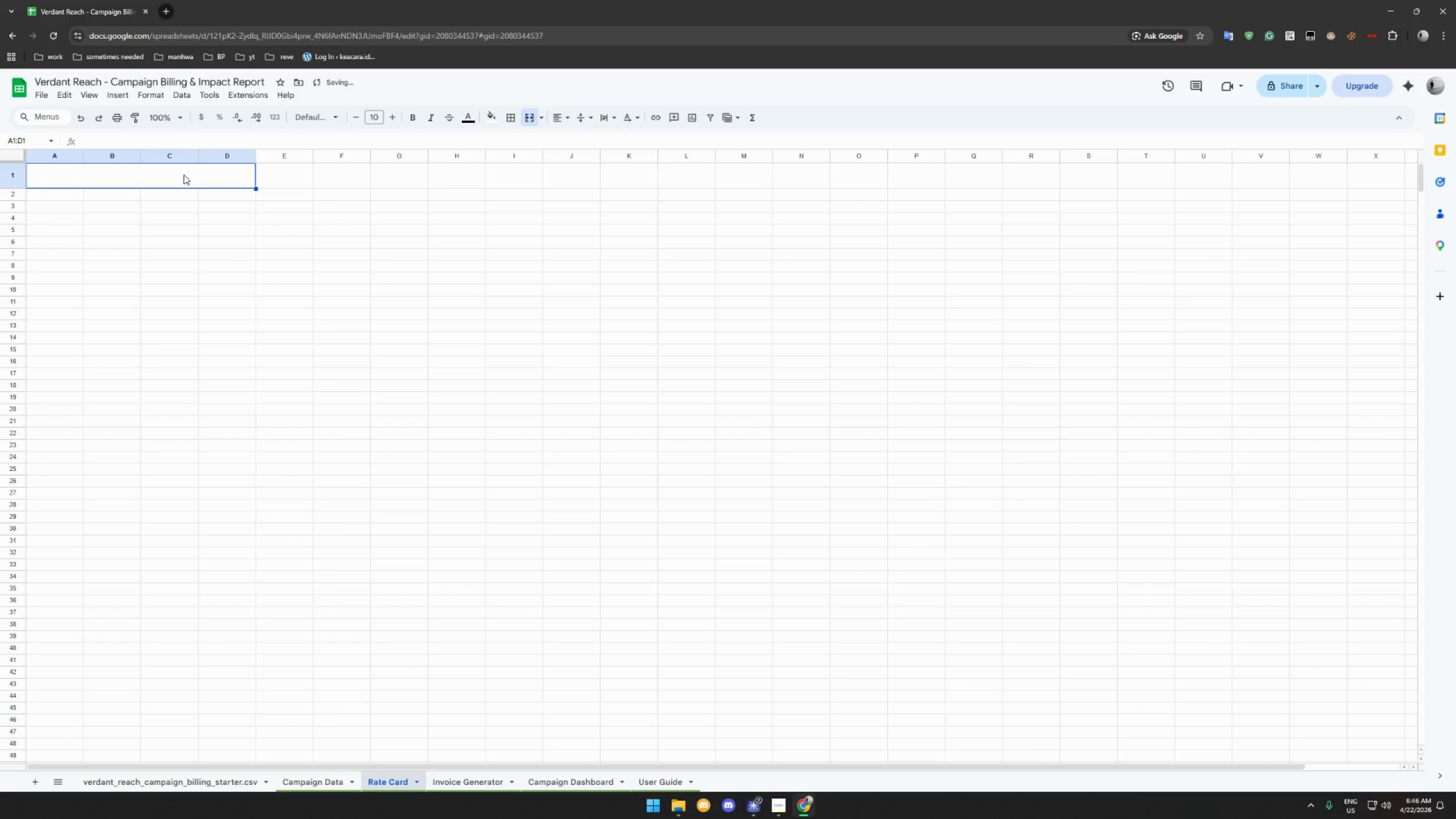 
hold_key(key=ShiftLeft, duration=0.48)
 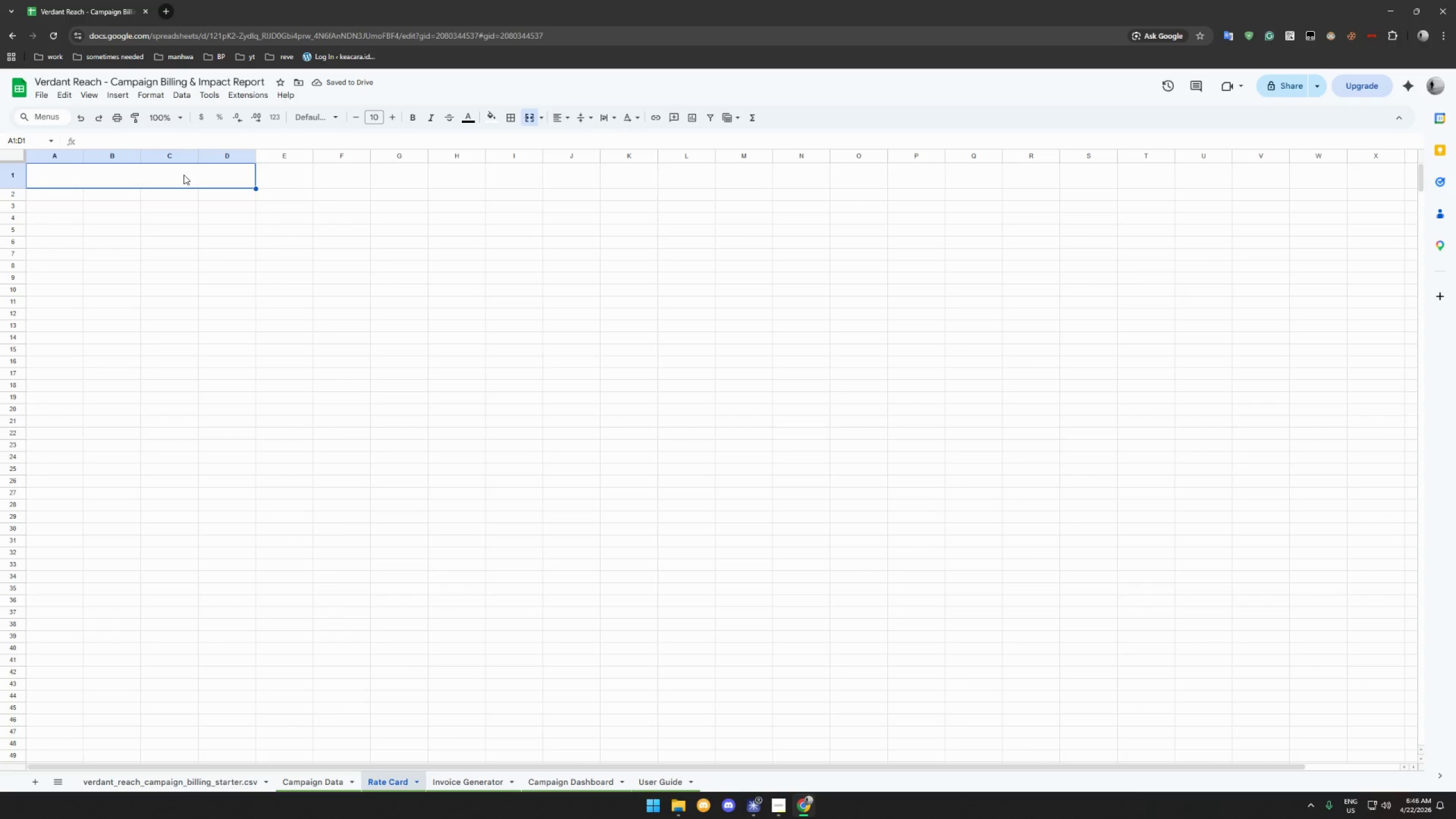 
type(PARTNER RATE CARD)
 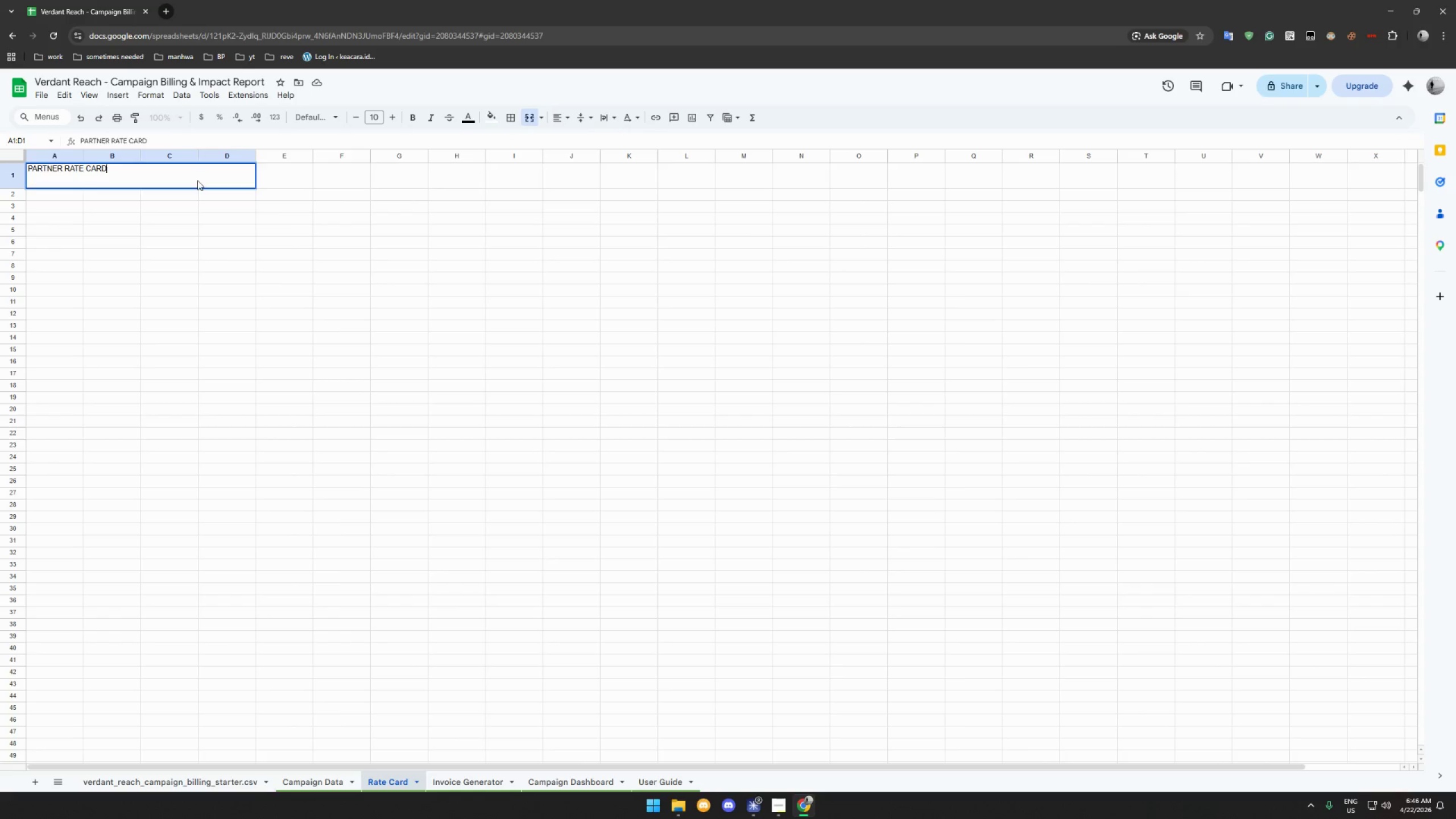 
double_click([150, 177])
 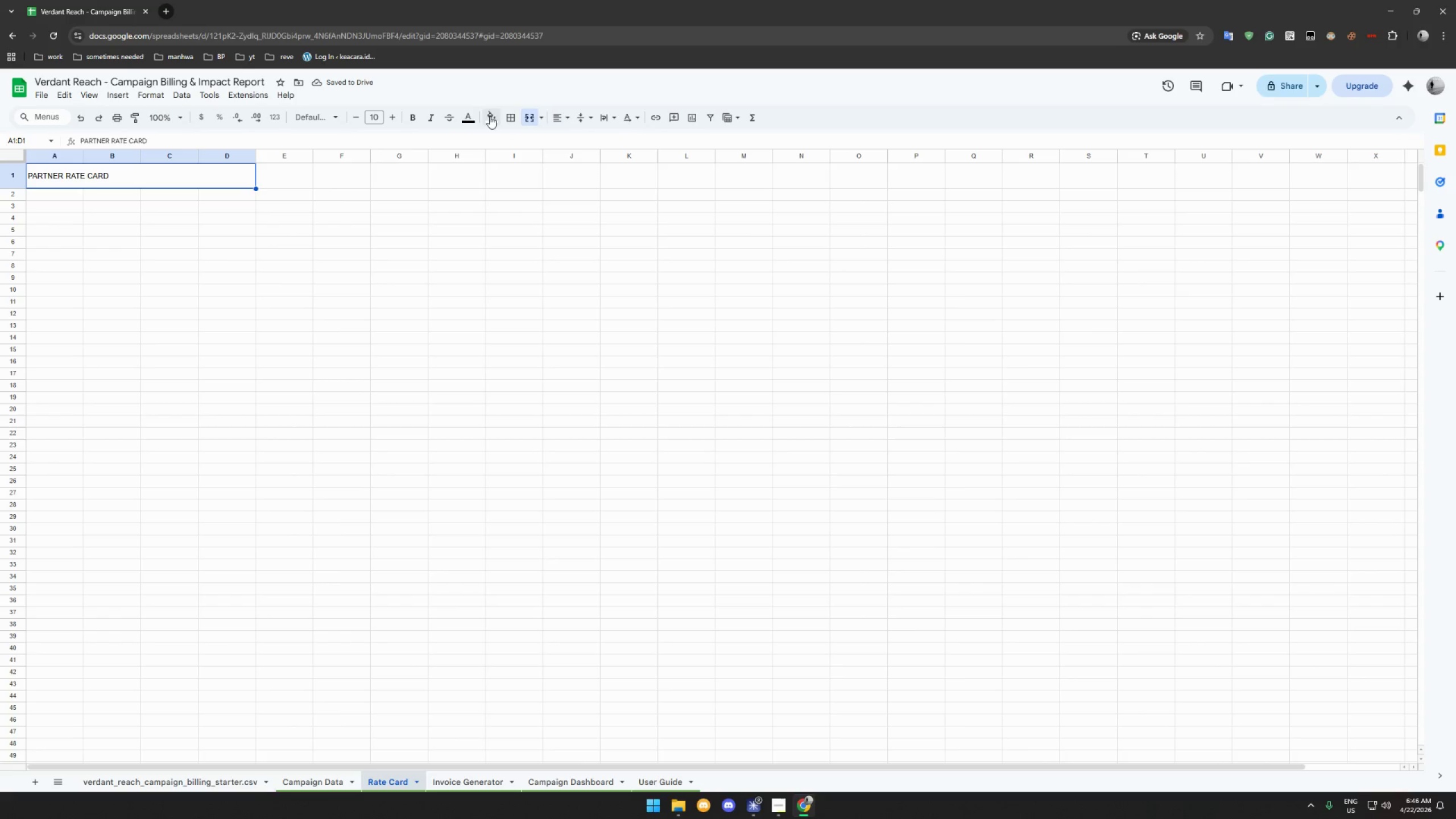 
left_click([469, 117])
 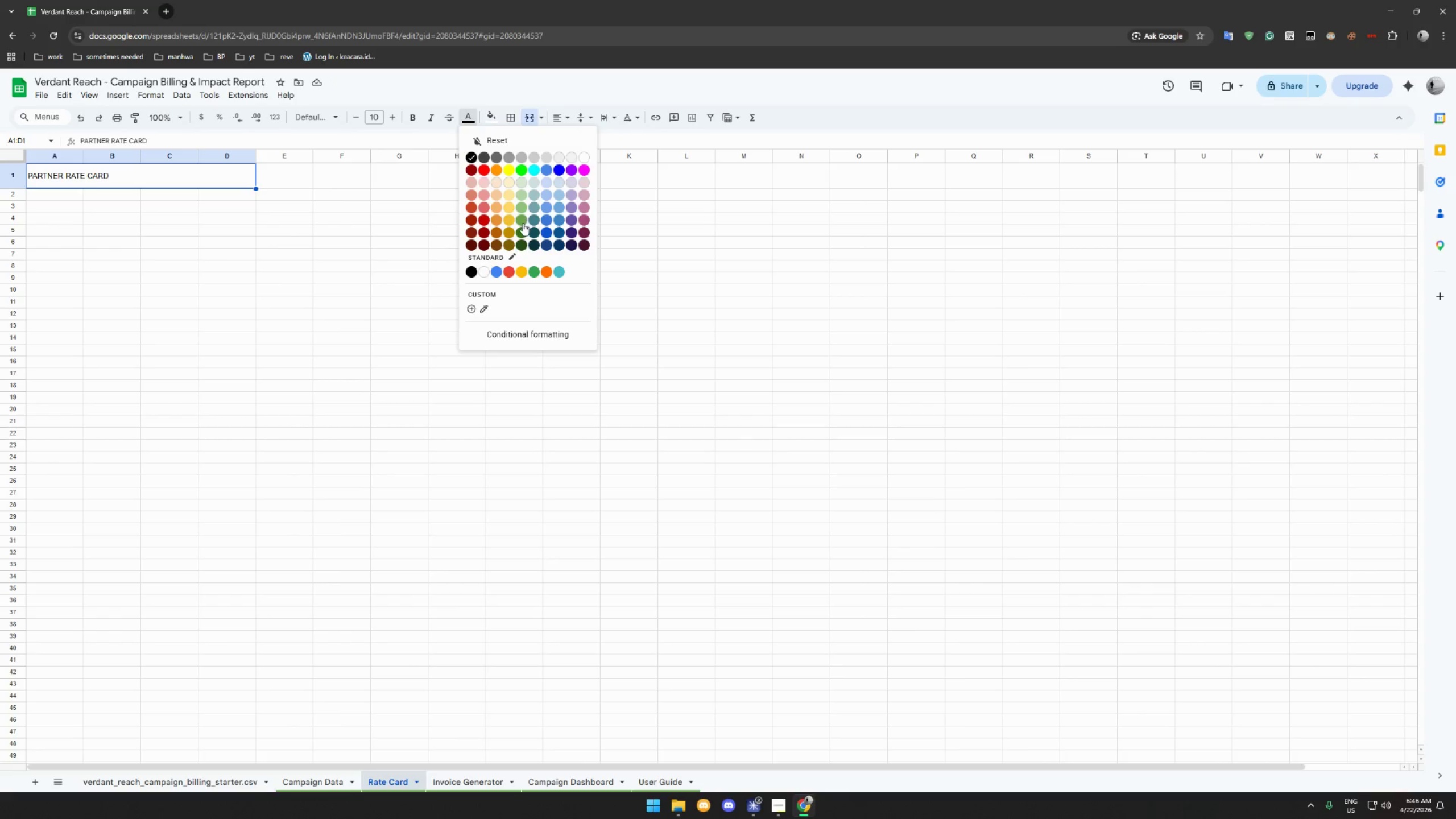 
left_click([523, 219])
 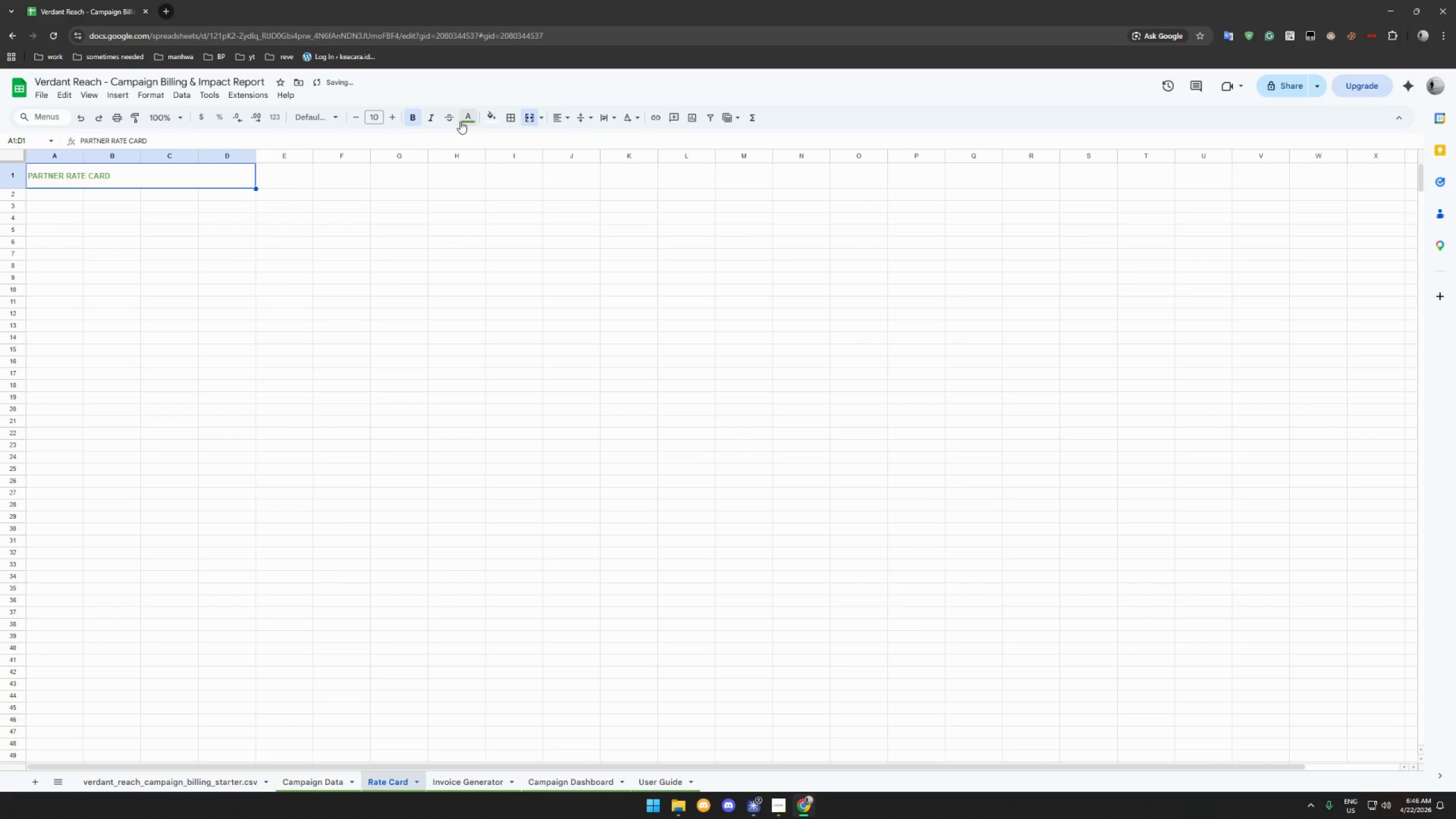 
double_click([391, 118])
 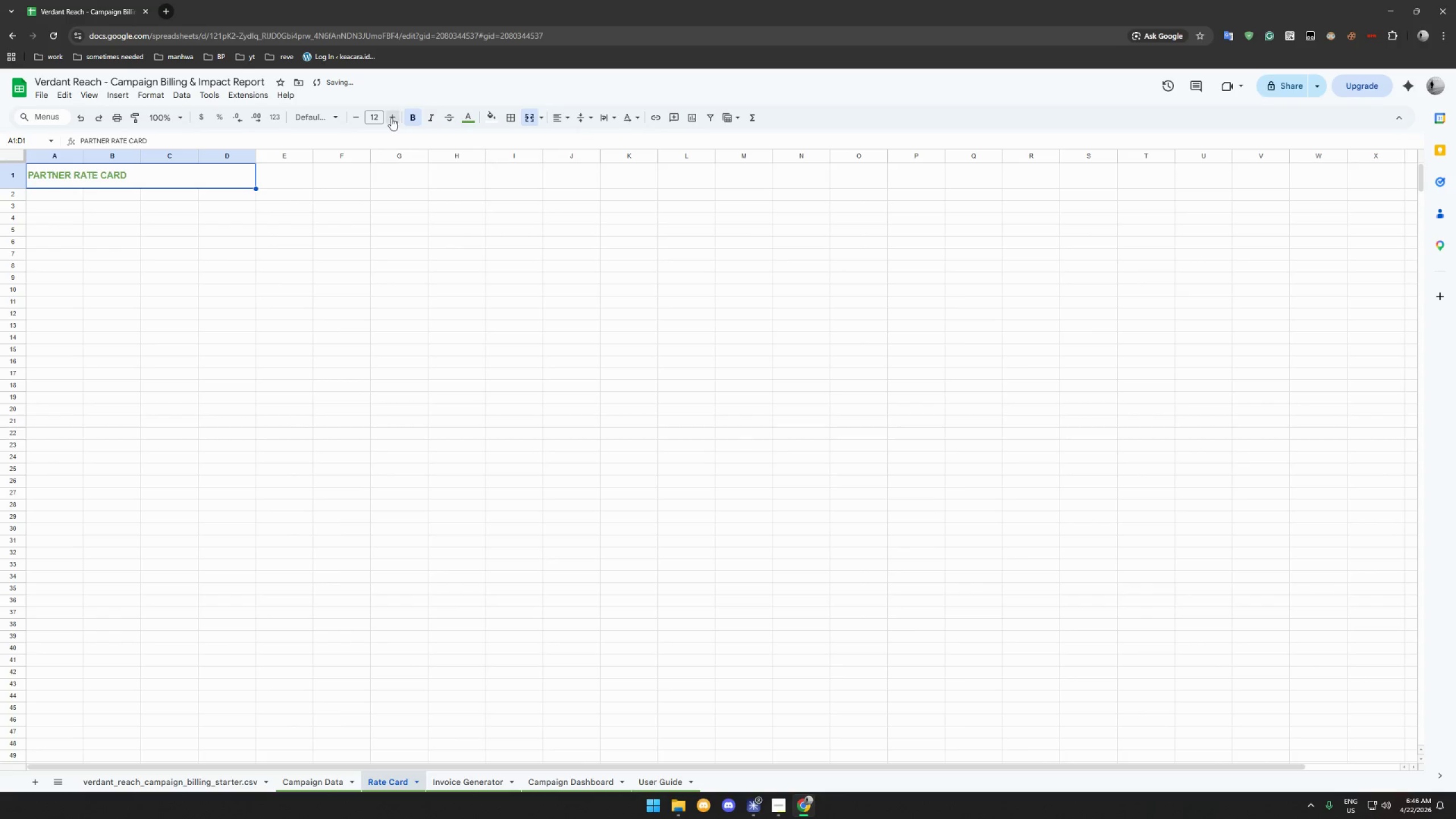 
triple_click([391, 118])
 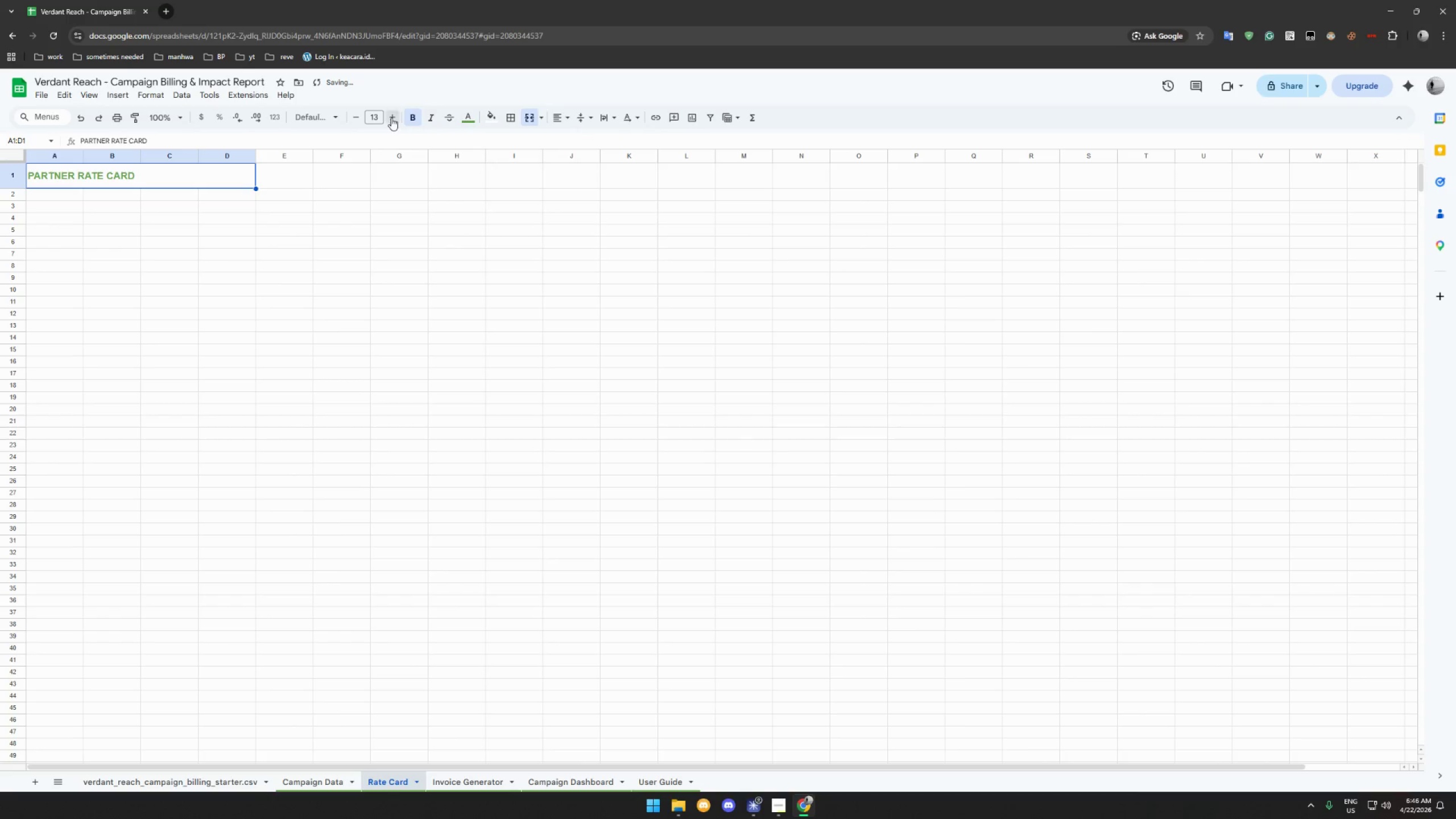 
triple_click([391, 118])
 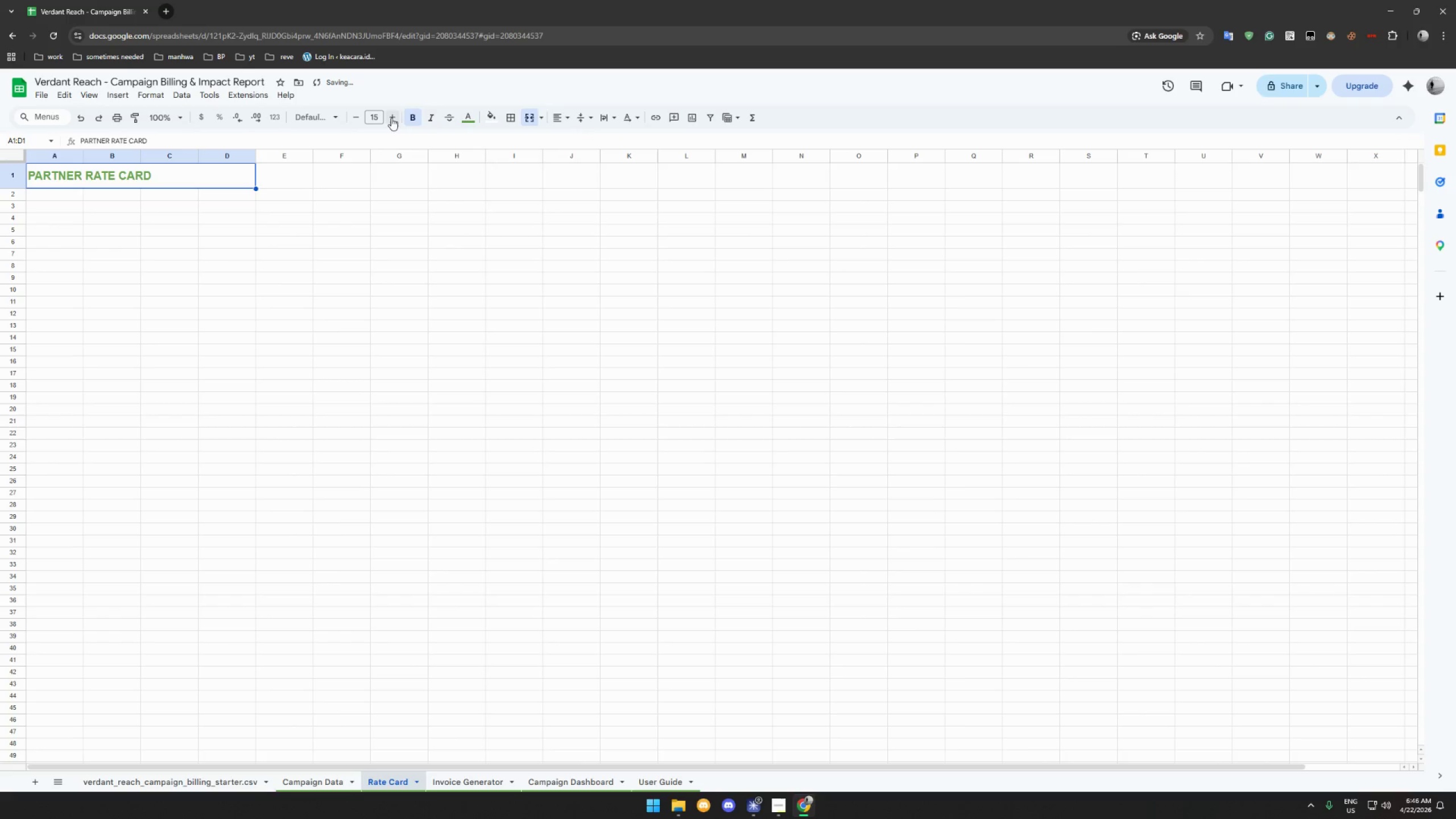 
double_click([391, 118])
 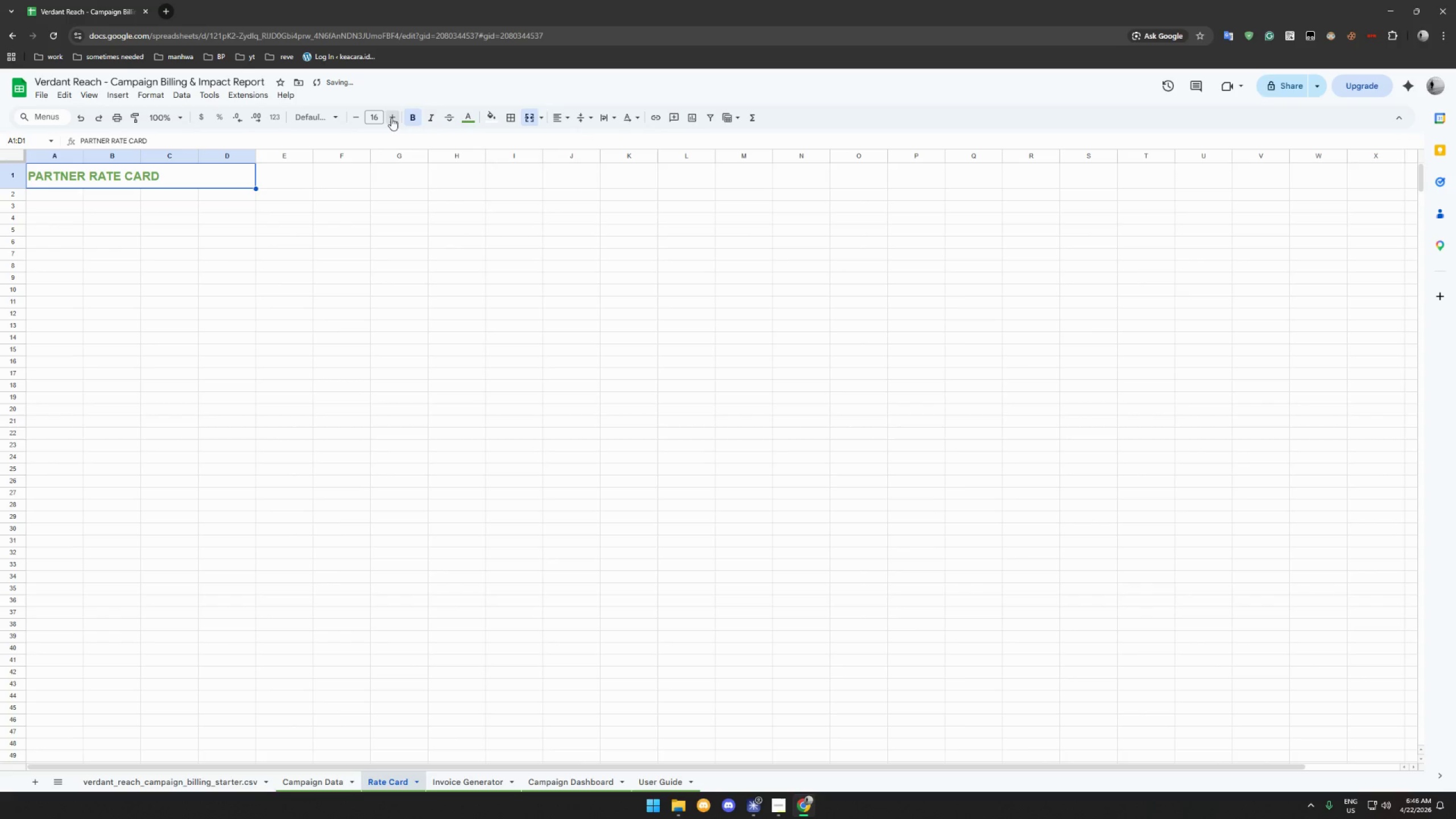 
triple_click([391, 118])
 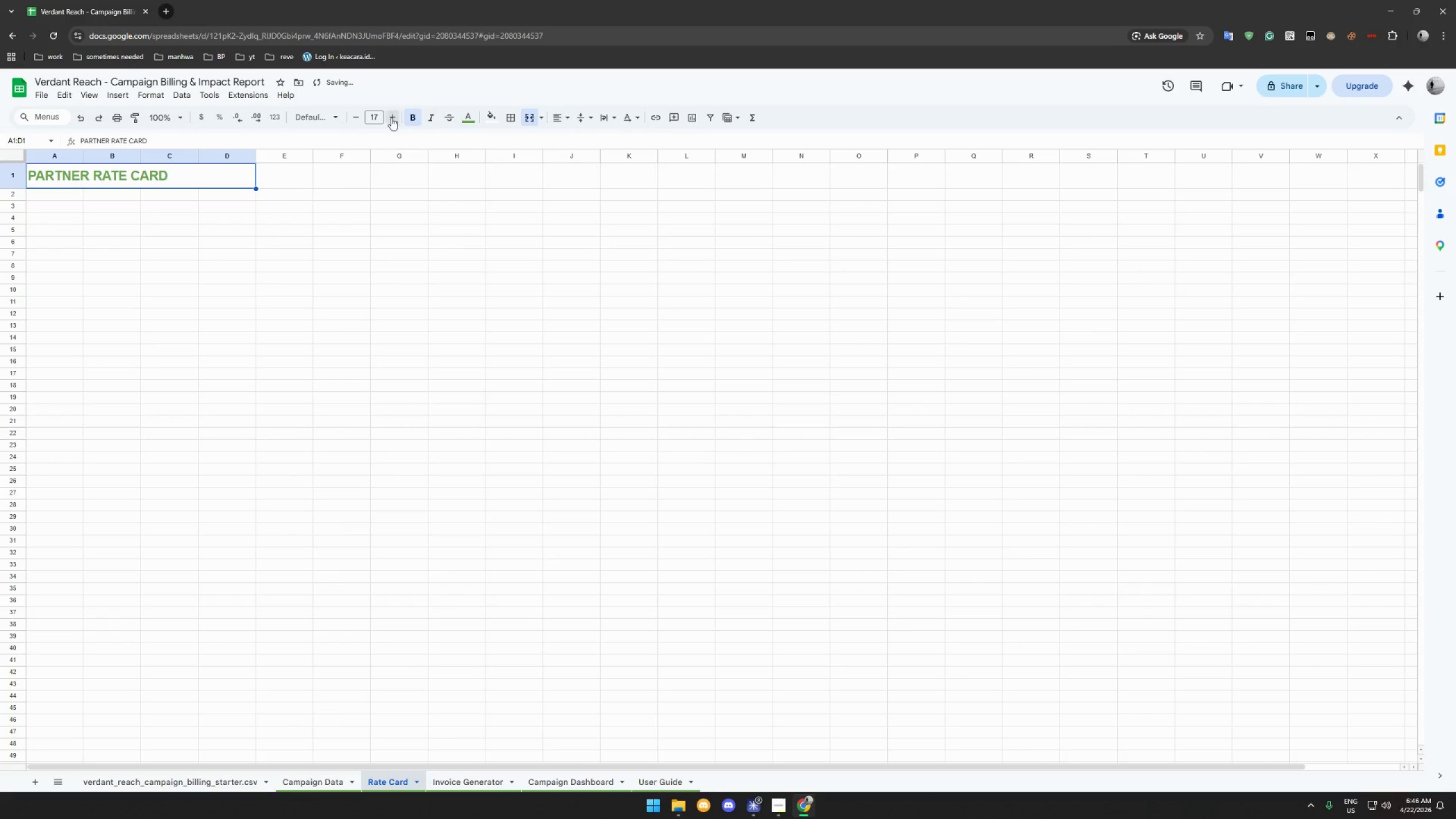 
triple_click([391, 118])
 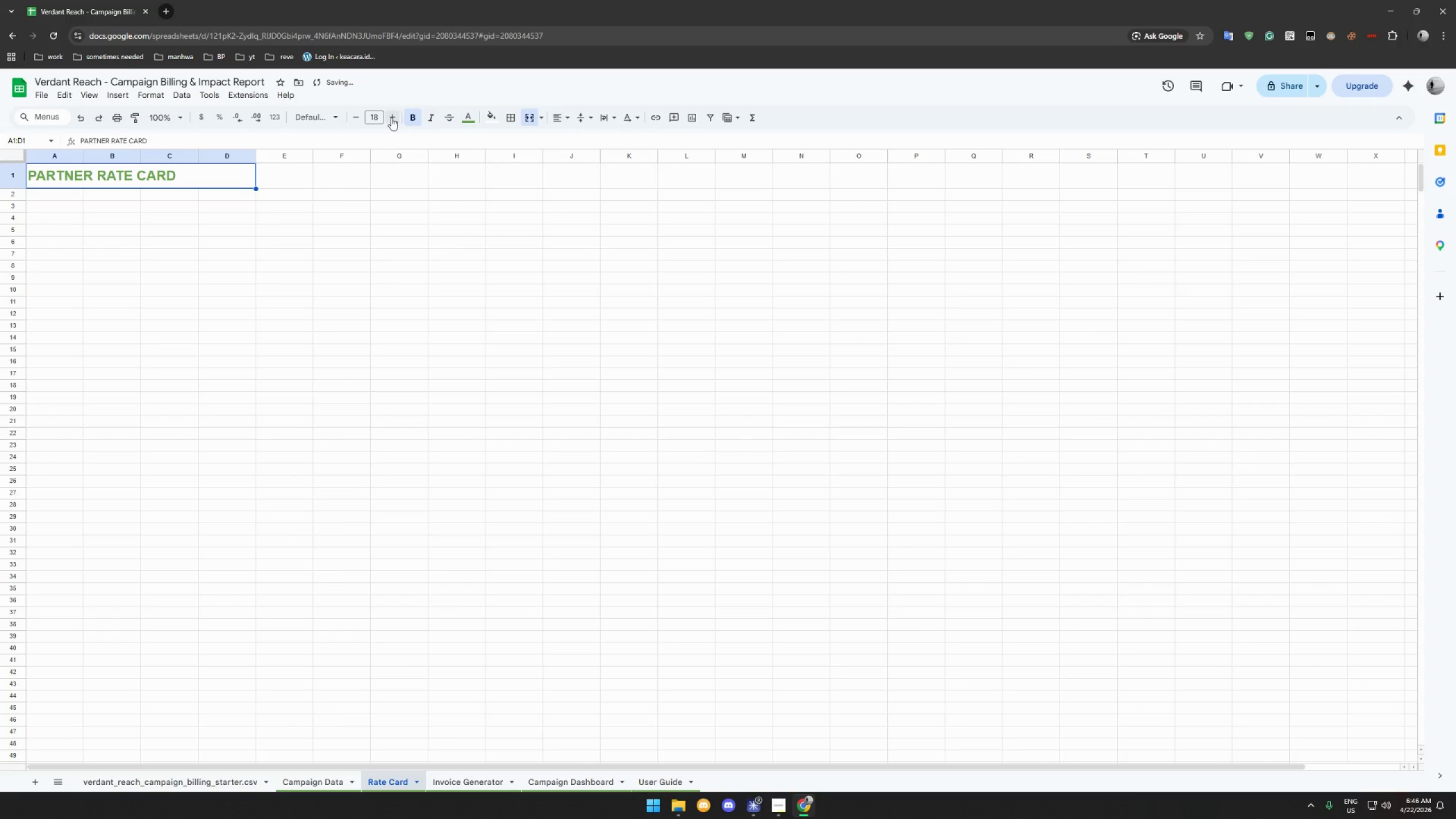 
left_click([391, 118])
 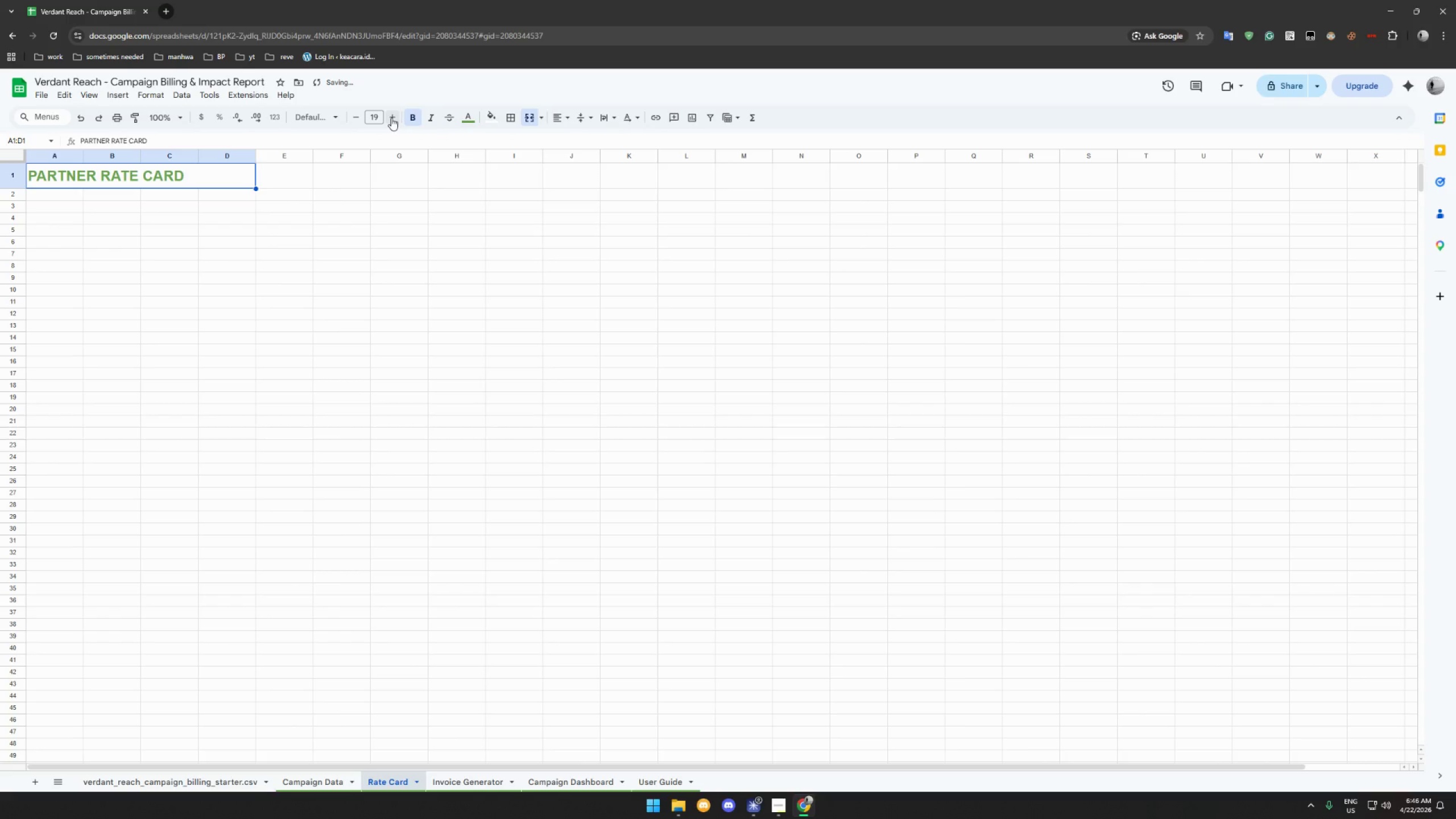 
left_click([391, 118])
 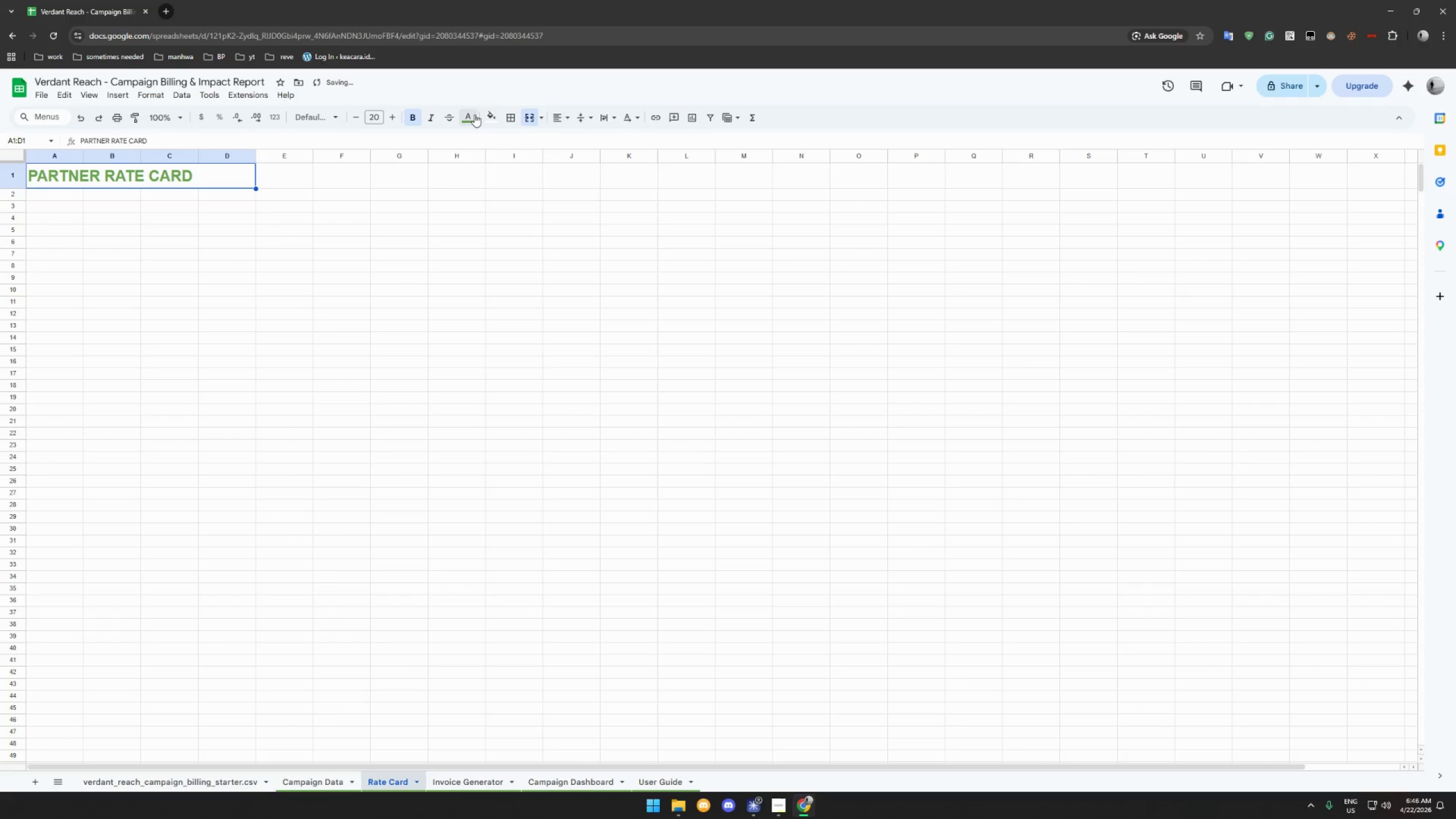 
left_click([473, 119])
 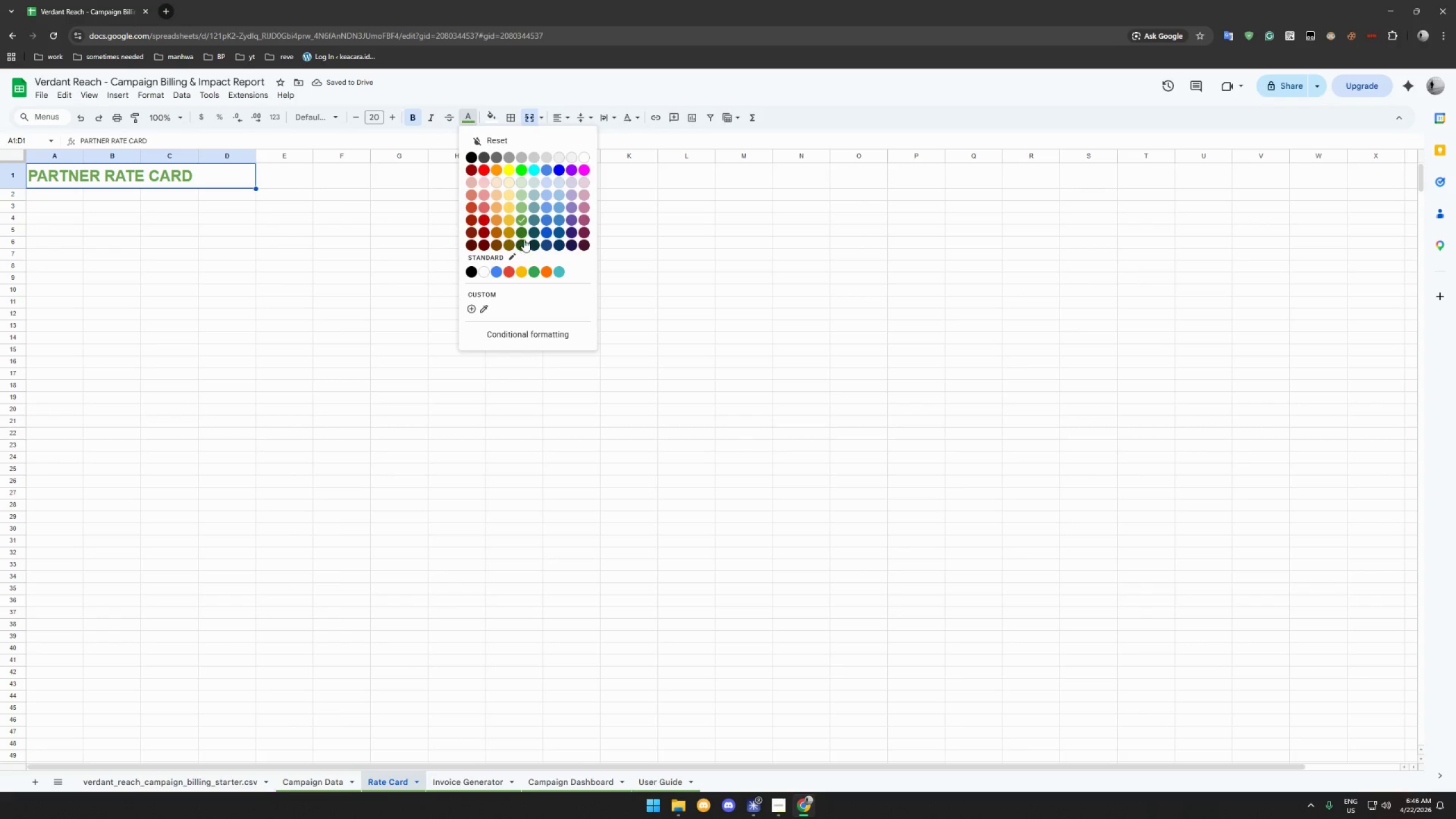 
left_click([523, 233])
 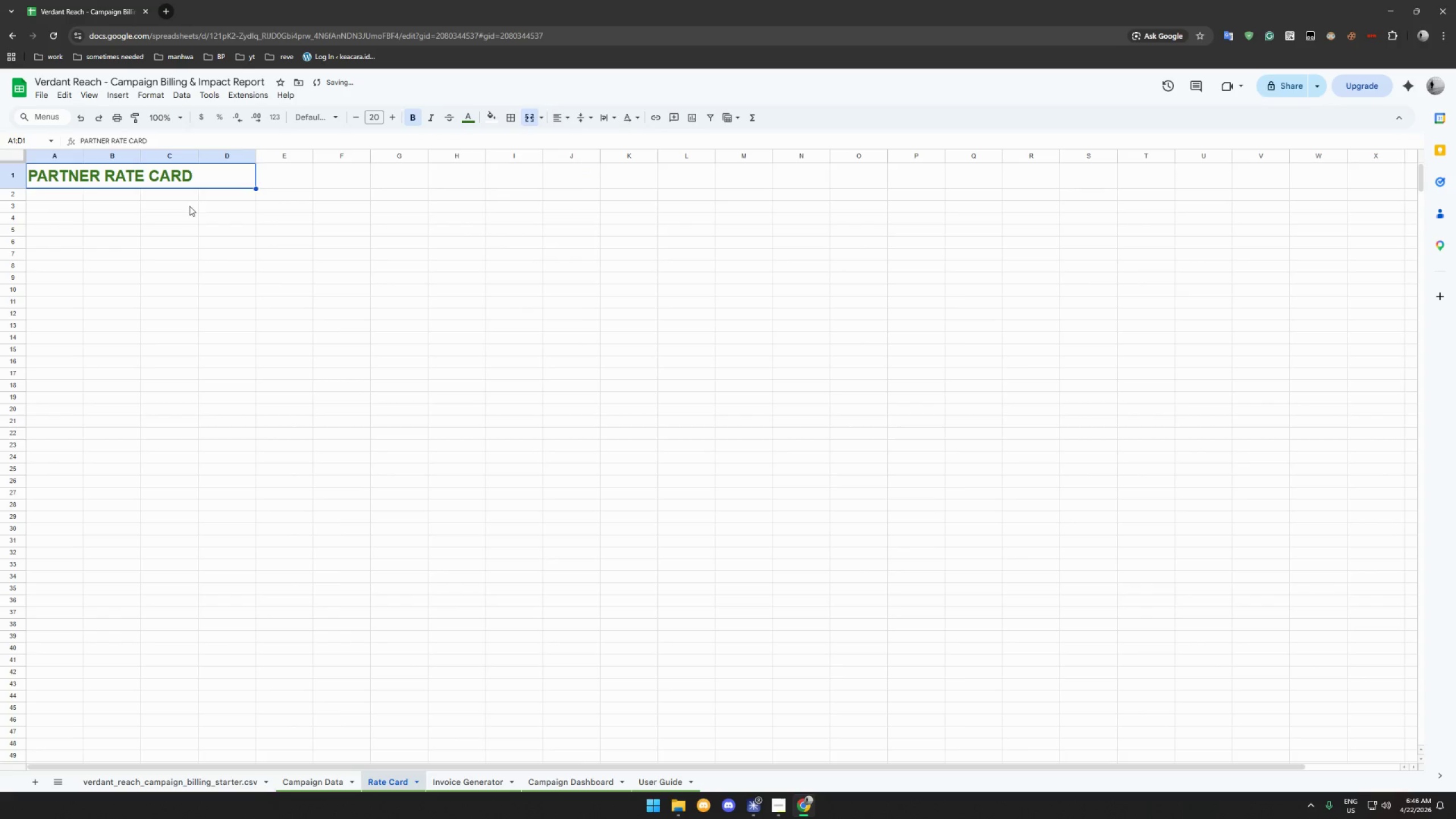 
left_click([188, 205])
 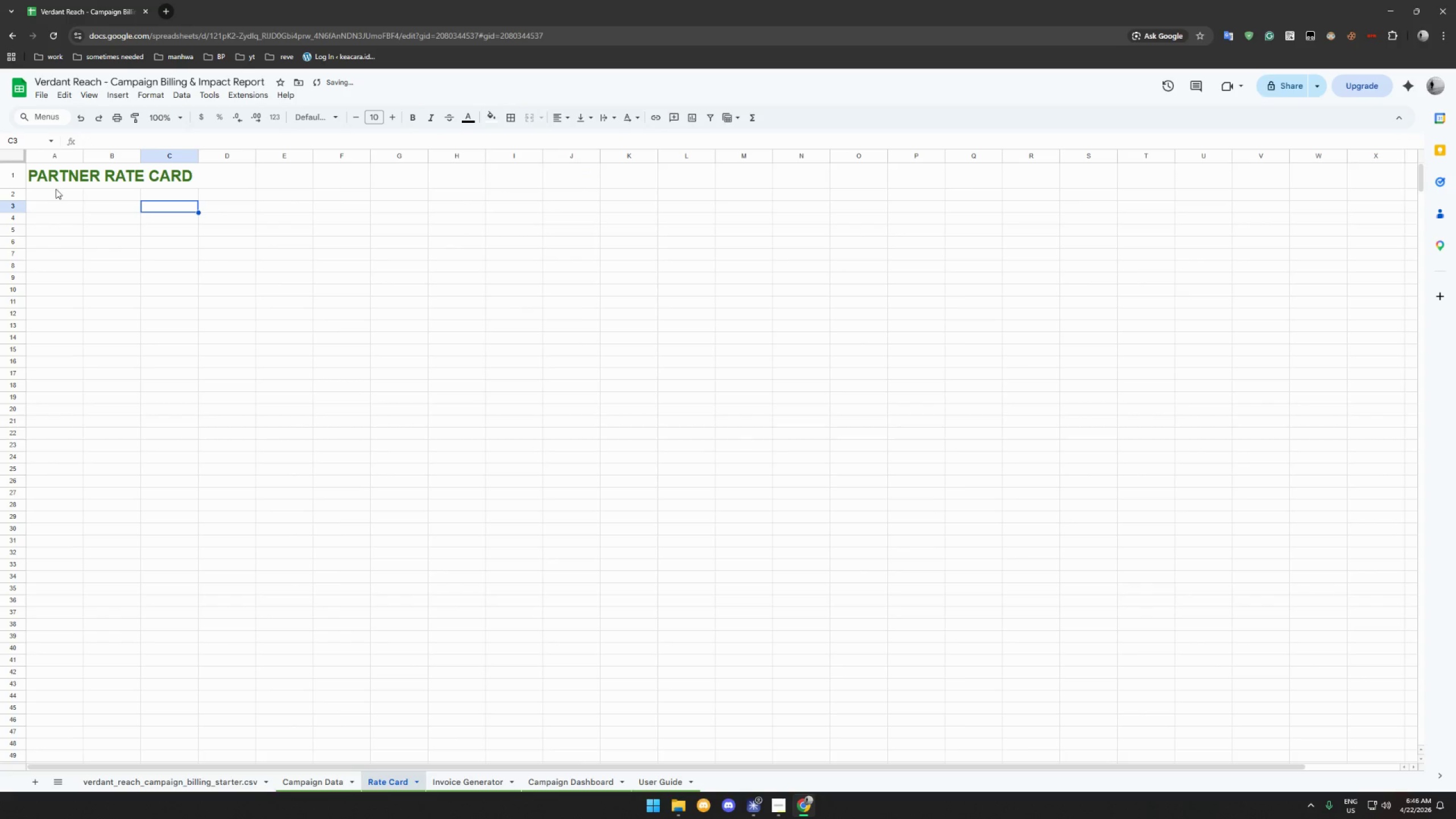 
left_click([51, 193])
 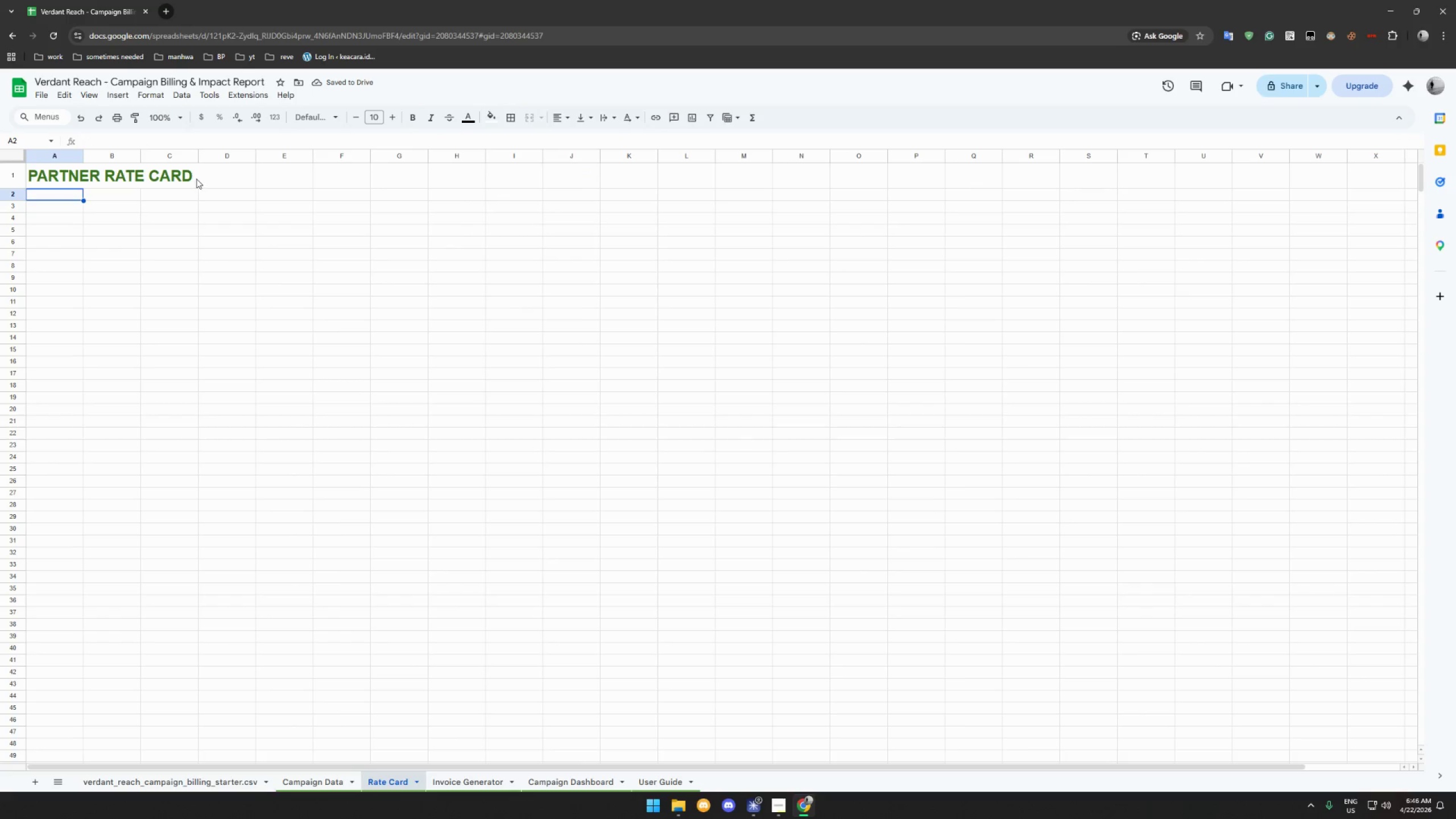 
left_click([220, 174])
 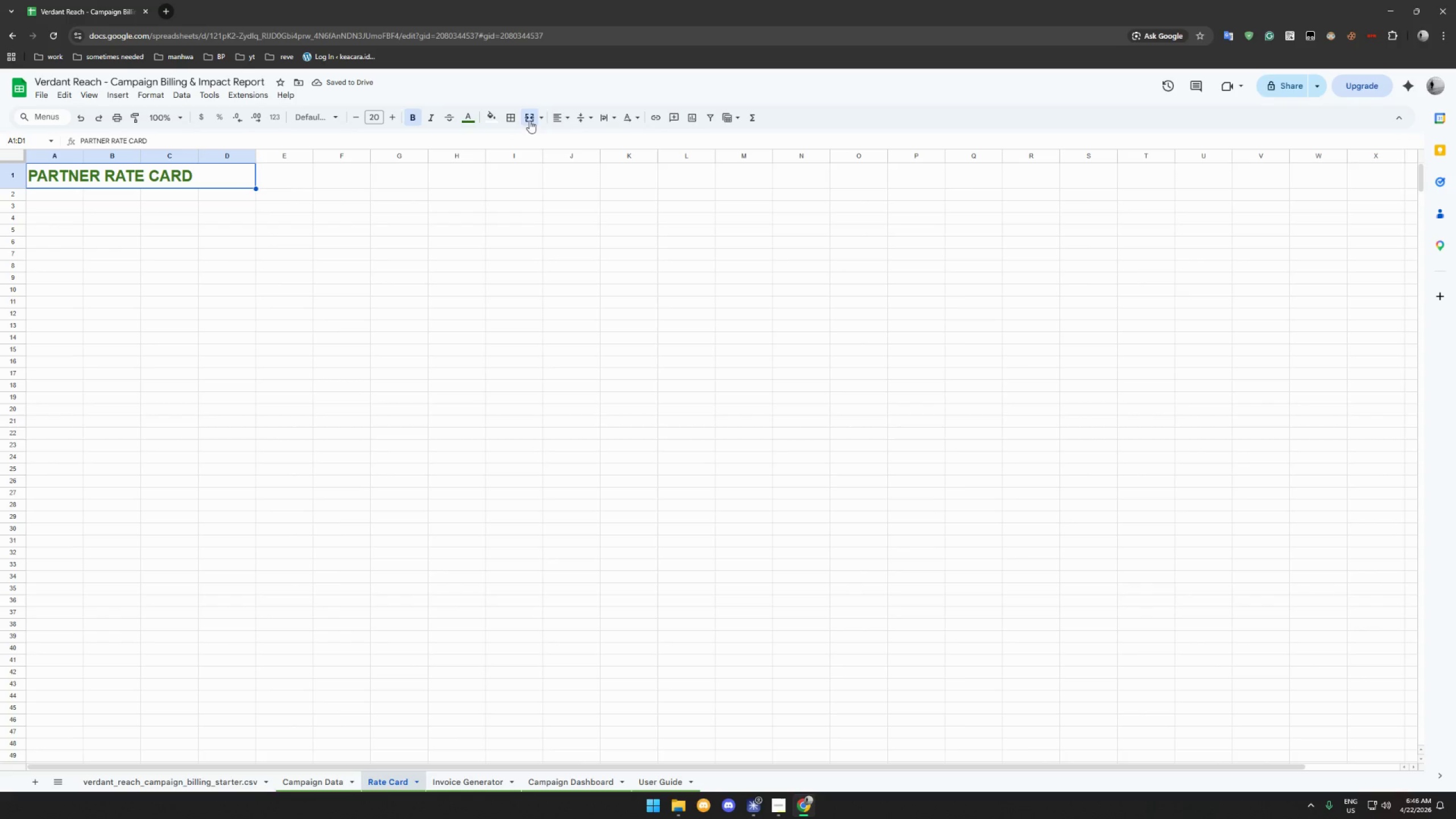 
left_click([531, 119])
 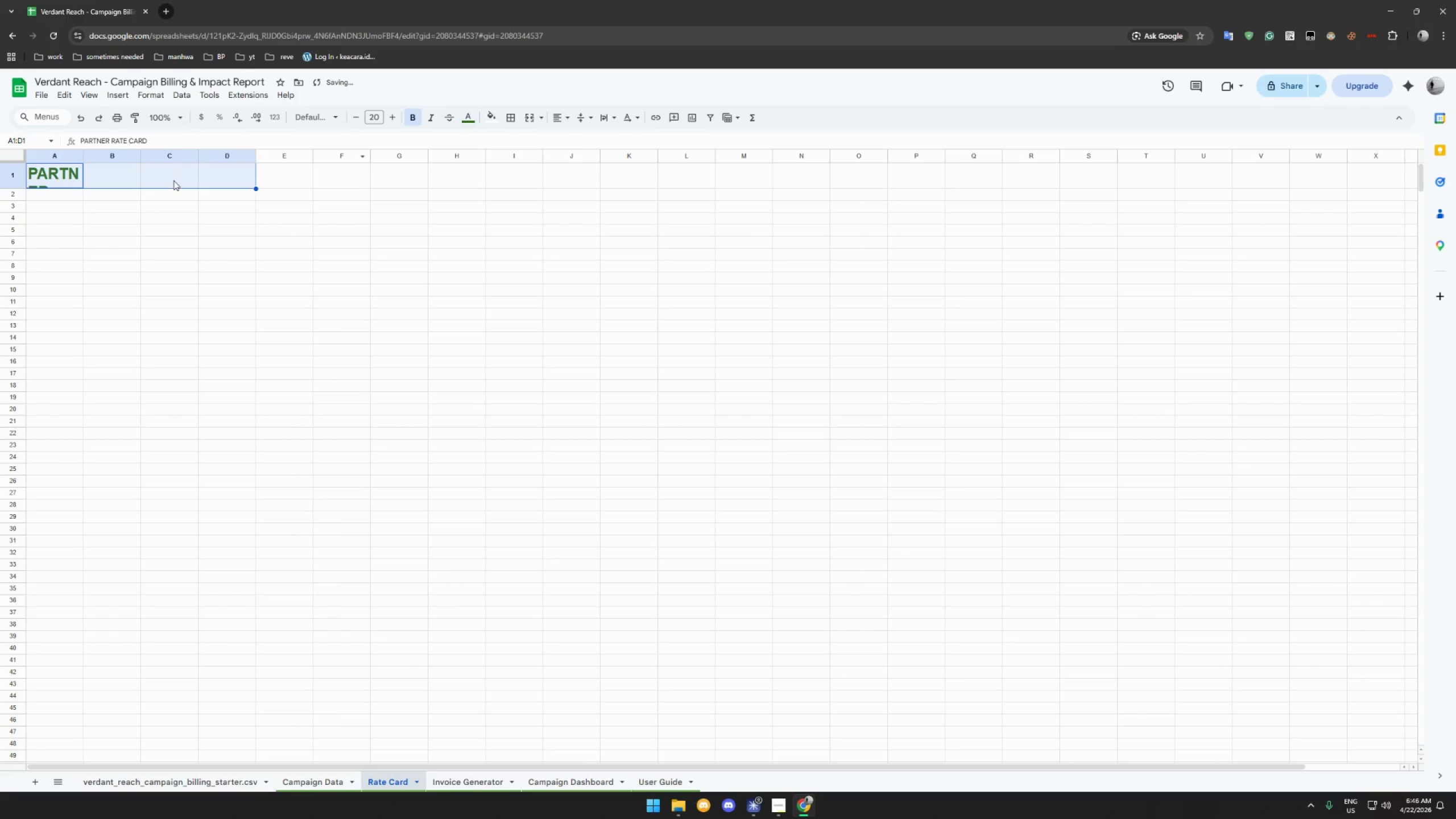 
left_click([174, 180])
 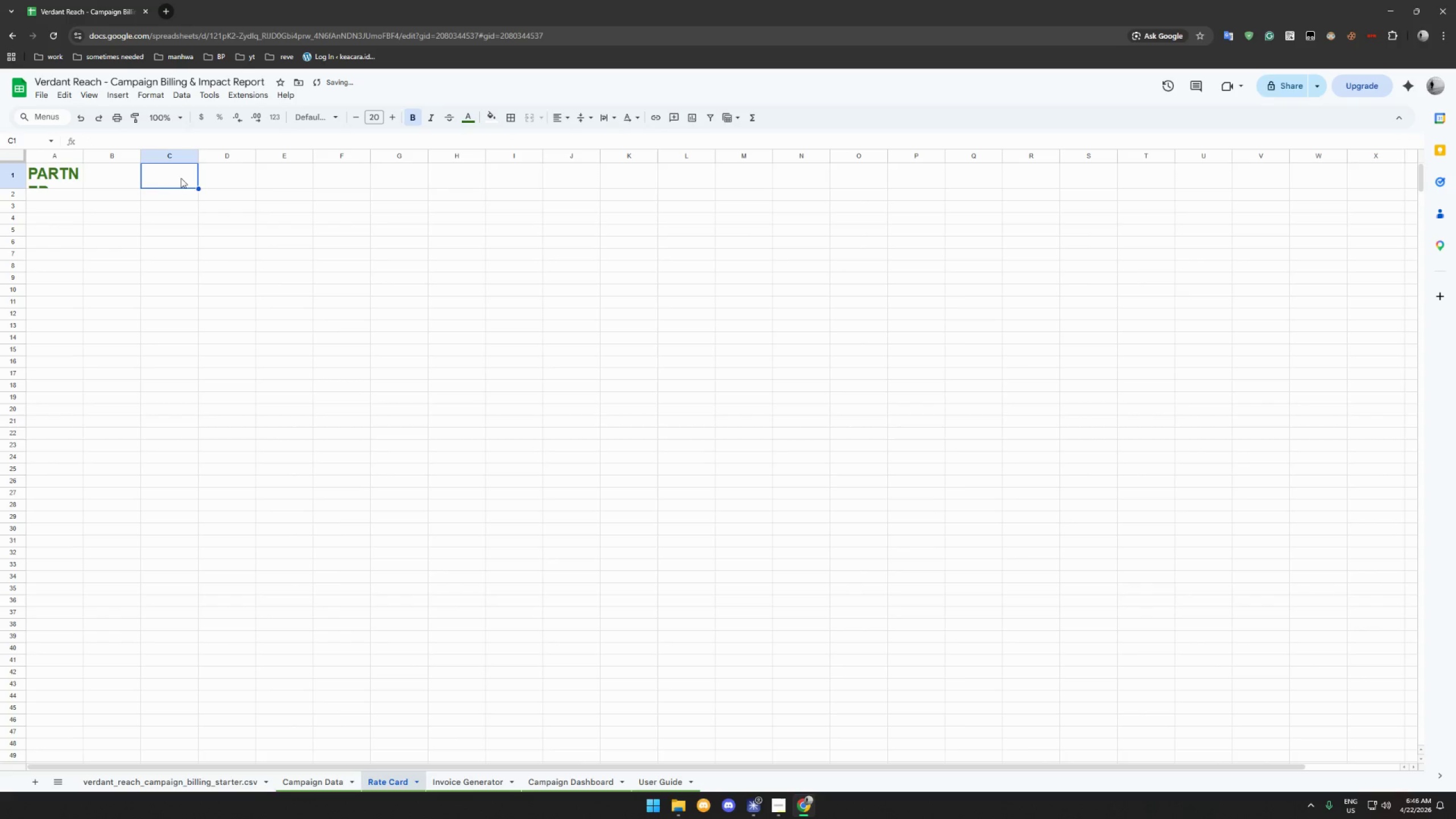 
left_click_drag(start_coordinate=[175, 178], to_coordinate=[57, 176])
 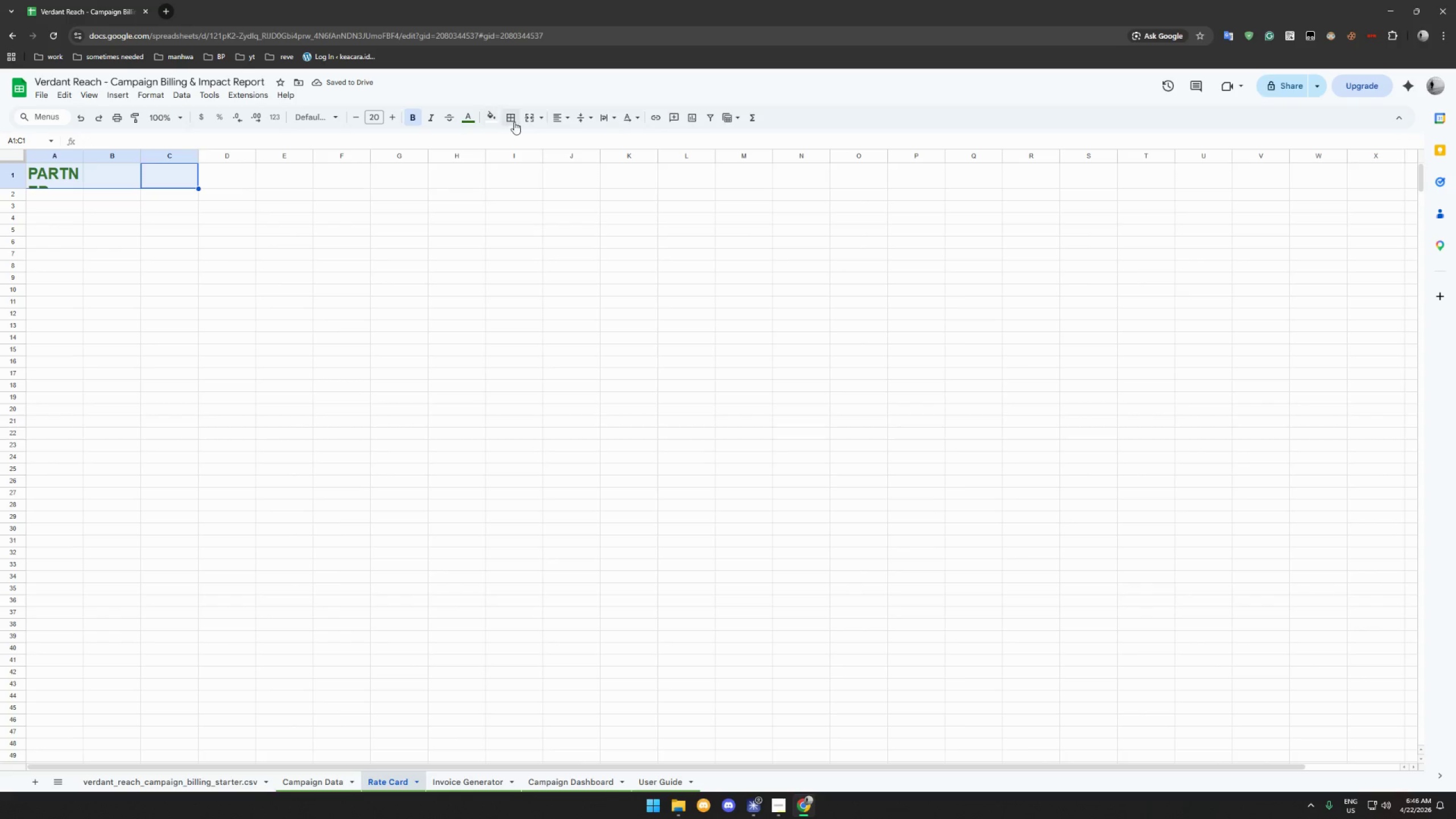 
left_click([530, 118])
 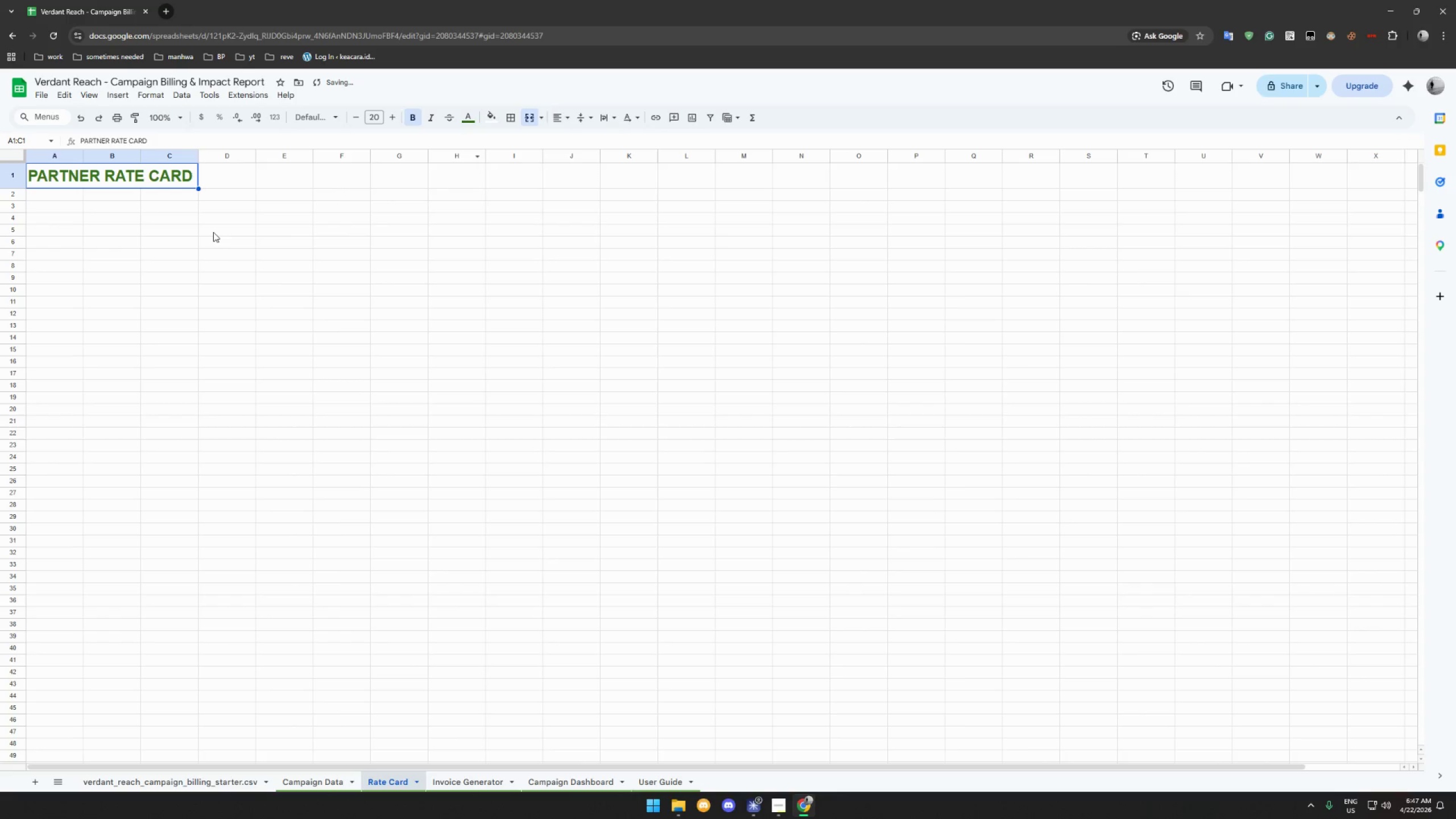 
left_click([210, 229])
 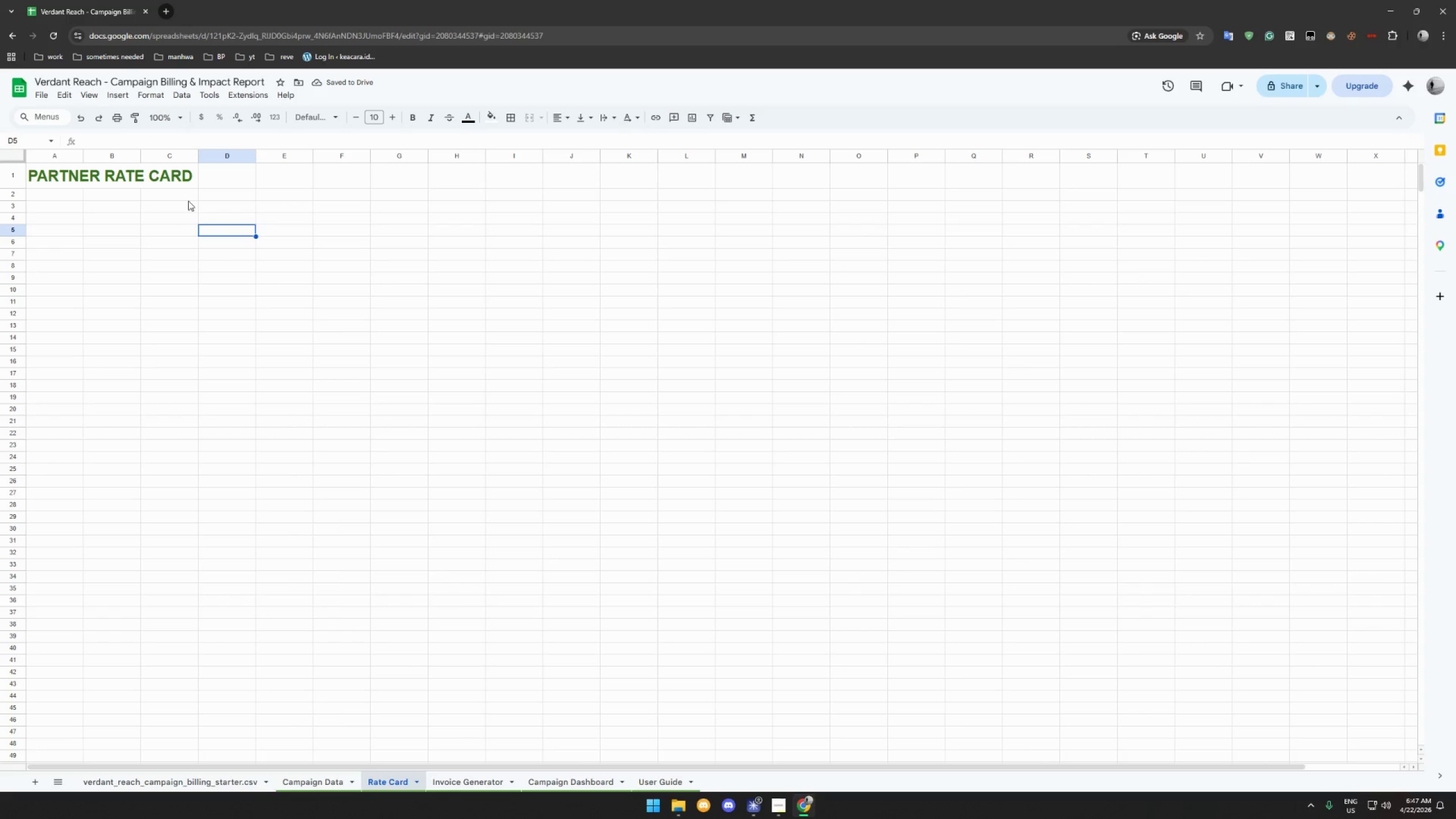 
left_click([44, 196])
 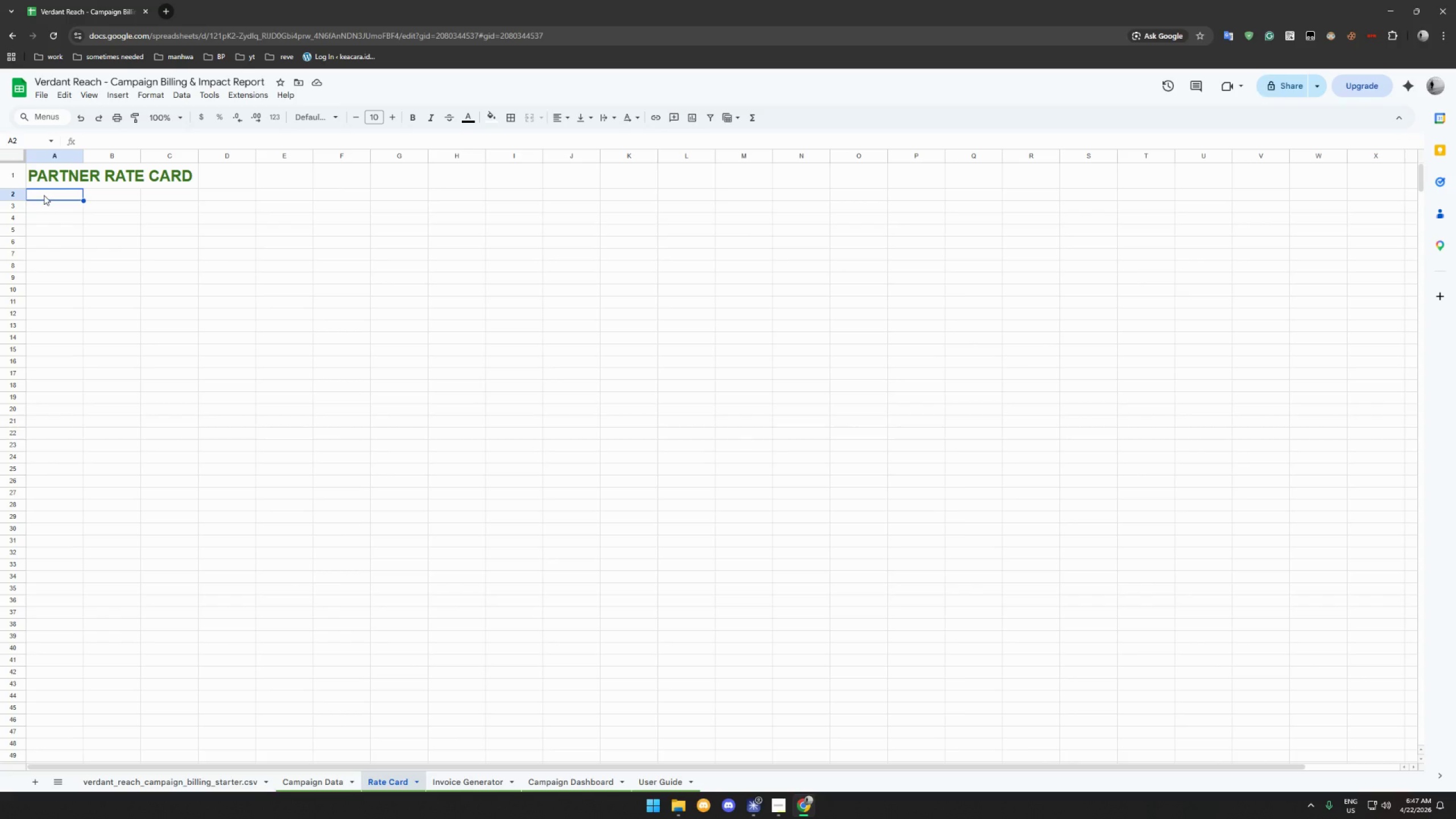 
left_click_drag(start_coordinate=[44, 195], to_coordinate=[216, 193])
 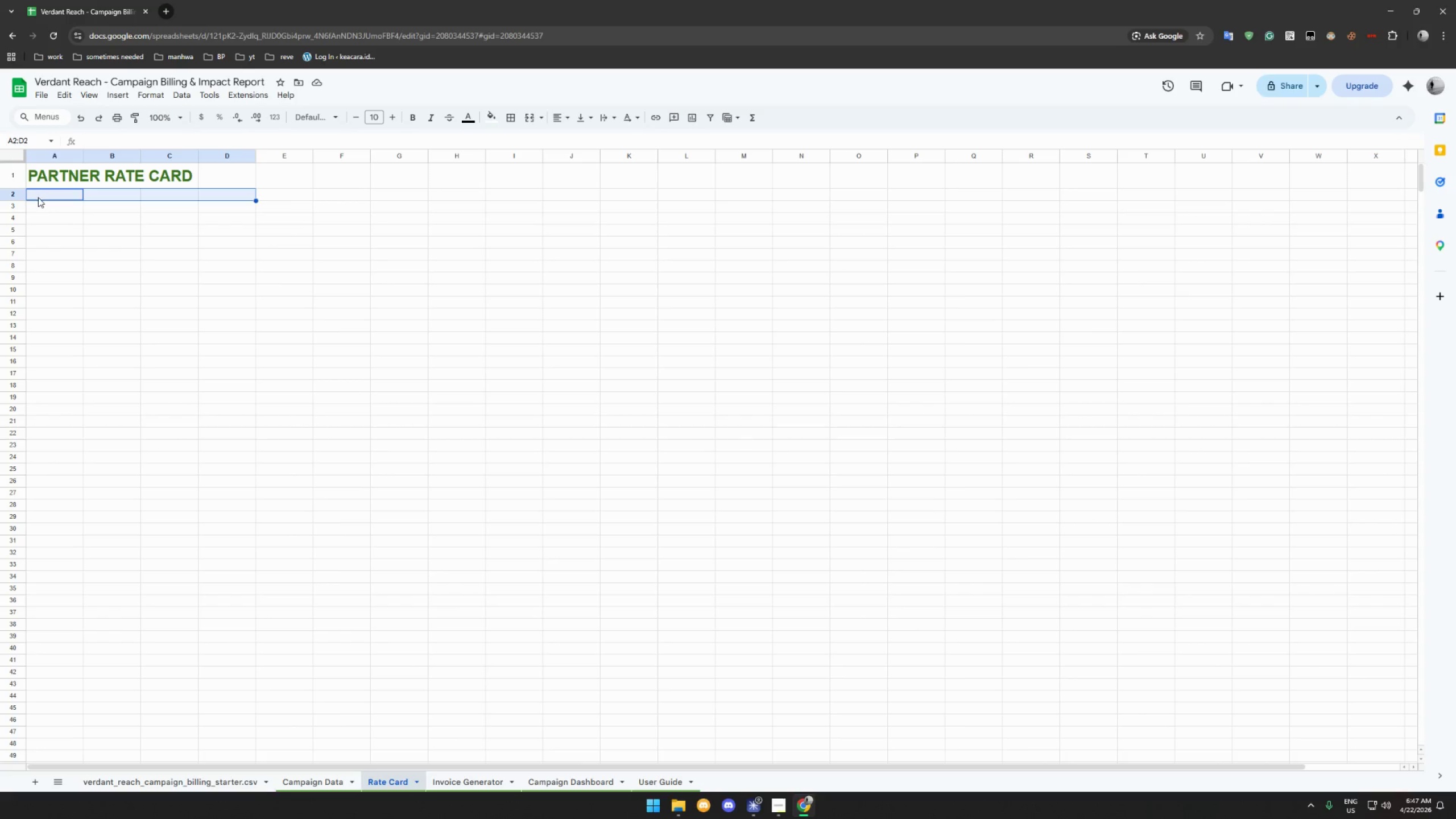 
left_click([38, 197])
 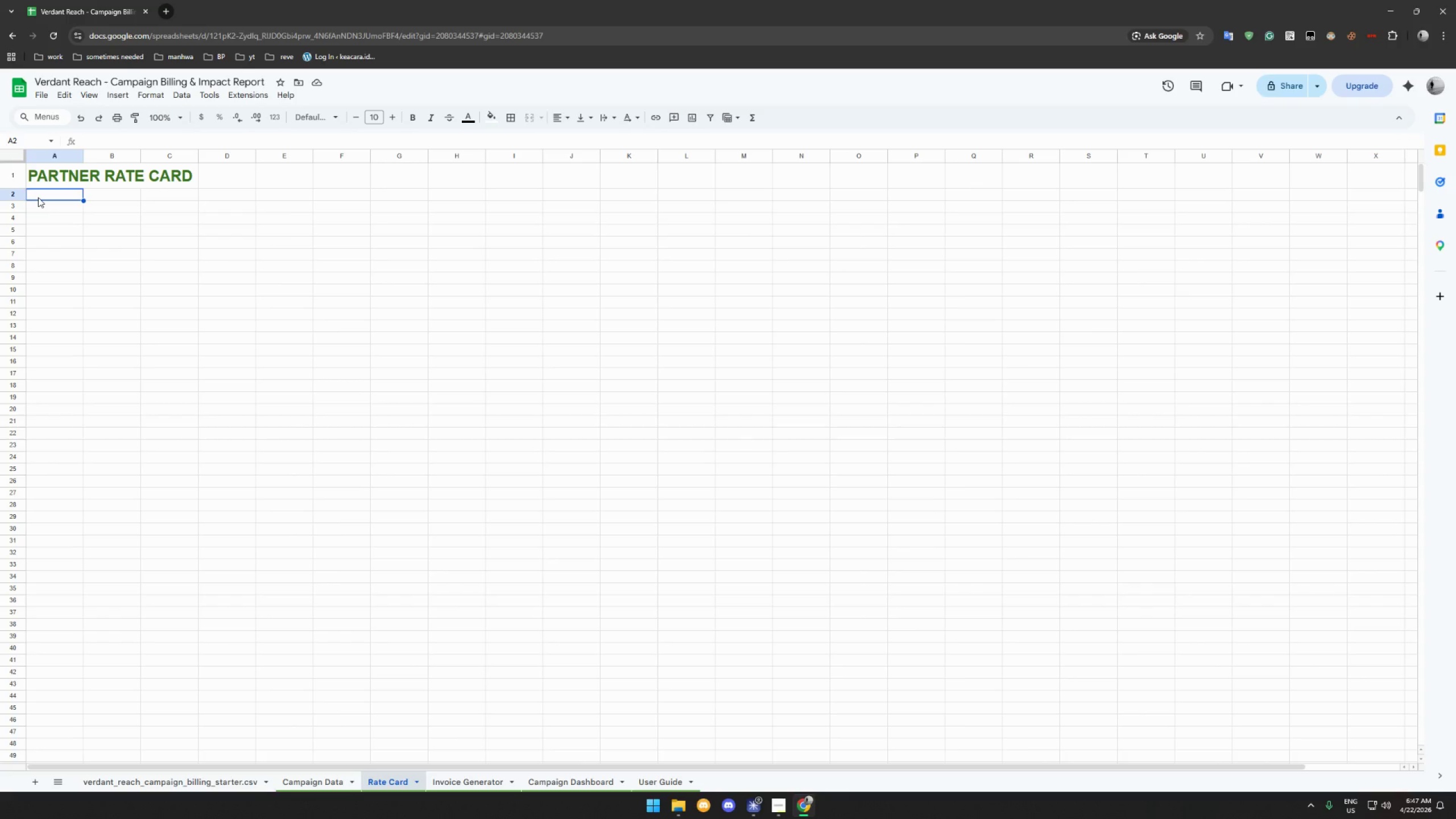 
hold_key(key=ShiftLeft, duration=0.66)
 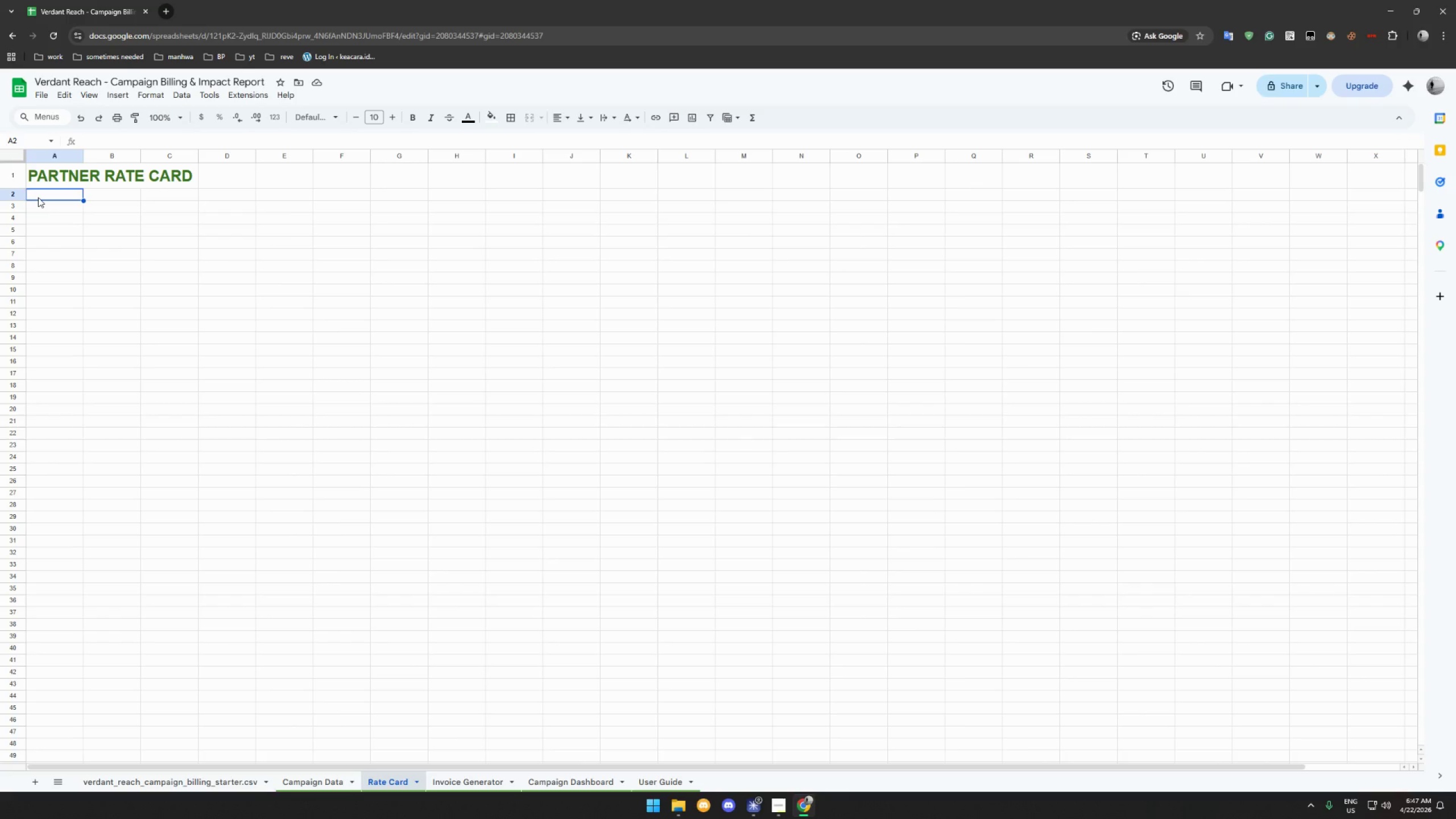 
type(Verdant Reach - Commission & Fee Structure)
 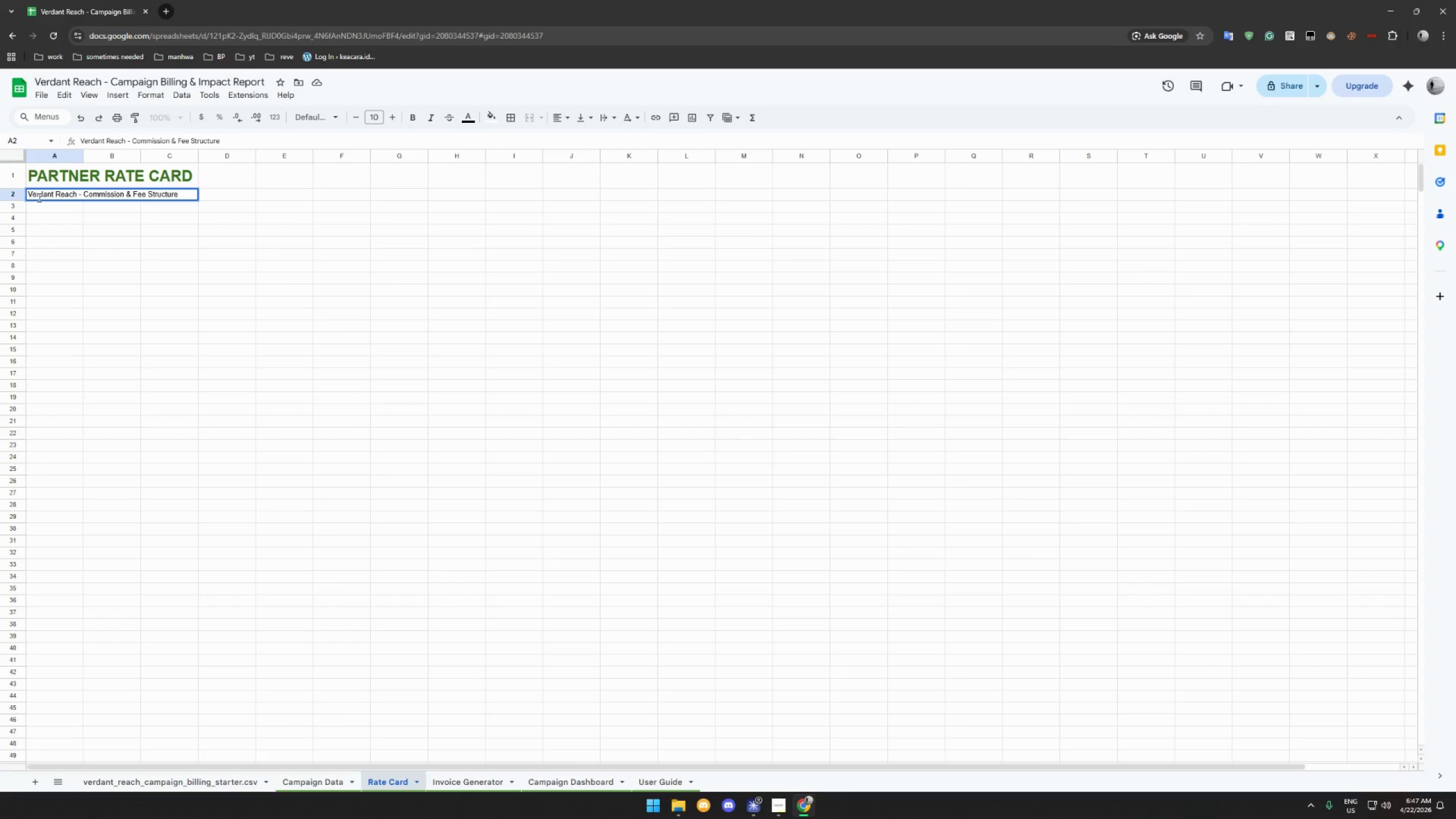 
left_click([106, 214])
 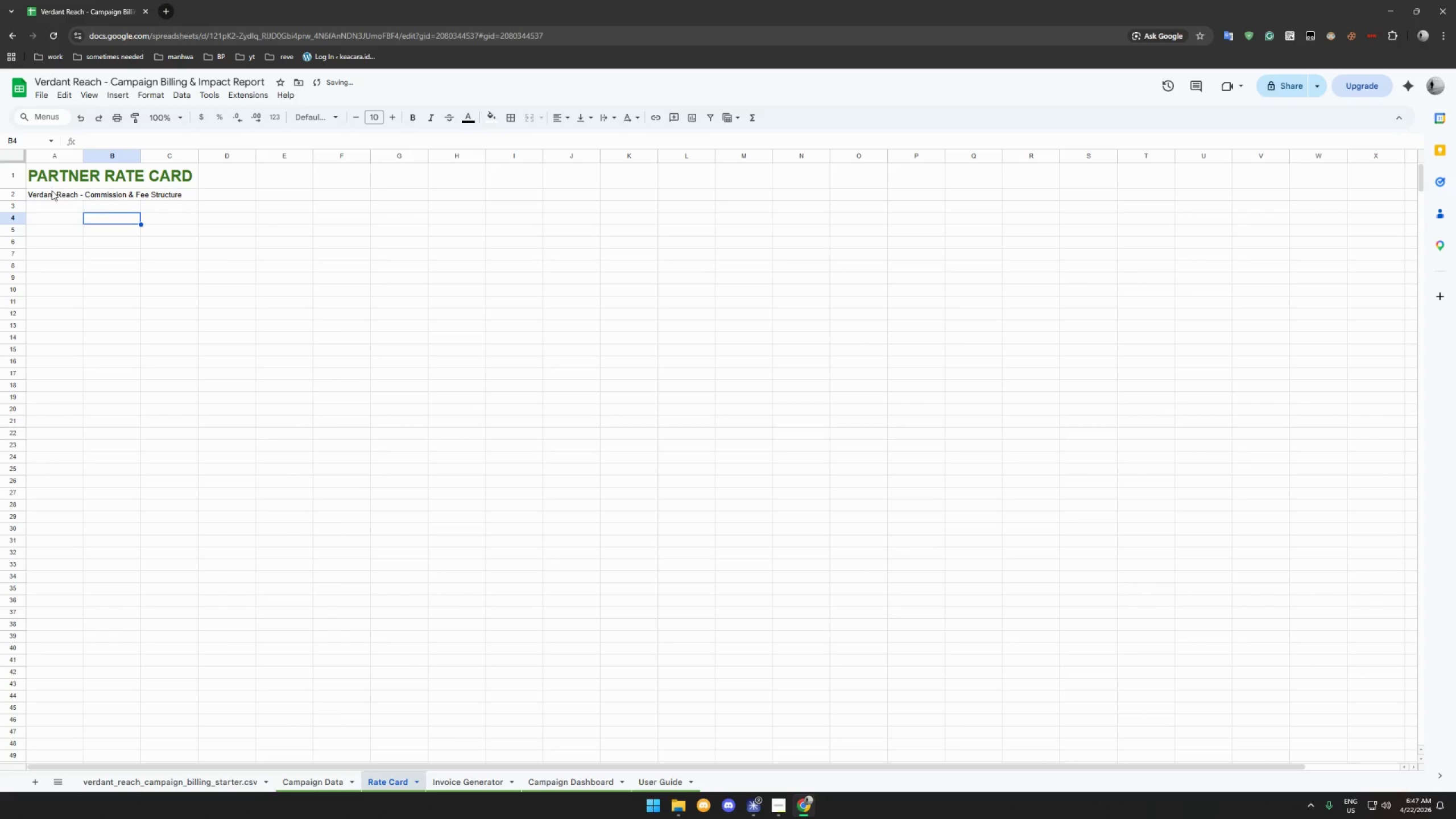 
left_click([110, 207])
 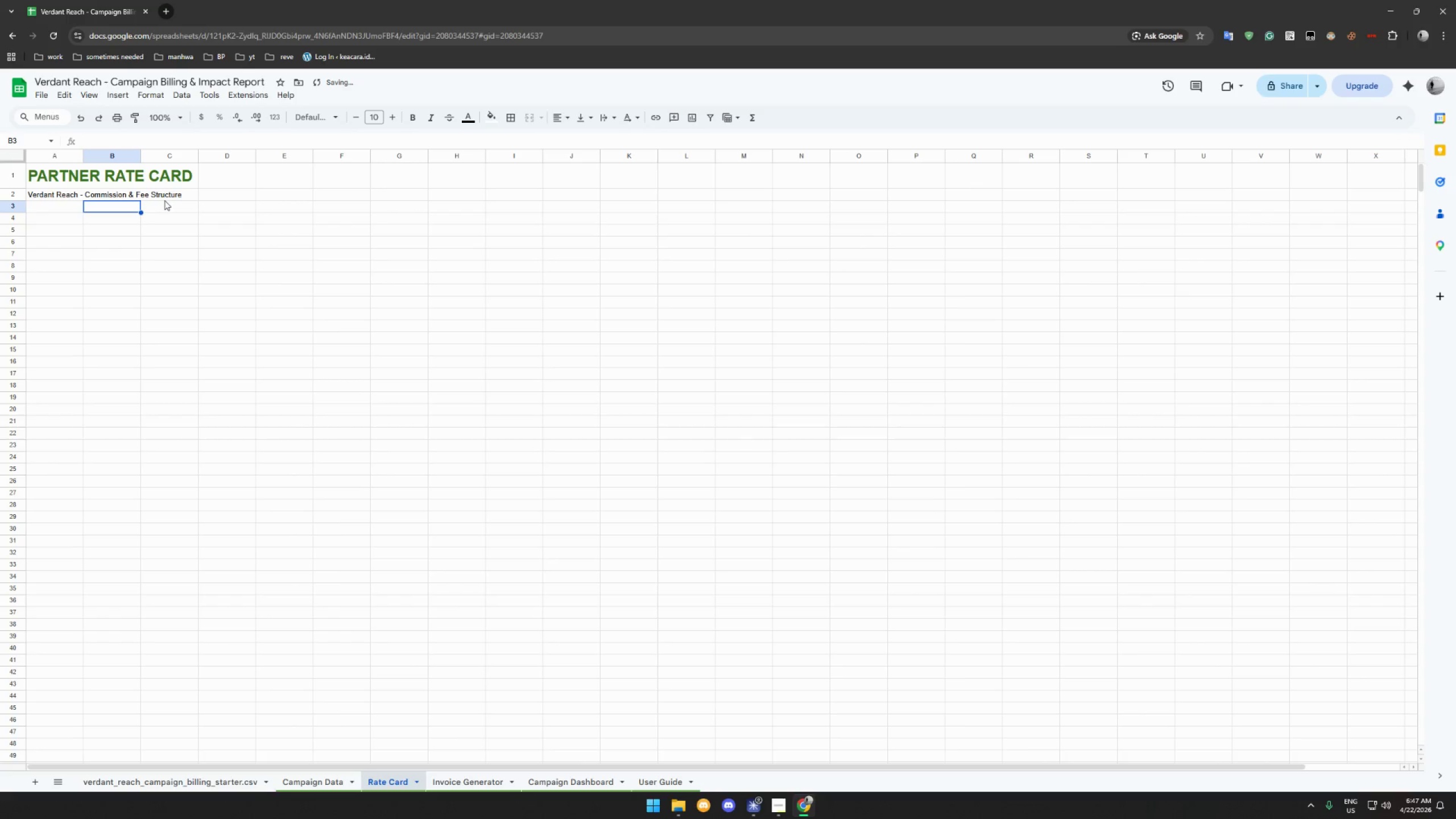 
left_click([166, 200])
 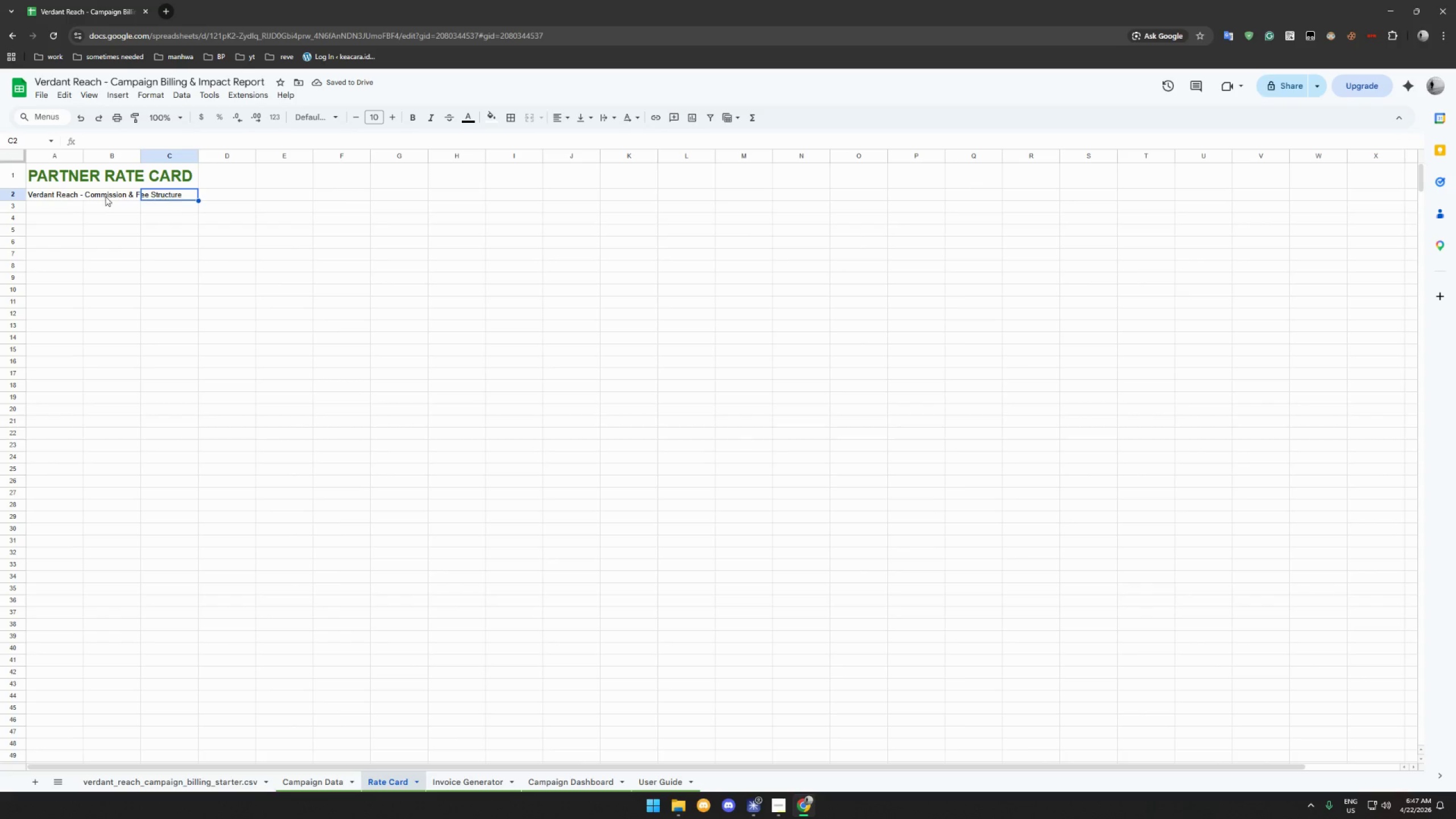 
left_click_drag(start_coordinate=[57, 195], to_coordinate=[168, 198])
 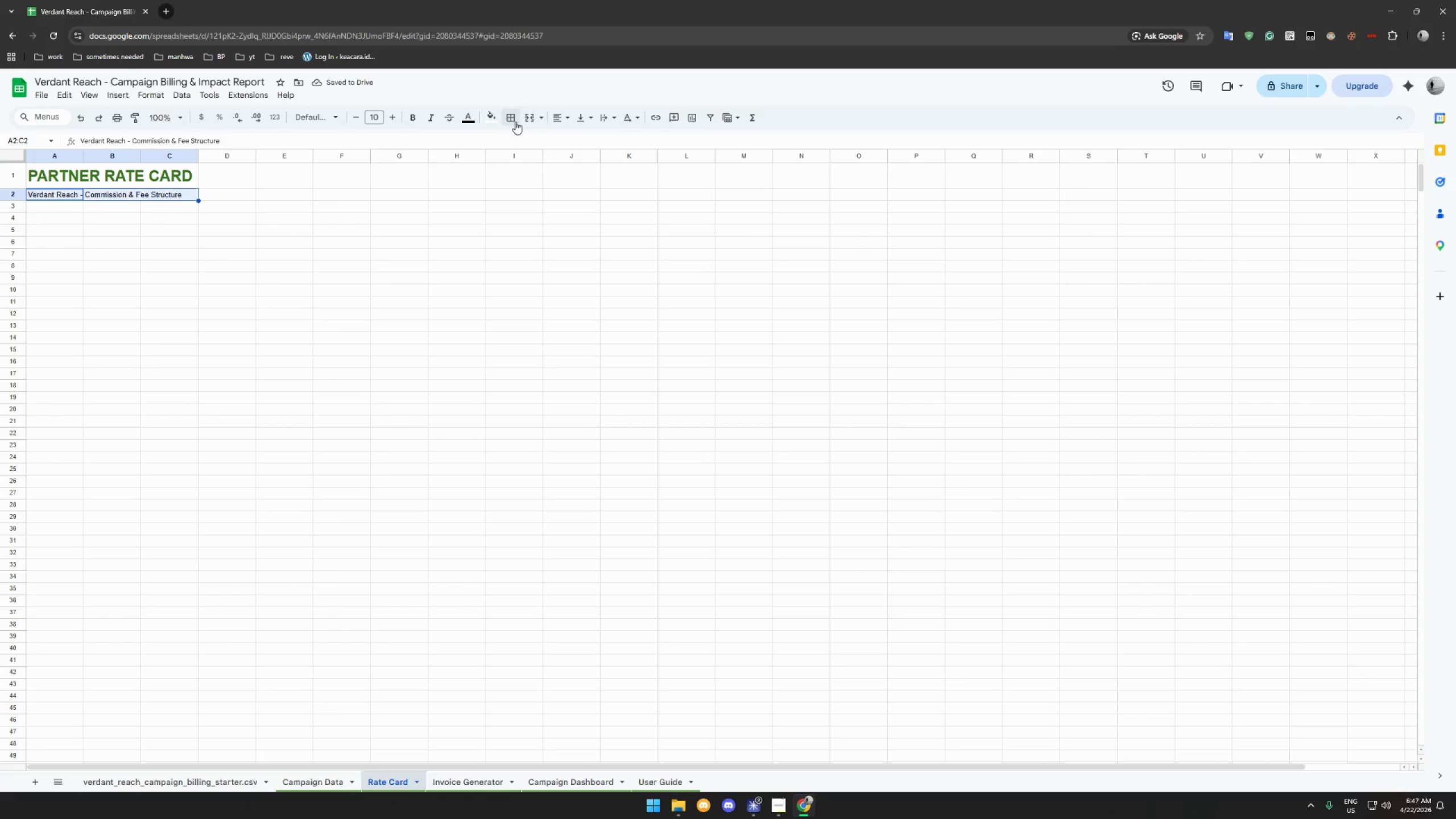 
left_click([528, 117])
 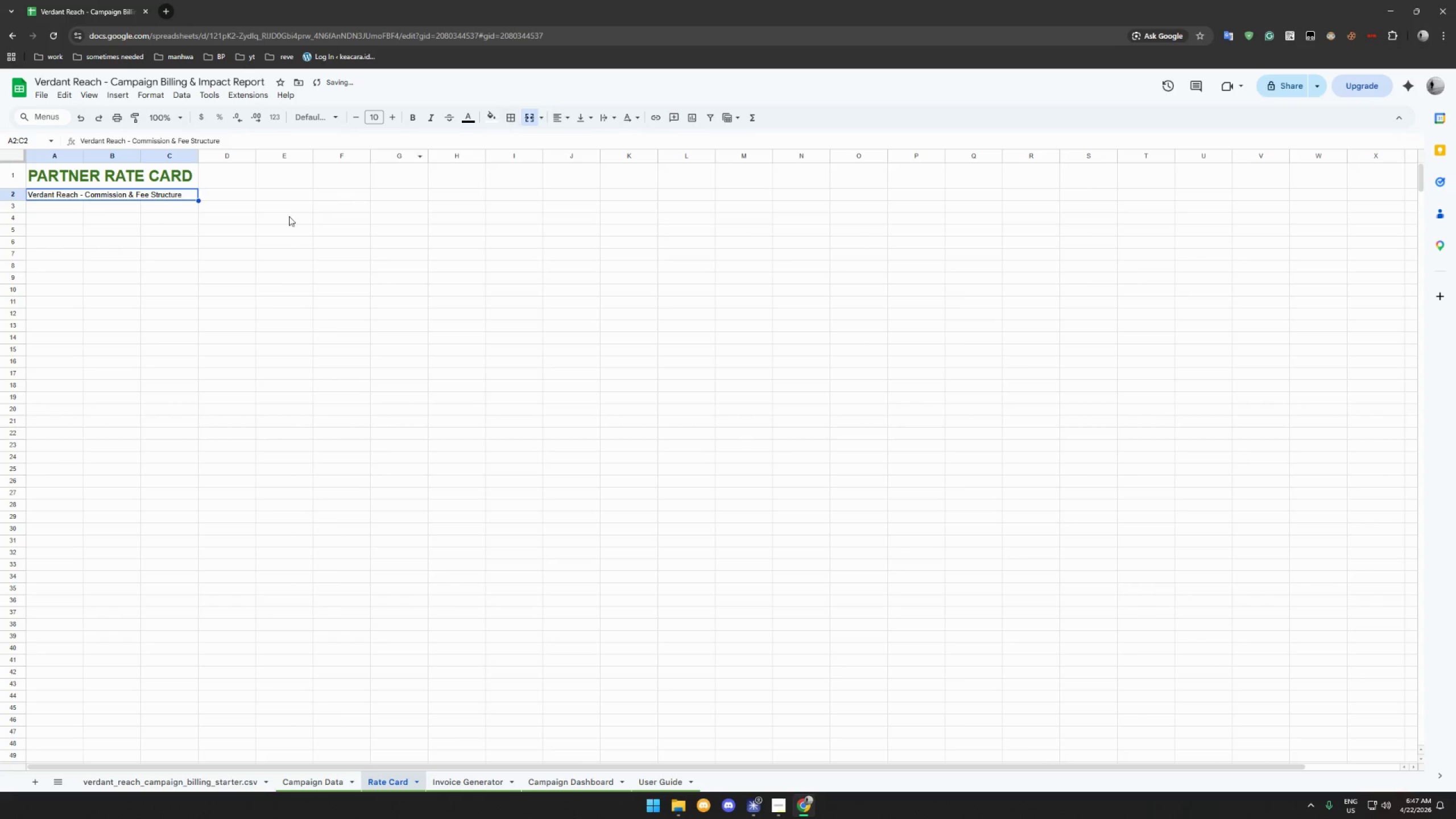 
left_click([260, 226])
 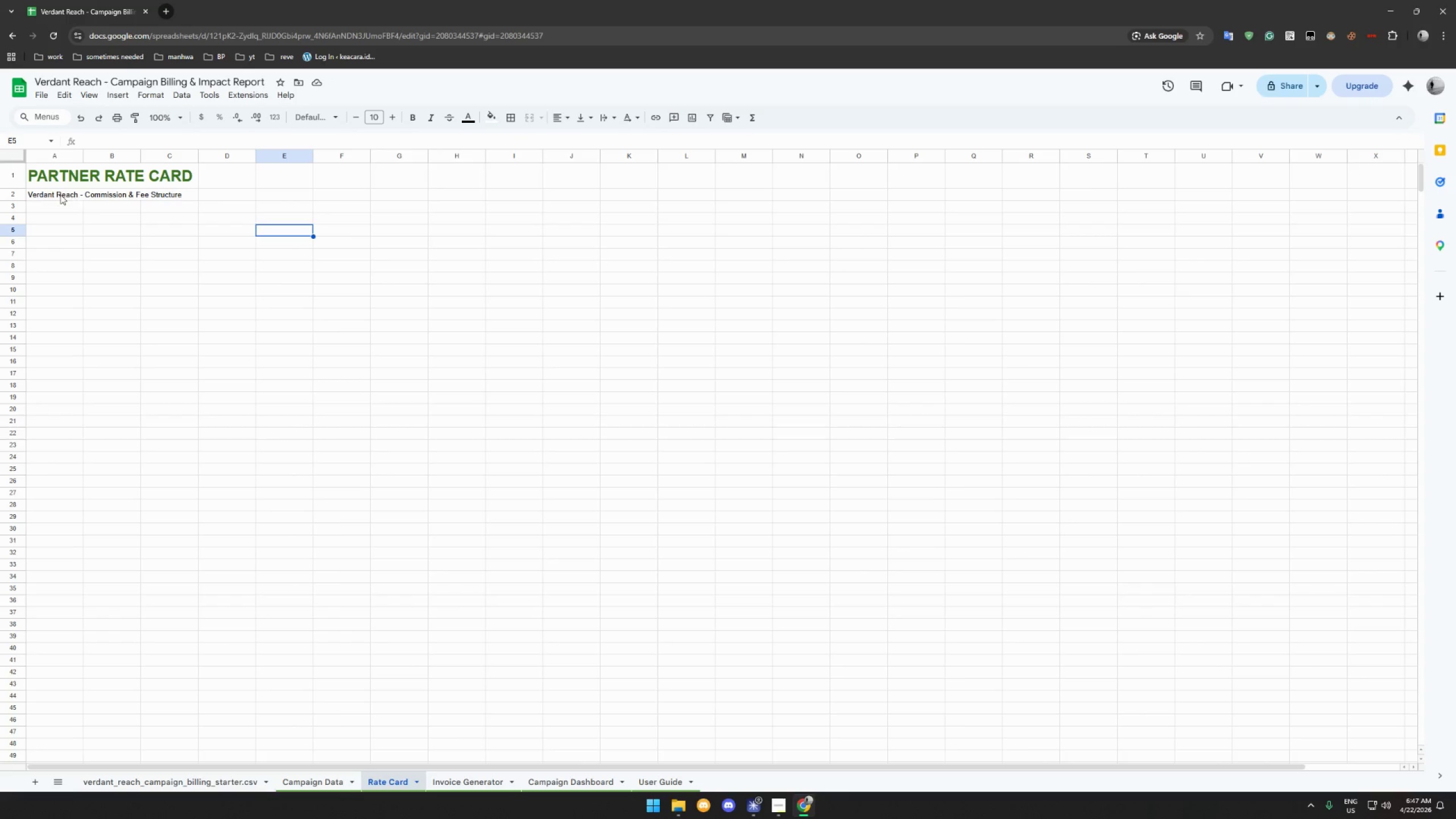 
wait(7.78)
 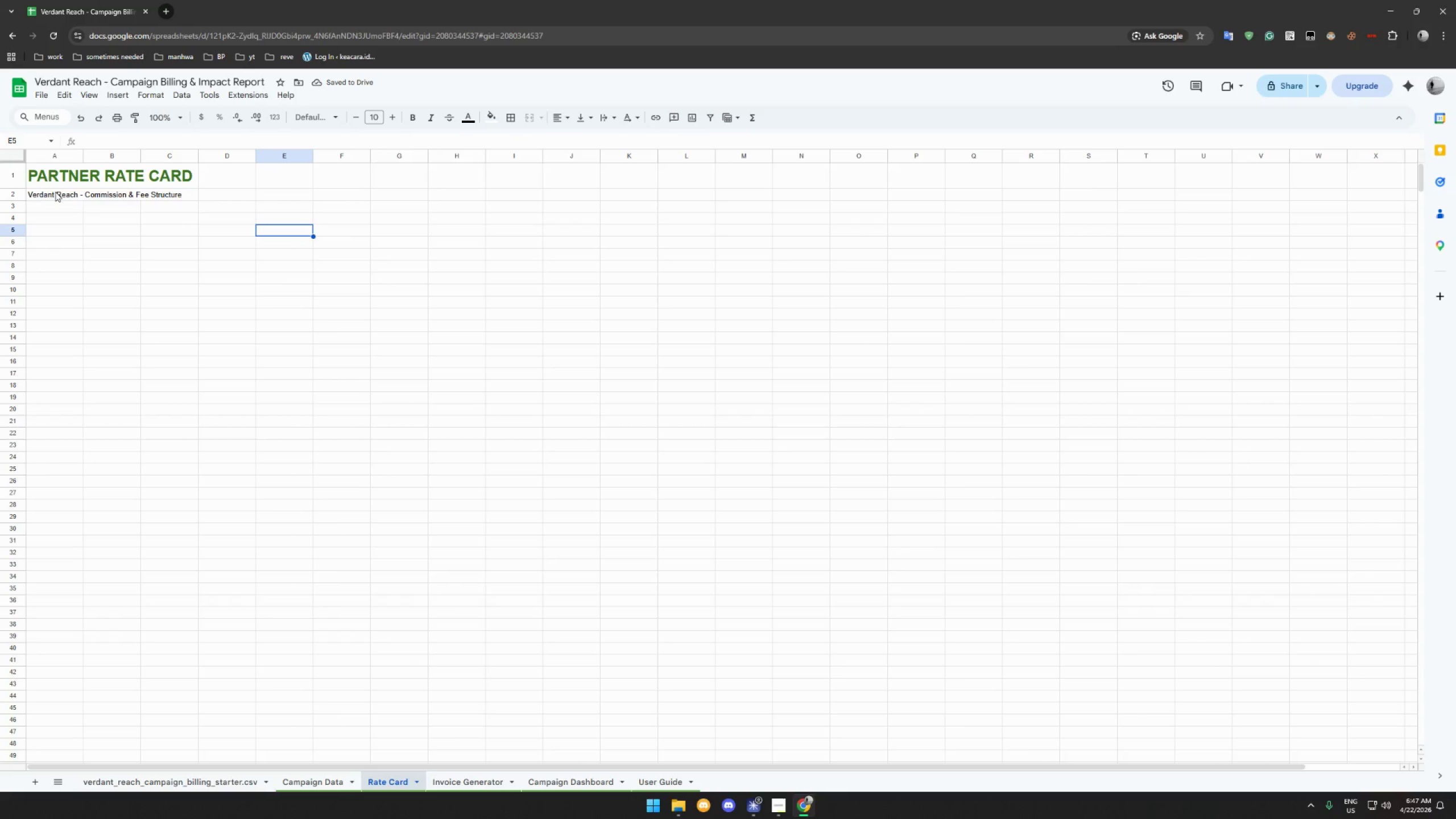 
left_click_drag(start_coordinate=[49, 194], to_coordinate=[122, 198])
 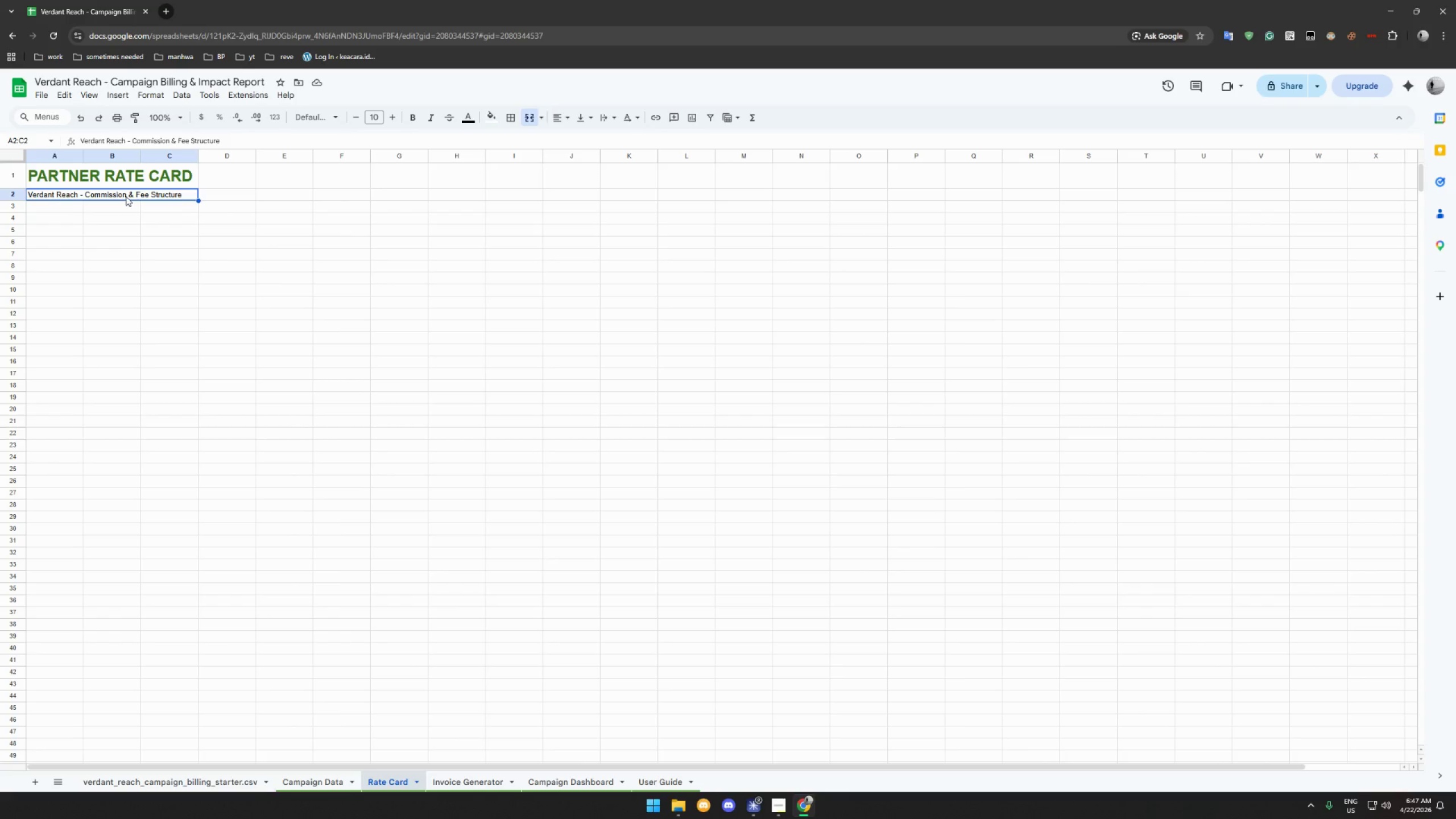 
wait(6.5)
 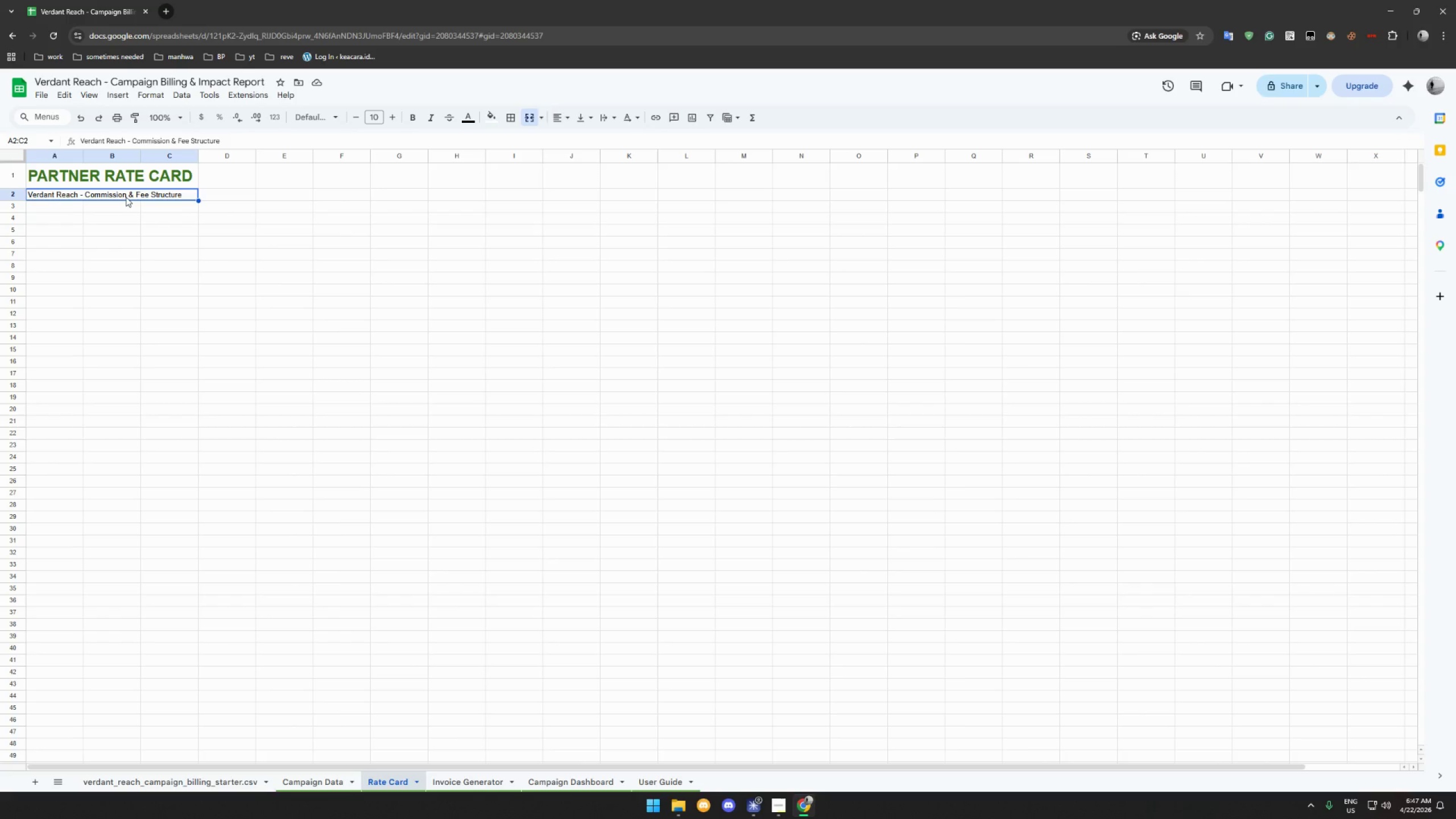 
left_click([55, 216])
 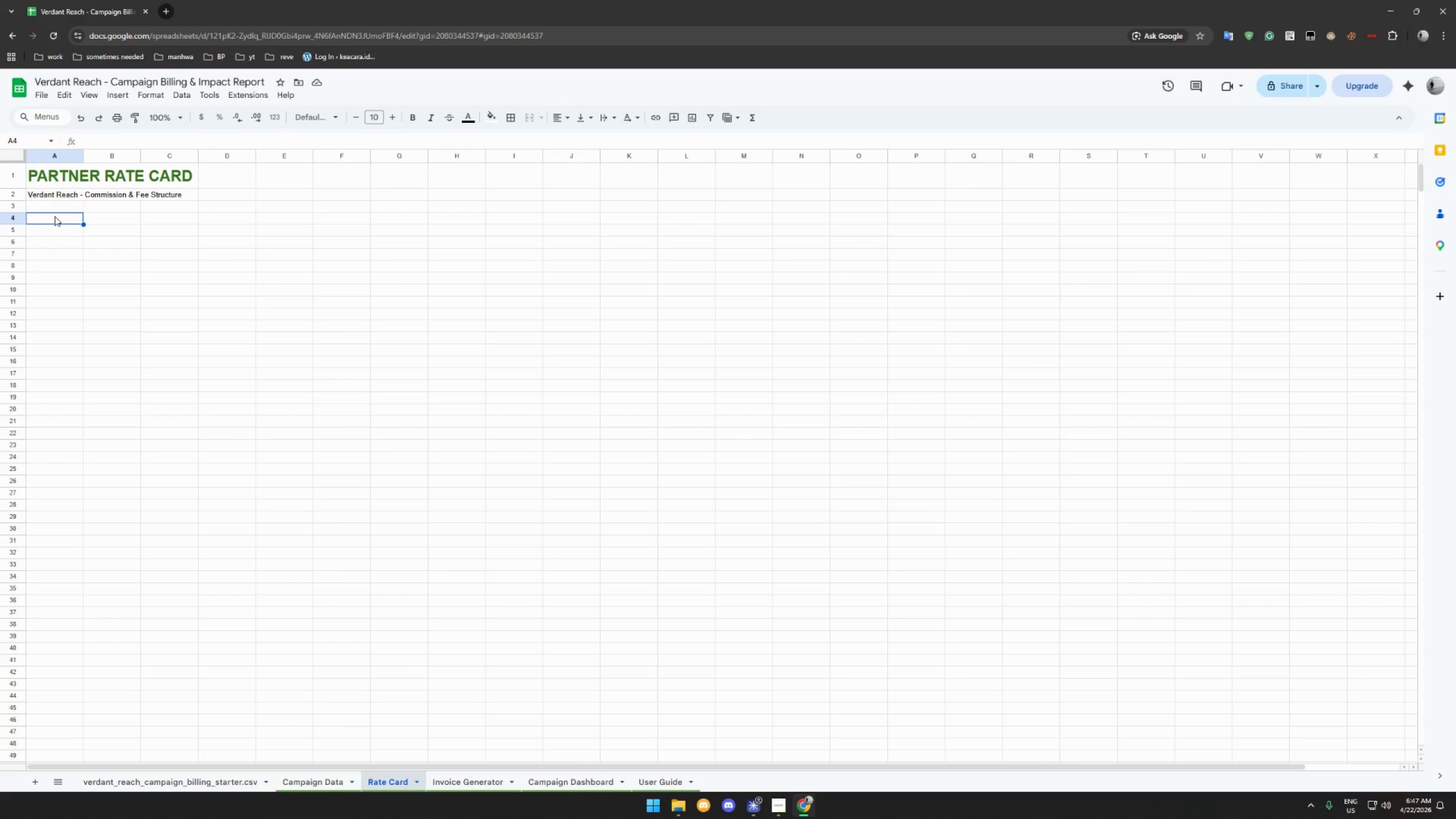 
left_click_drag(start_coordinate=[55, 216], to_coordinate=[183, 220])
 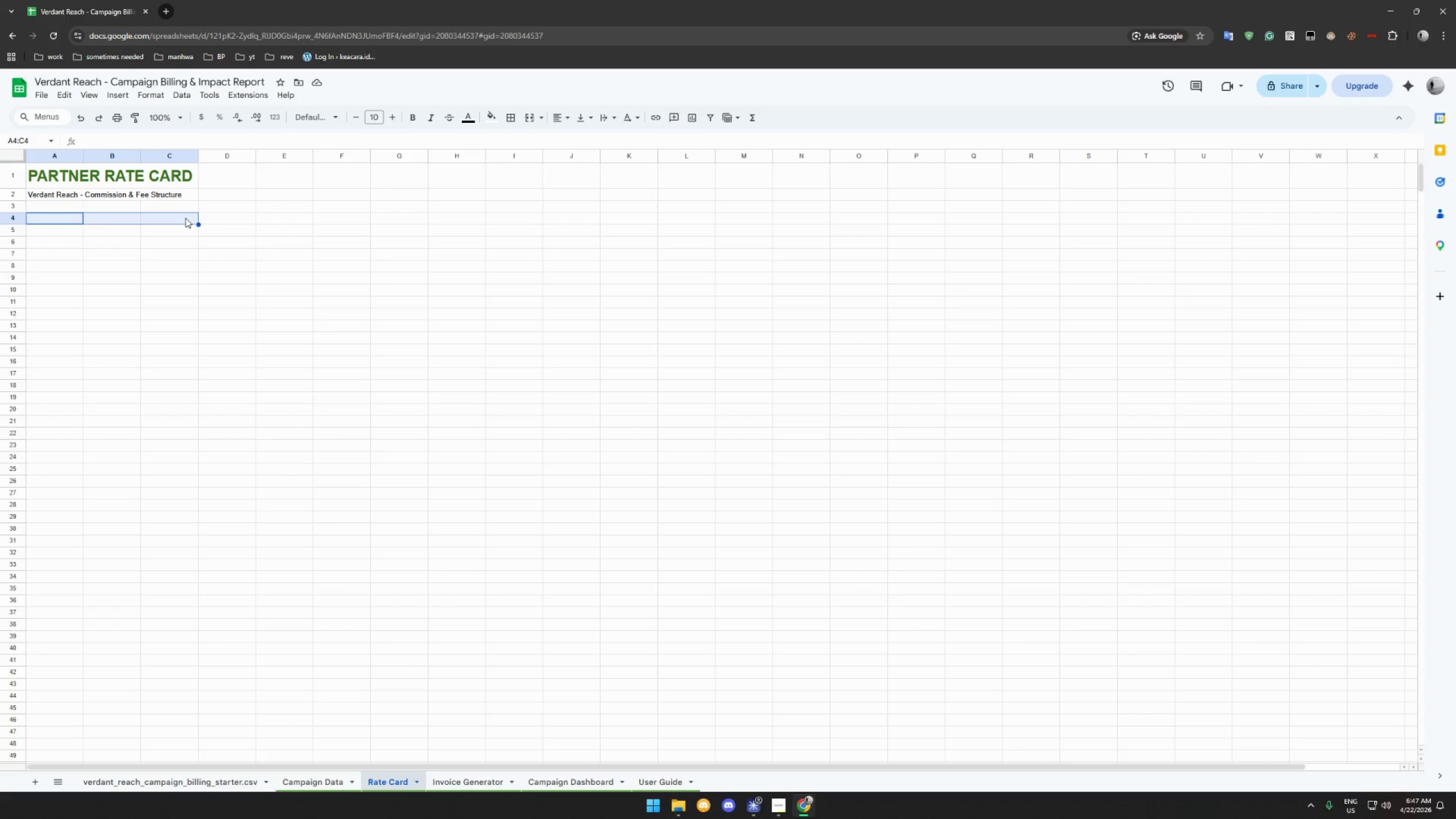 
wait(11.3)
 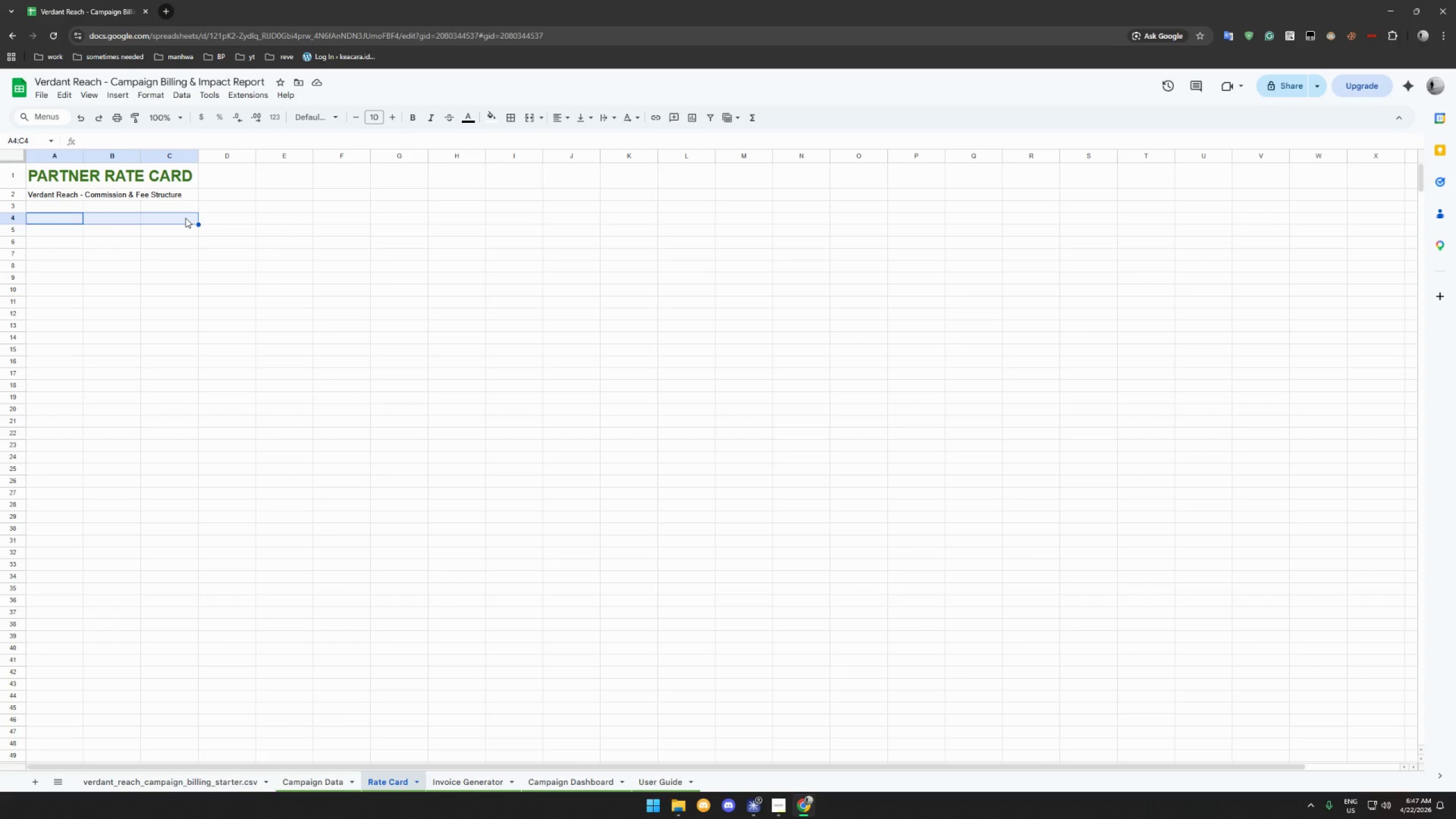 
left_click([65, 221])
 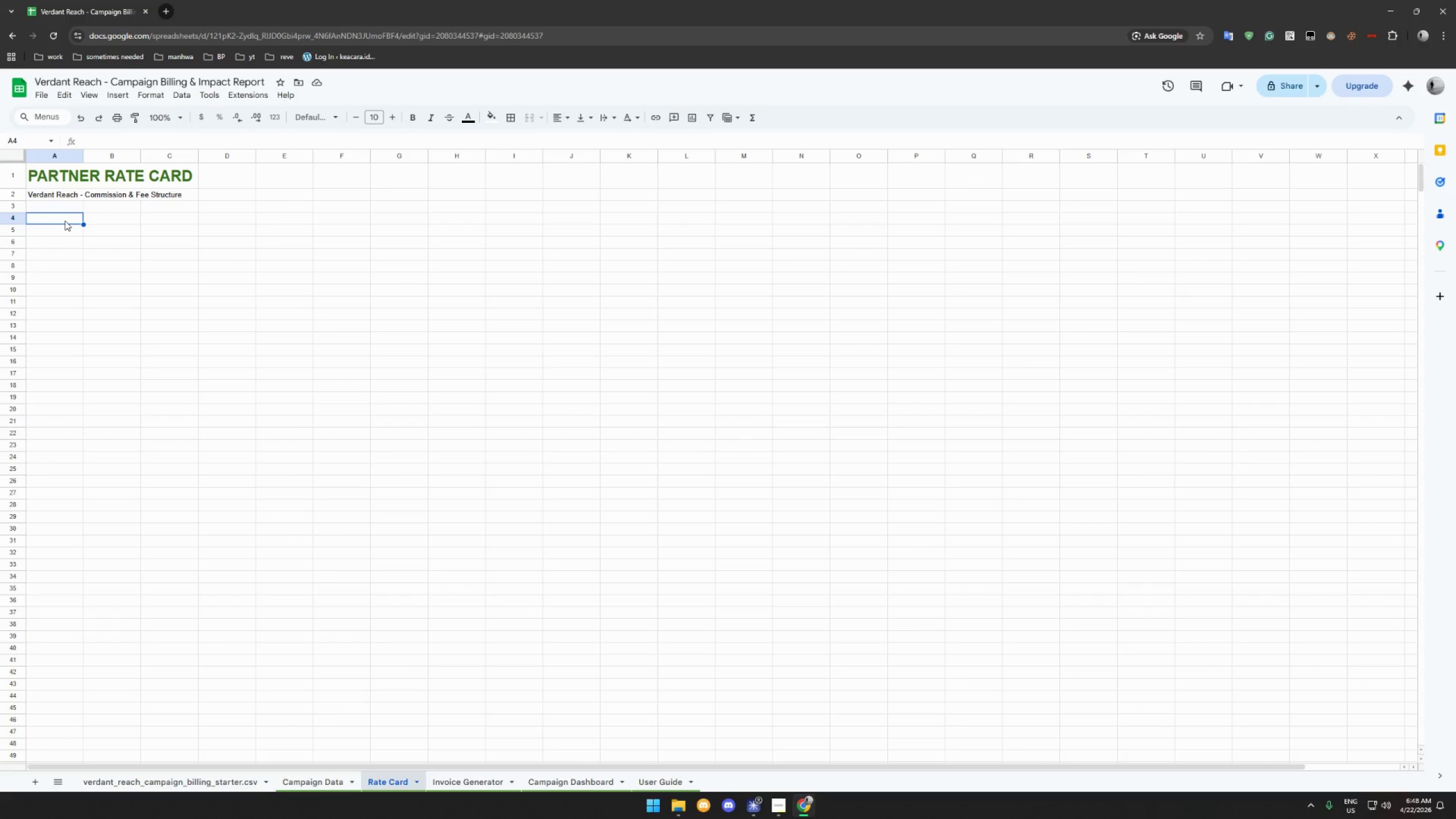 
type(Tier)
key(Tab)
type(Base Commission)
key(Tab)
type(Agency Fee)
key(Tab)
type(Descripoti)
key(Backspace)
key(Backspace)
key(Backspace)
type(tion)
 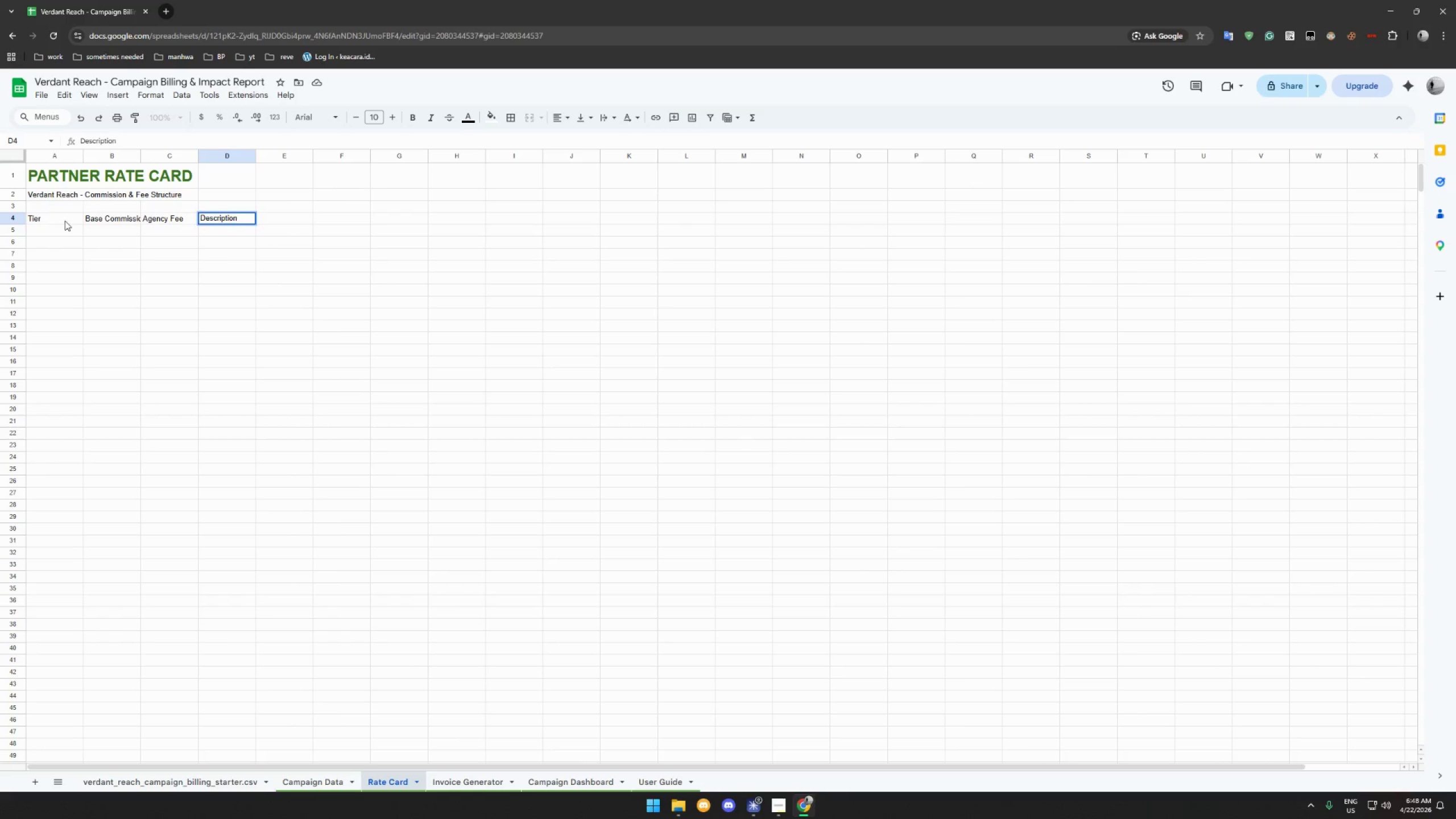 
key(Enter)
 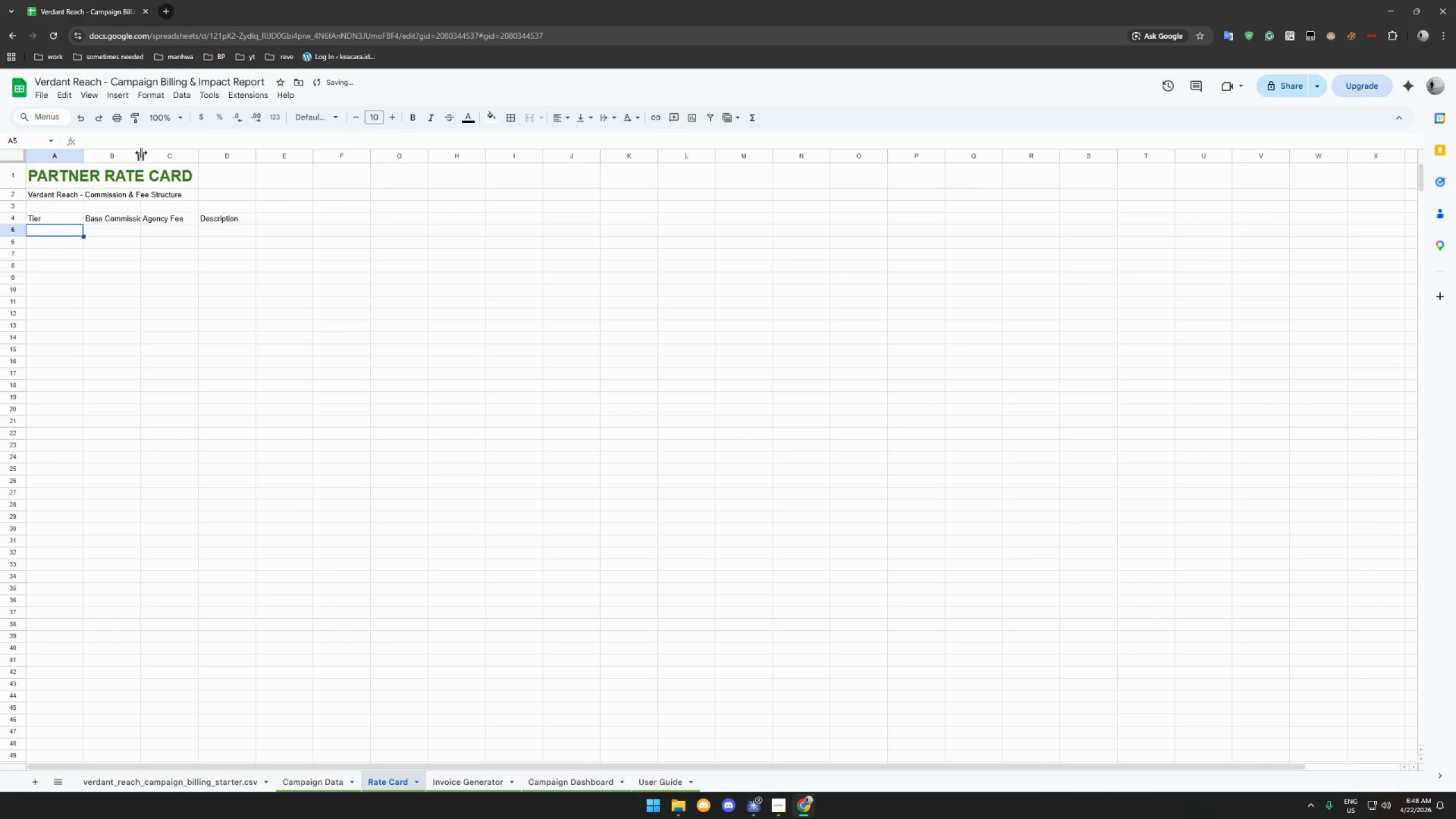 
double_click([142, 152])
 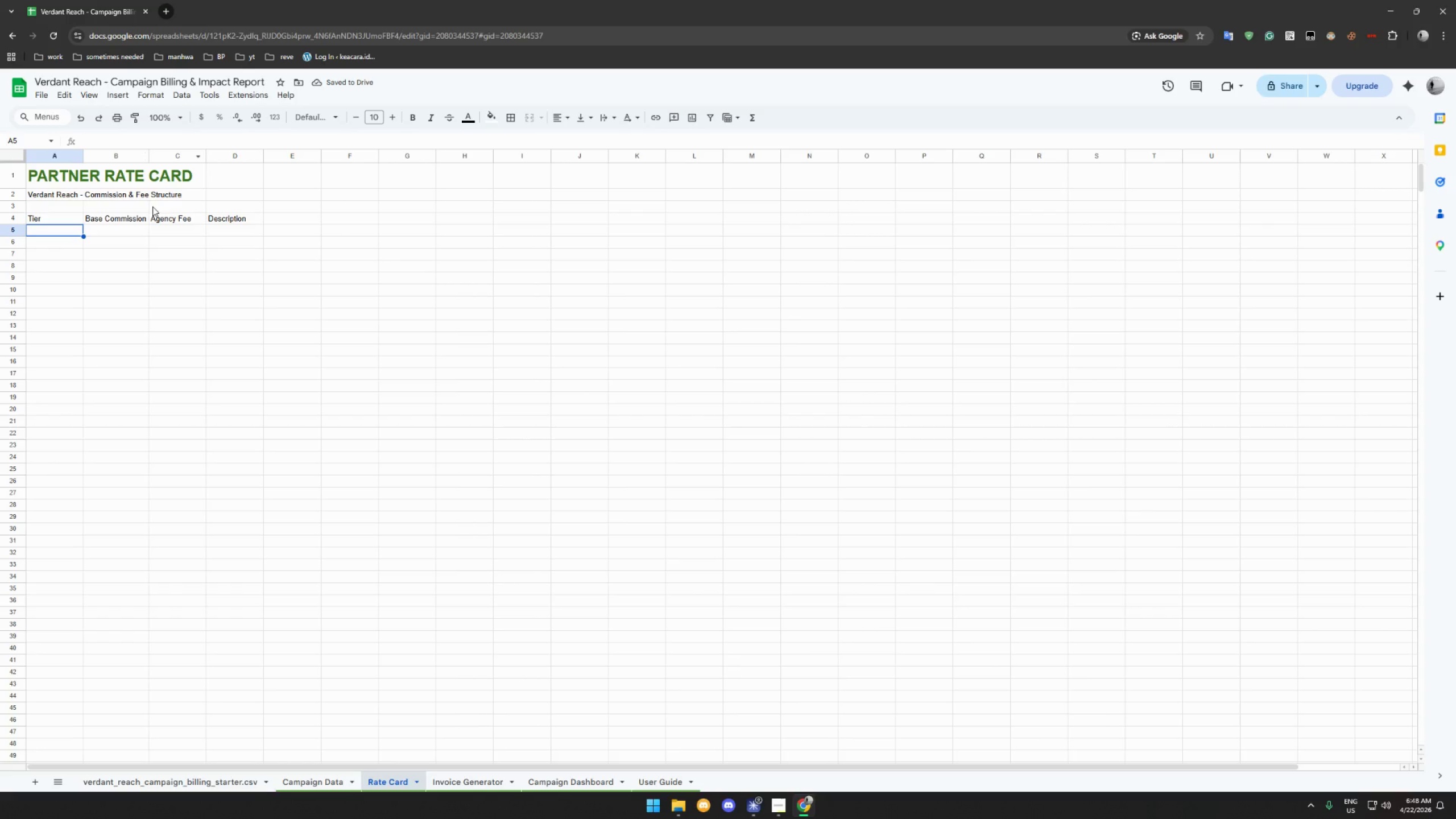 
double_click([150, 157])
 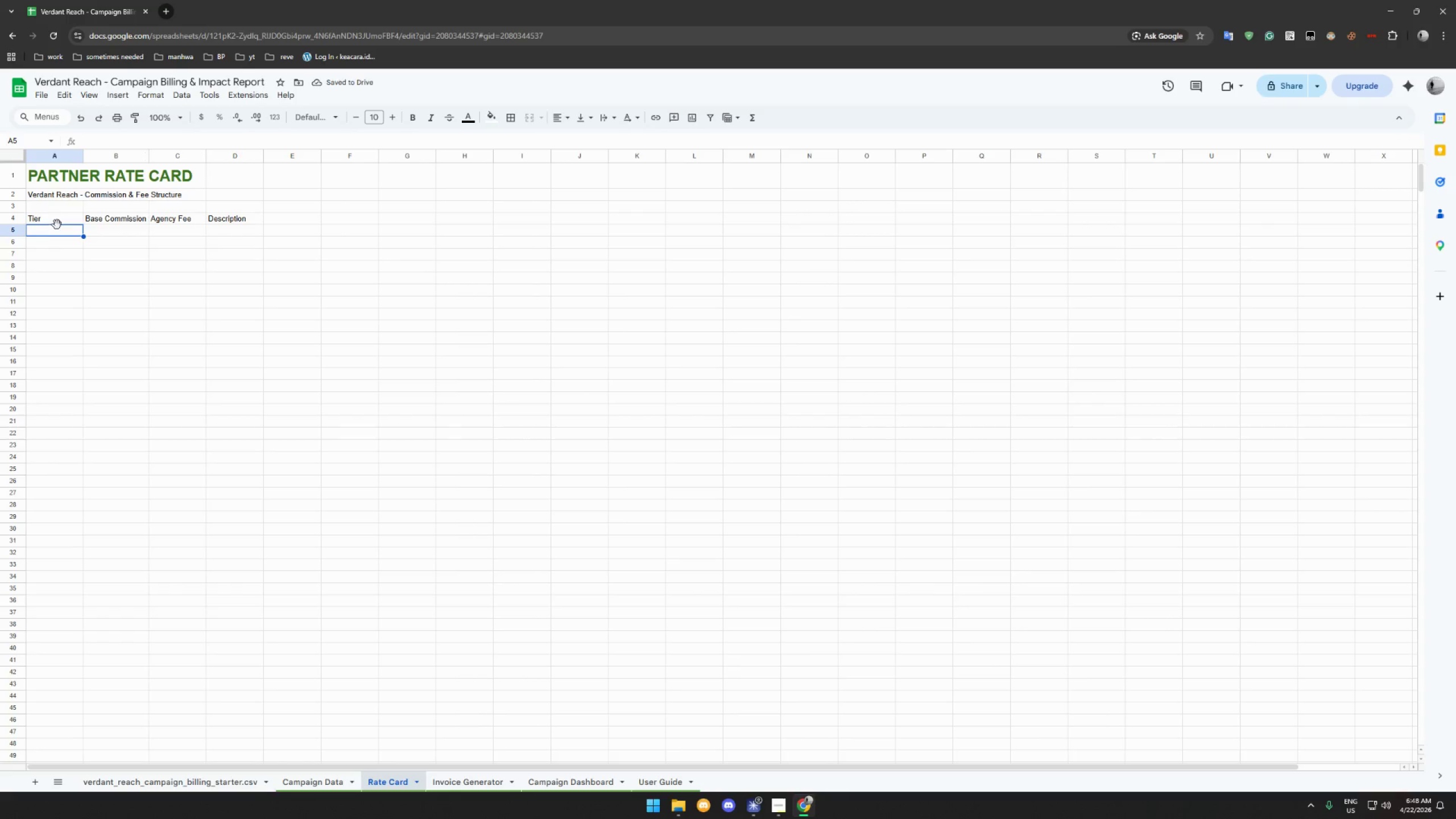 
type(Seed)
 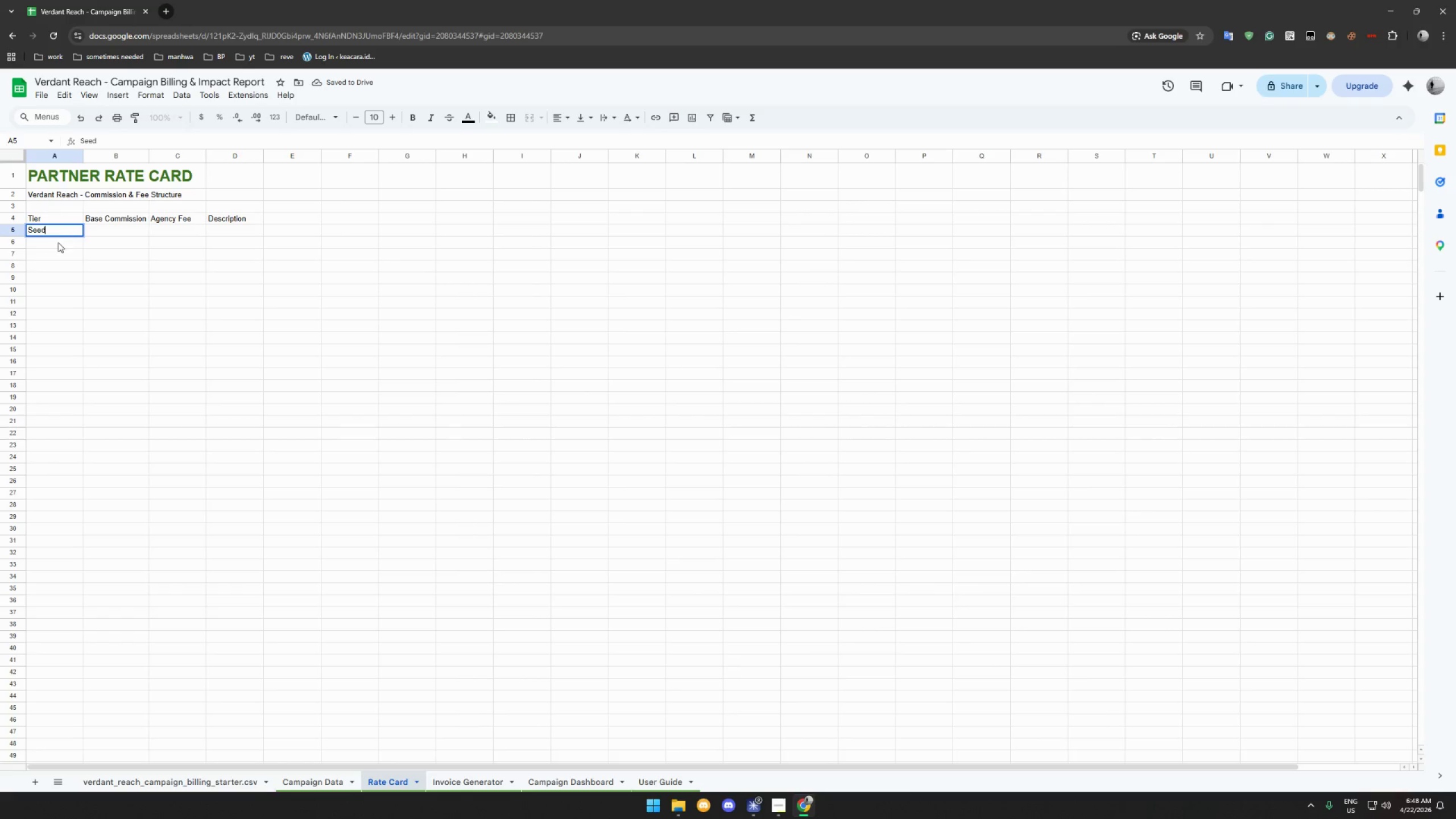 
left_click([58, 243])
 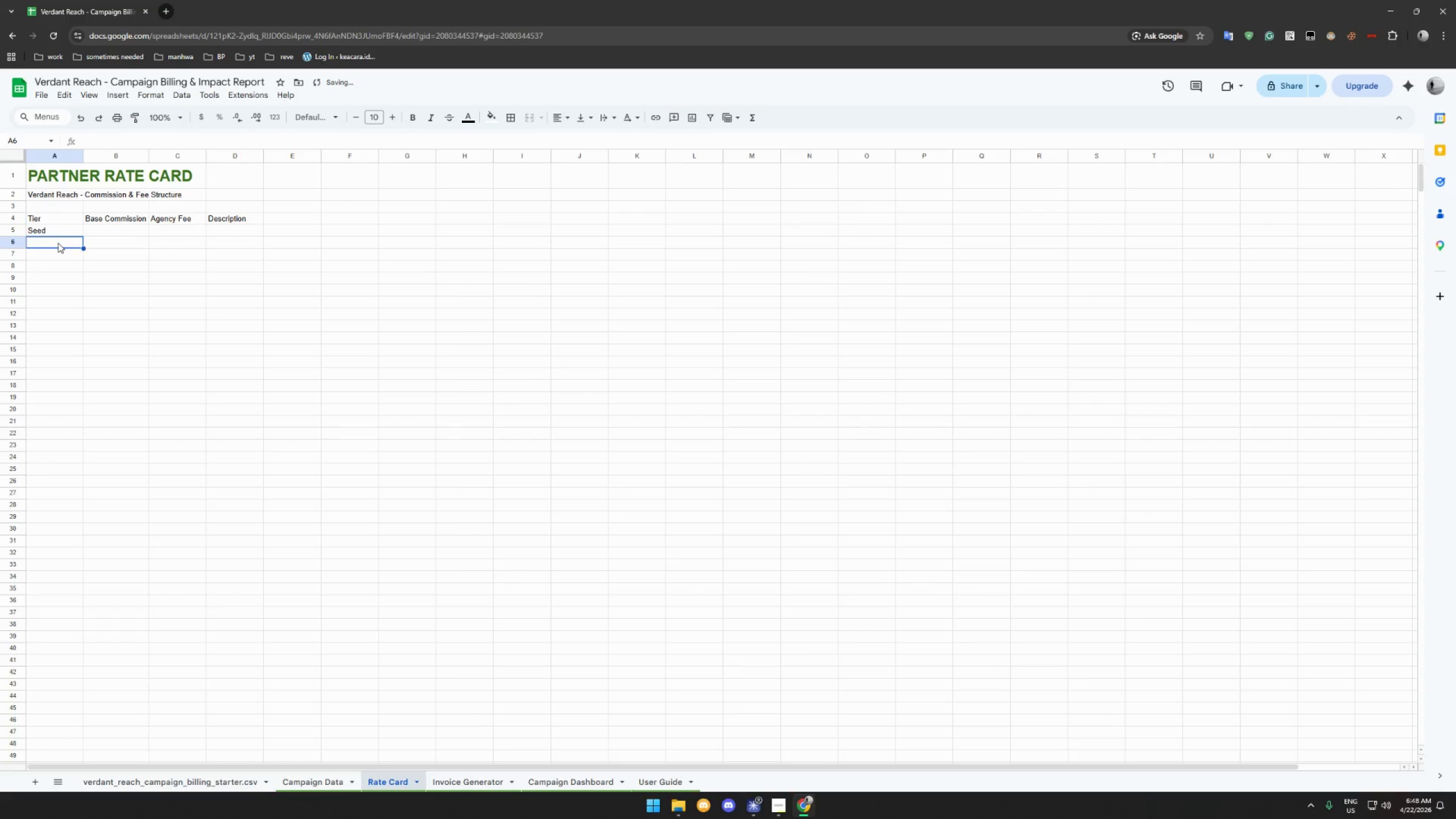 
type(Sprout)
 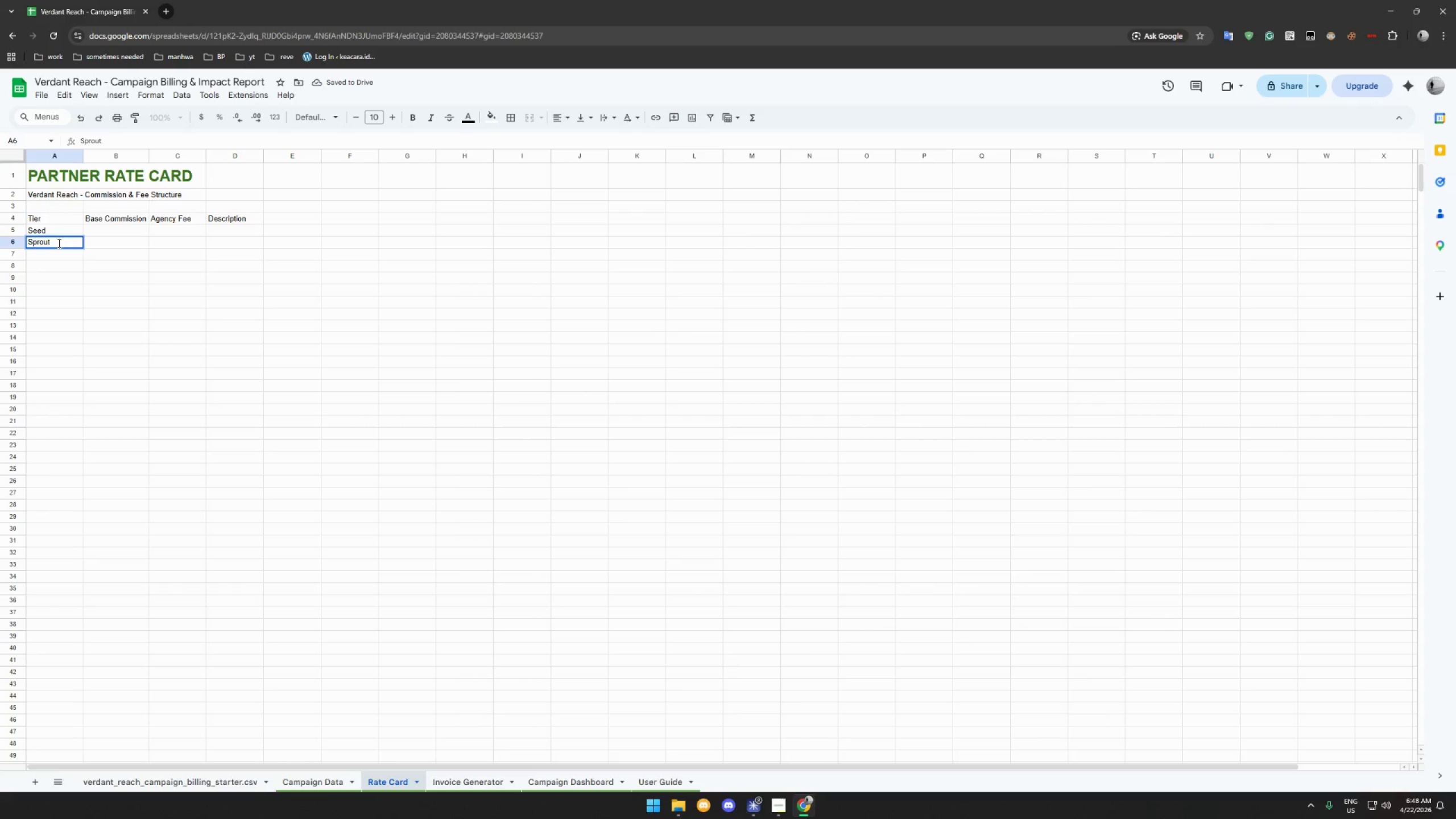 
key(Enter)
 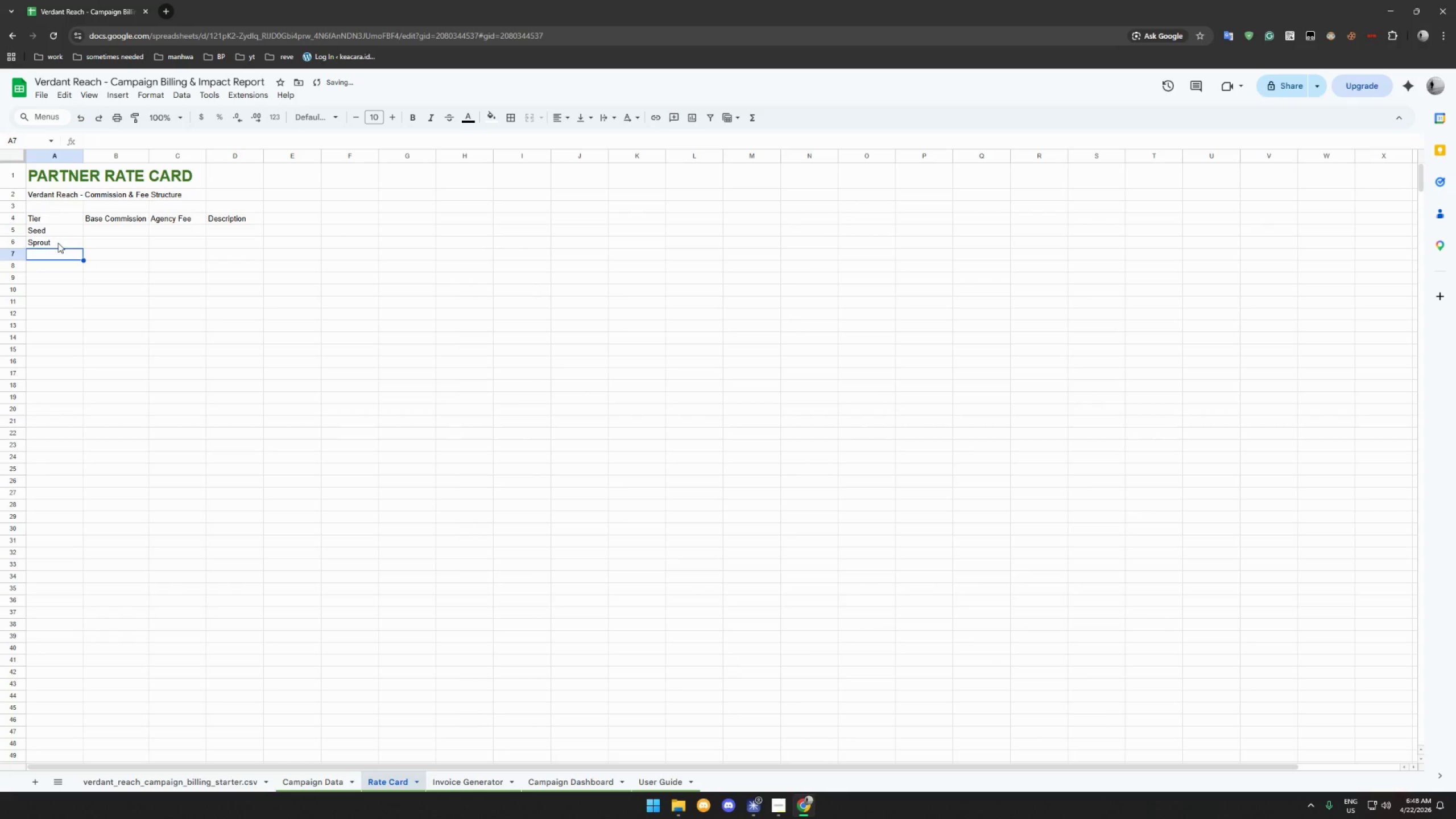 
type(Forest)
 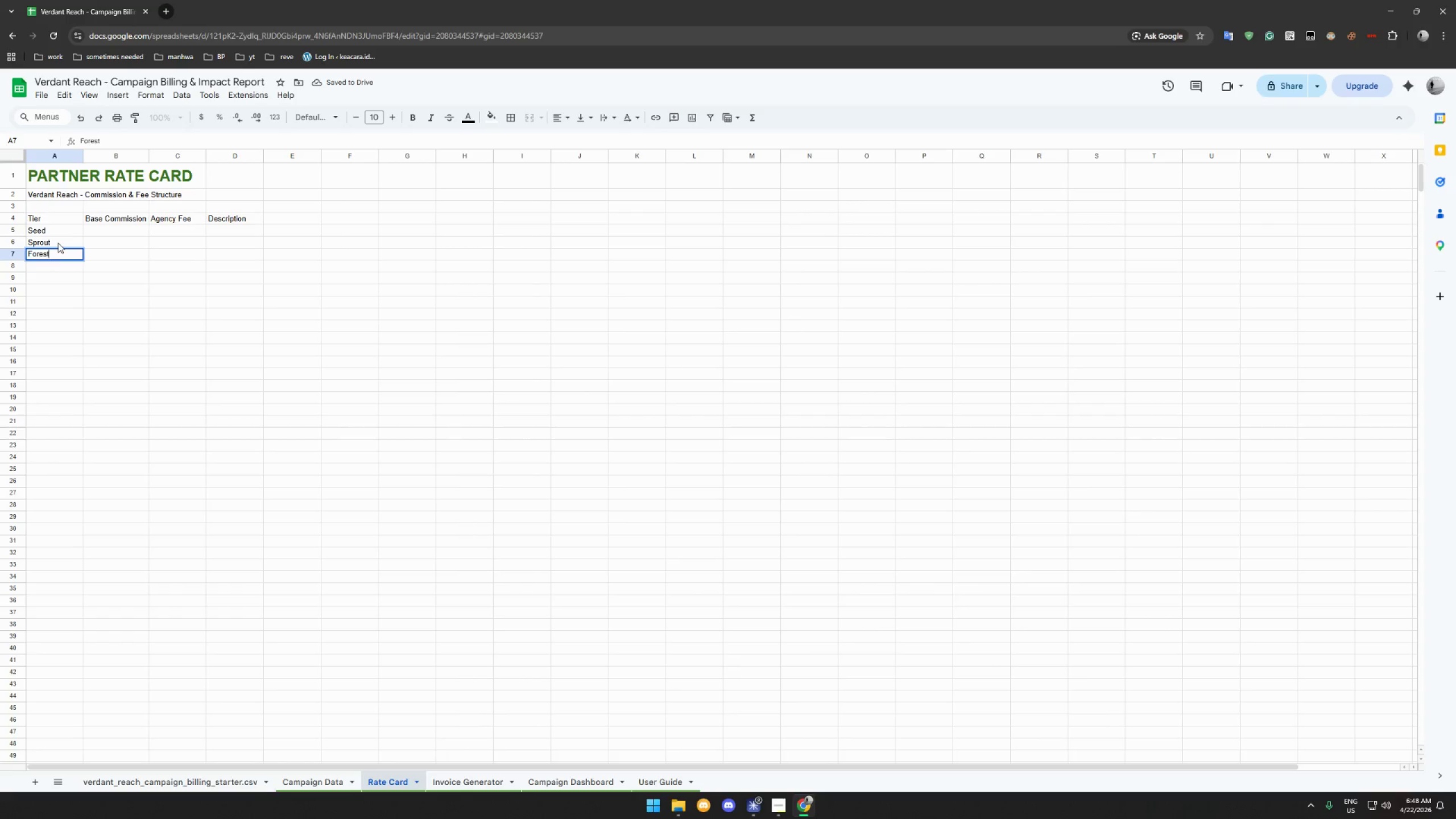 
key(Enter)
 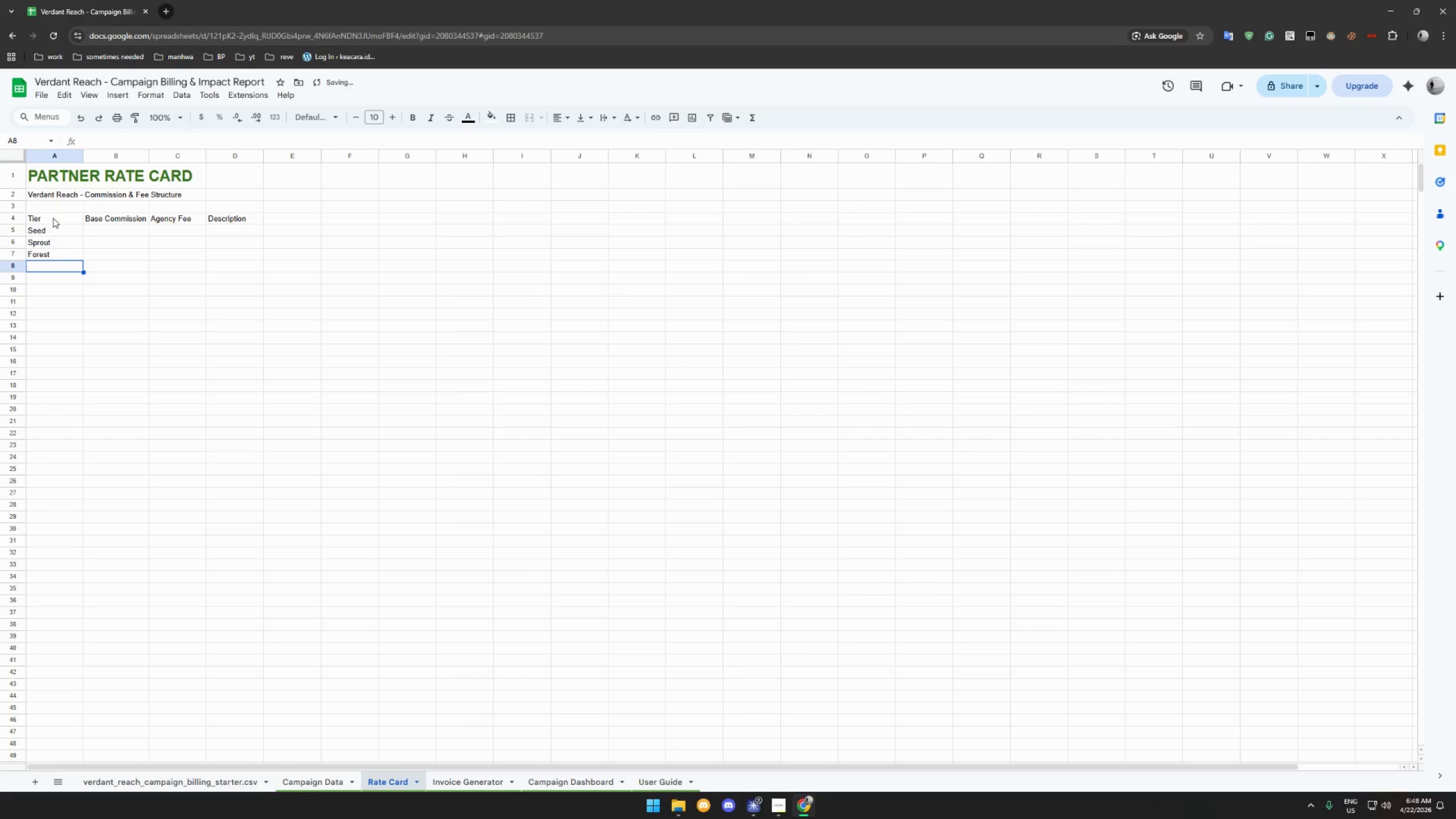 
left_click_drag(start_coordinate=[49, 217], to_coordinate=[256, 221])
 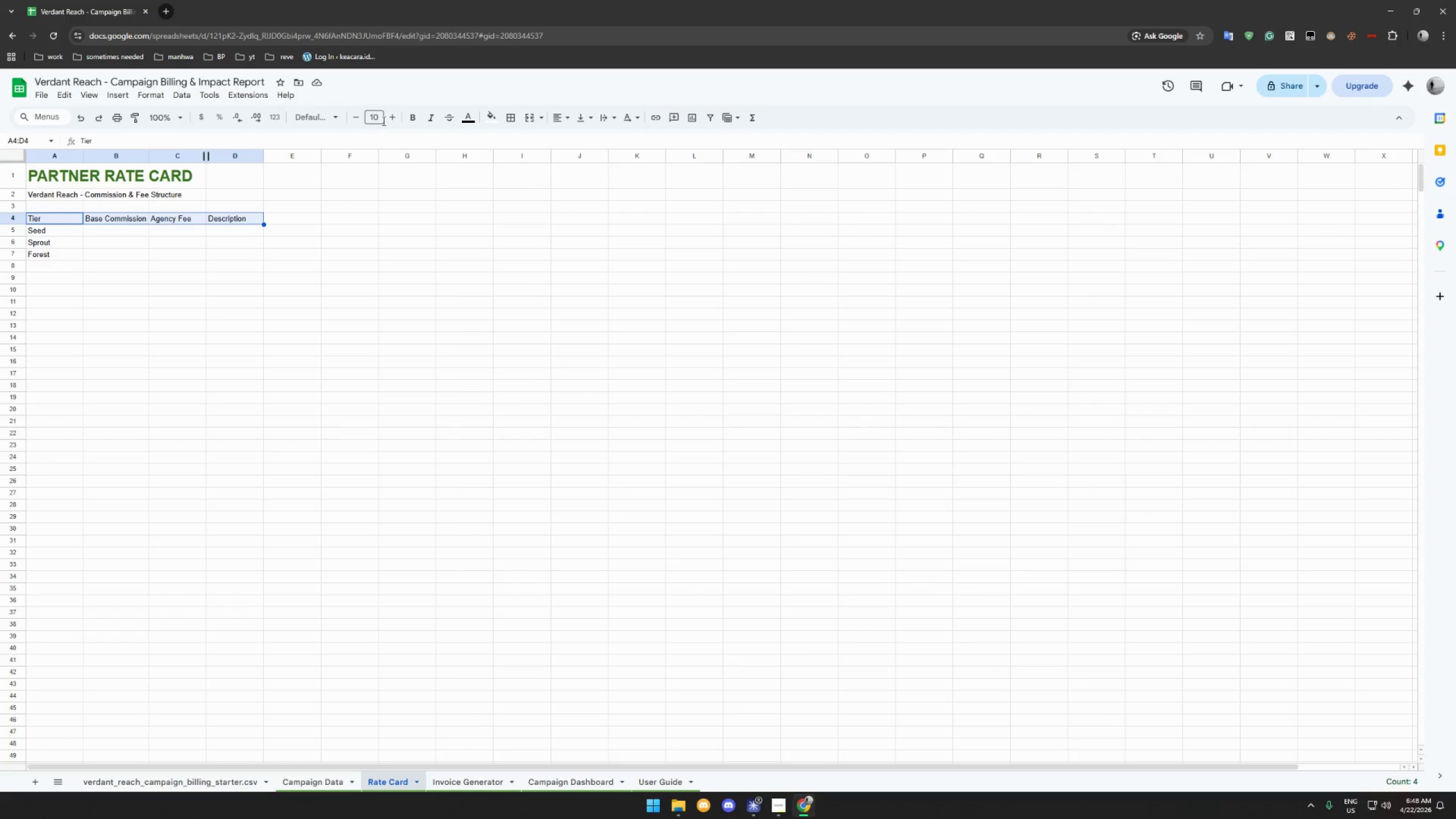 
left_click([411, 117])
 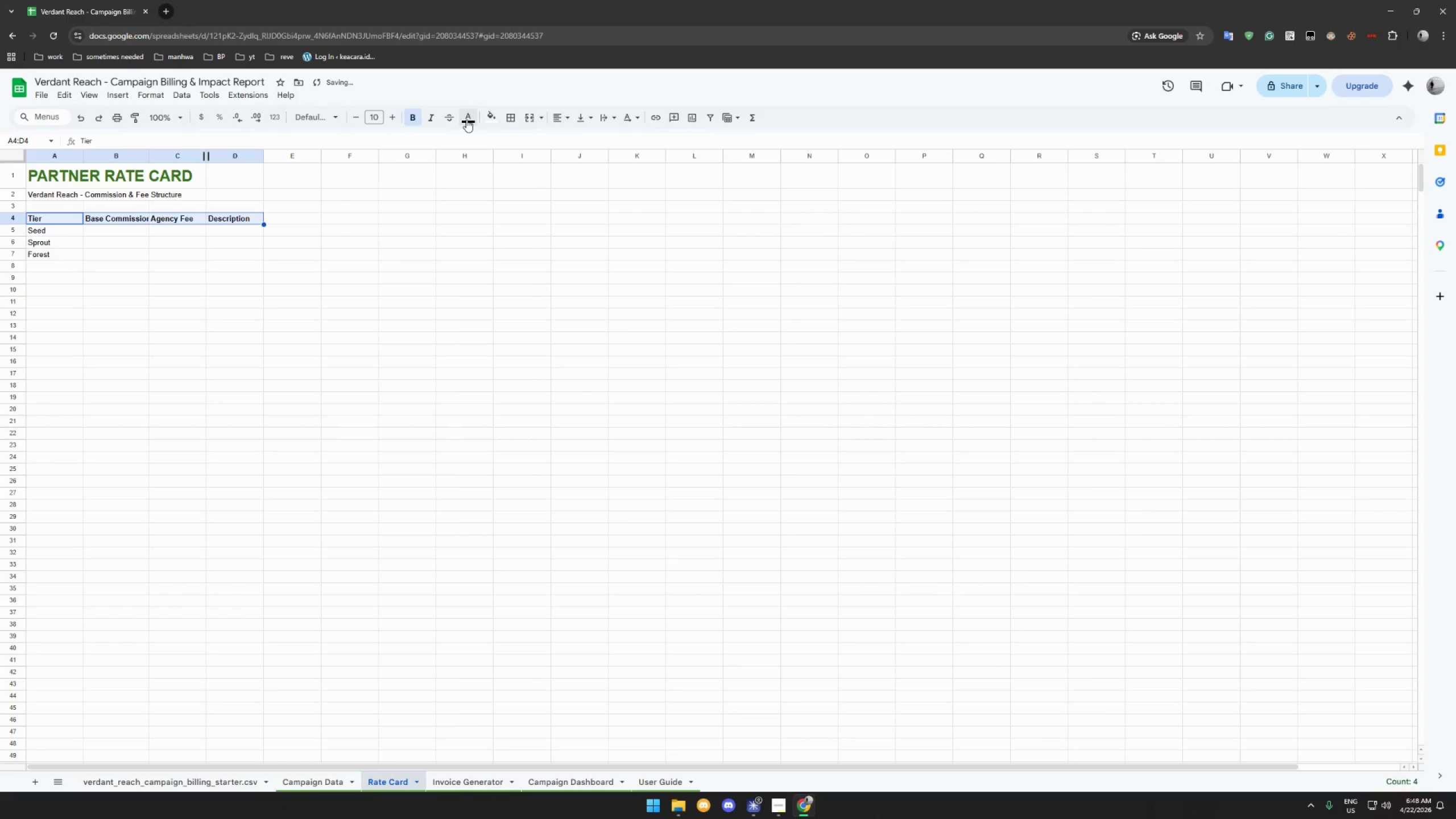 
left_click([466, 119])
 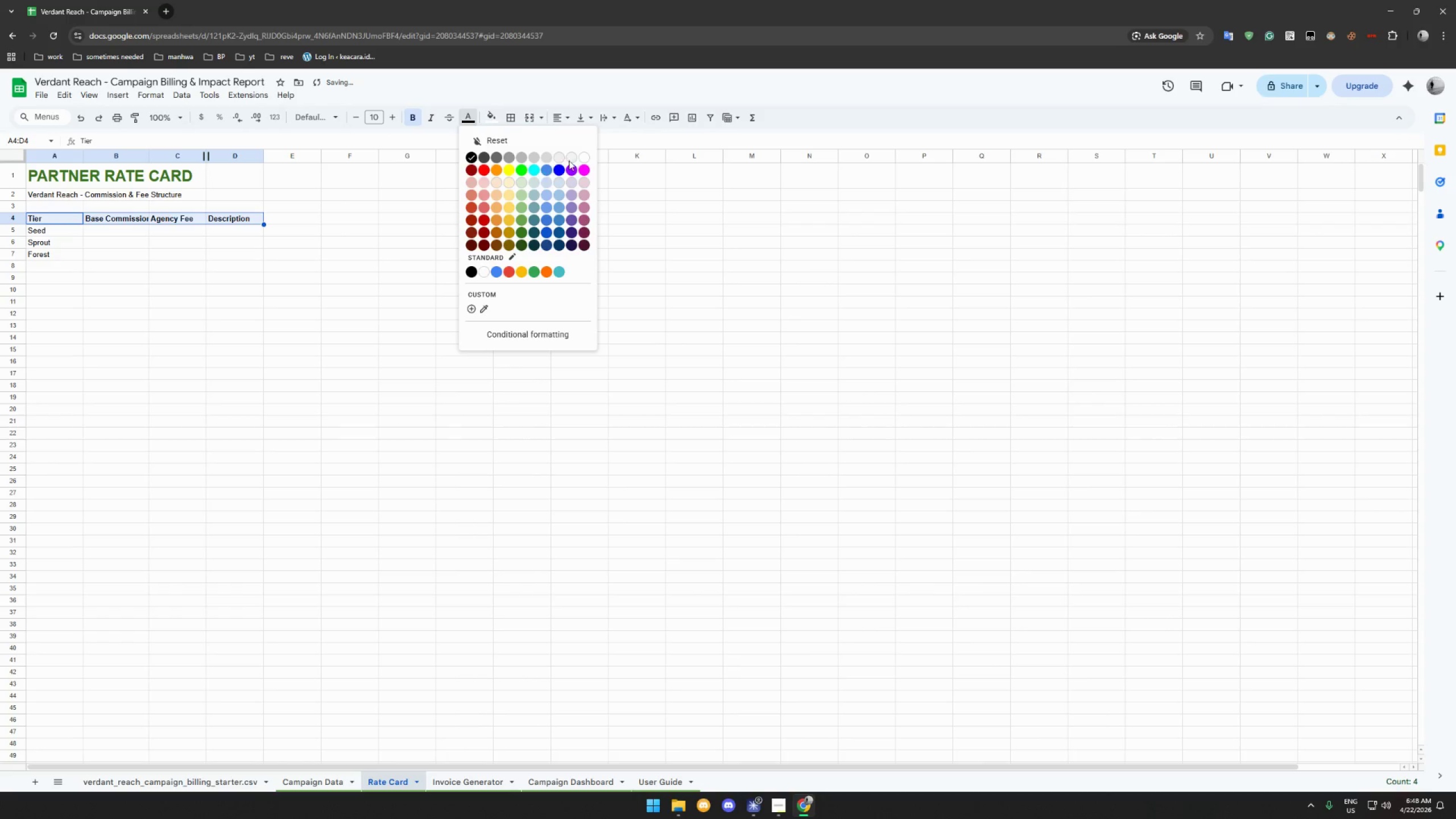 
left_click([580, 158])
 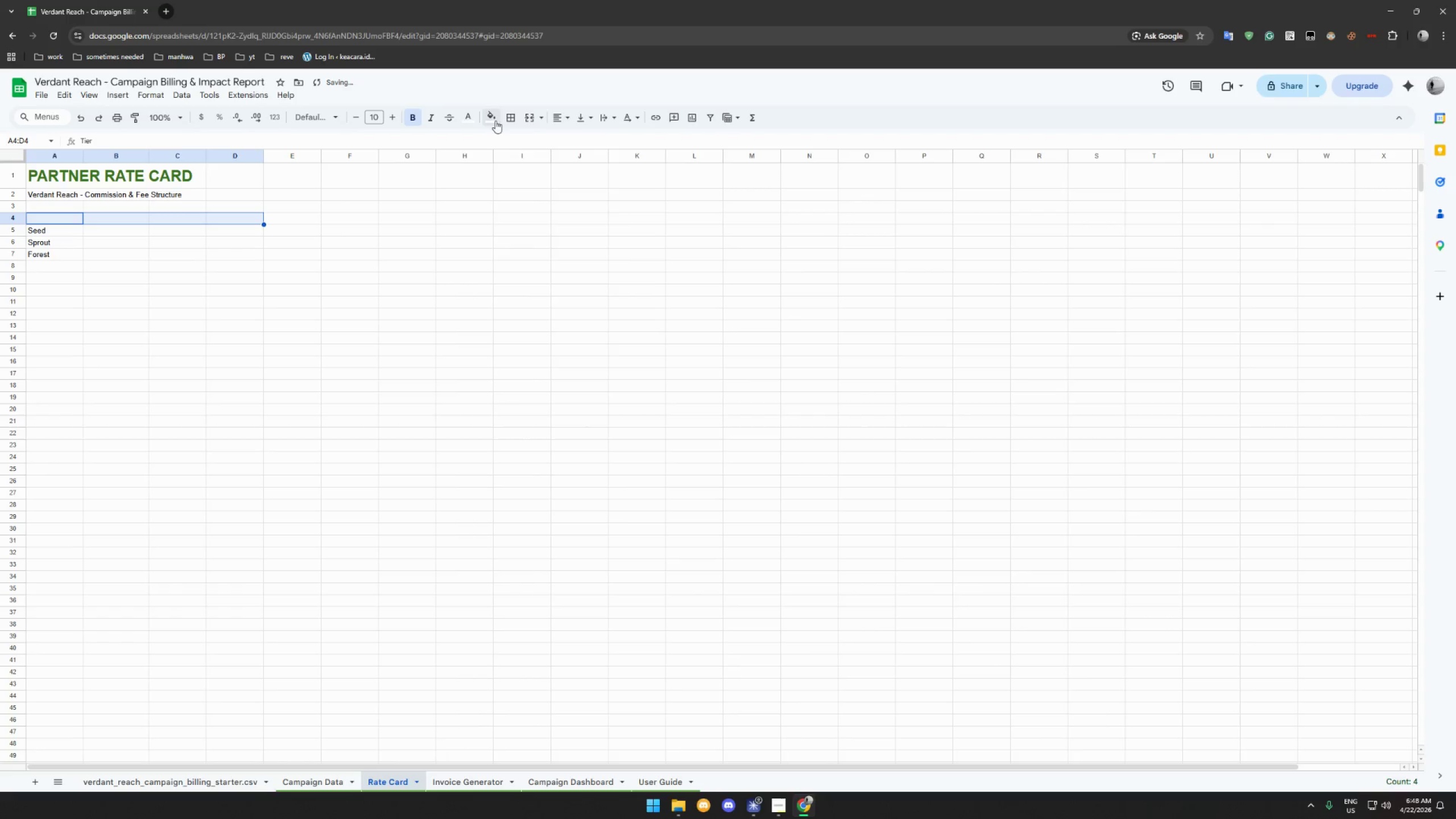 
left_click([495, 121])
 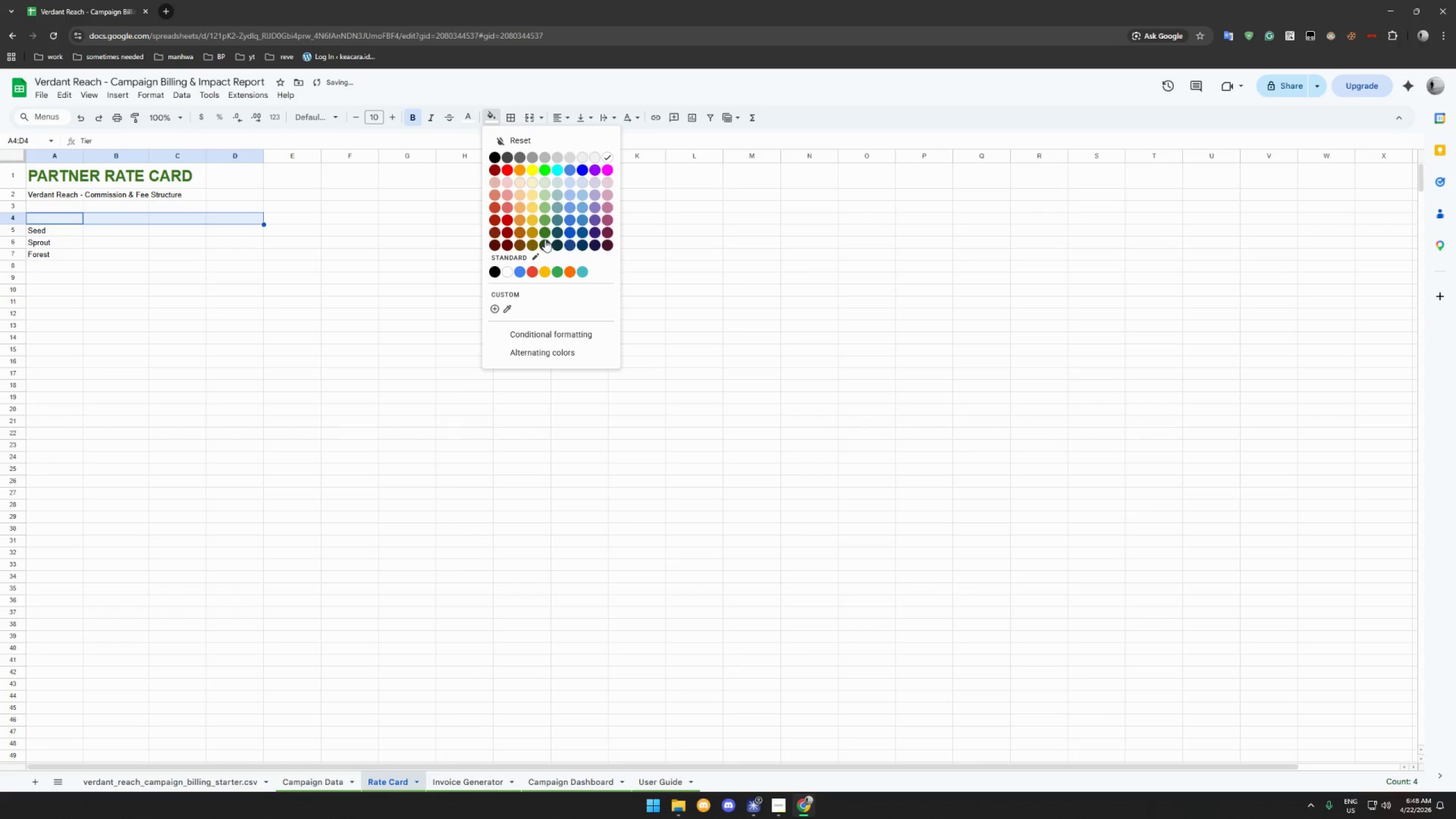 
left_click([544, 231])
 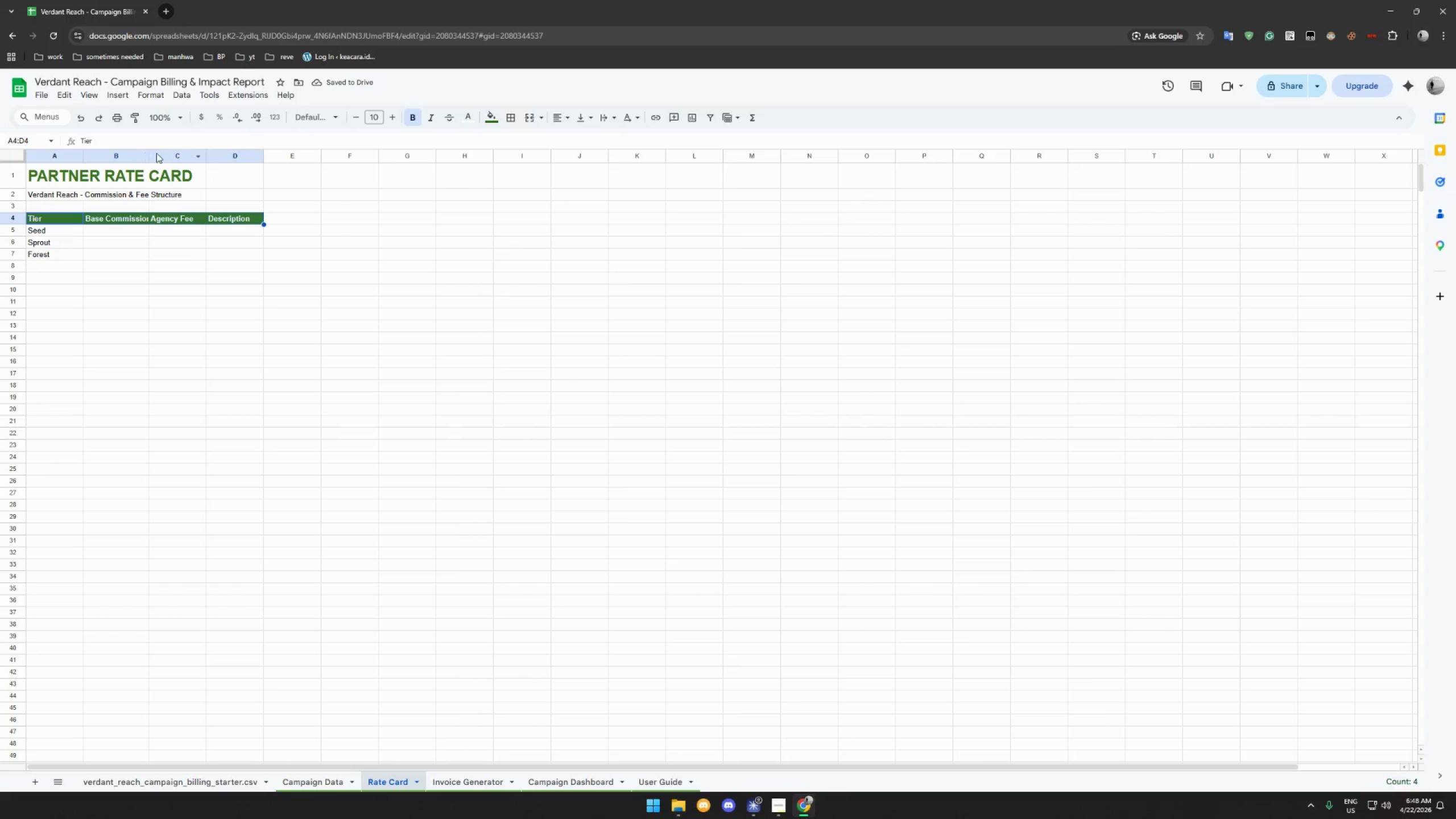 
double_click([148, 152])
 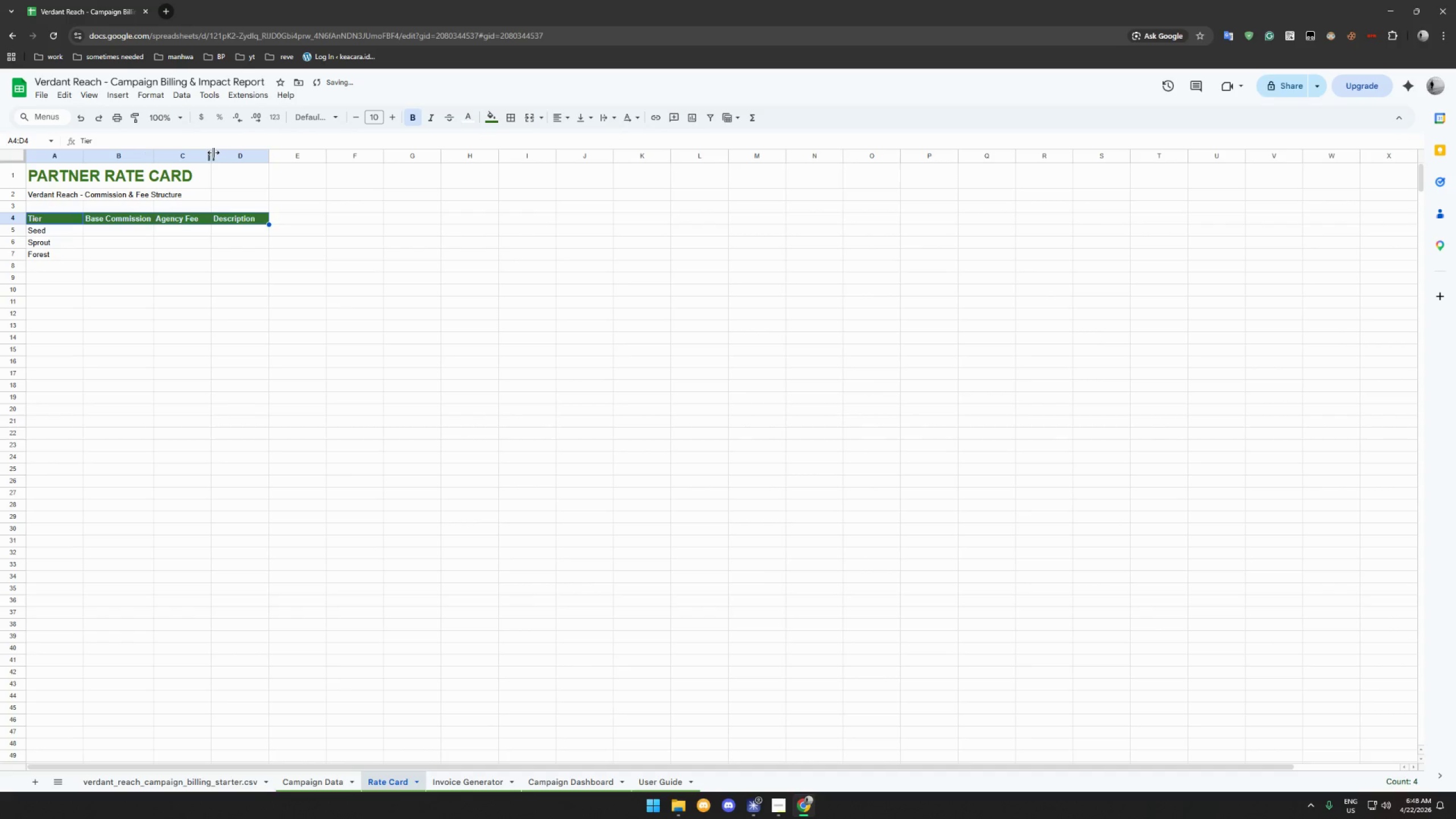 
double_click([213, 152])
 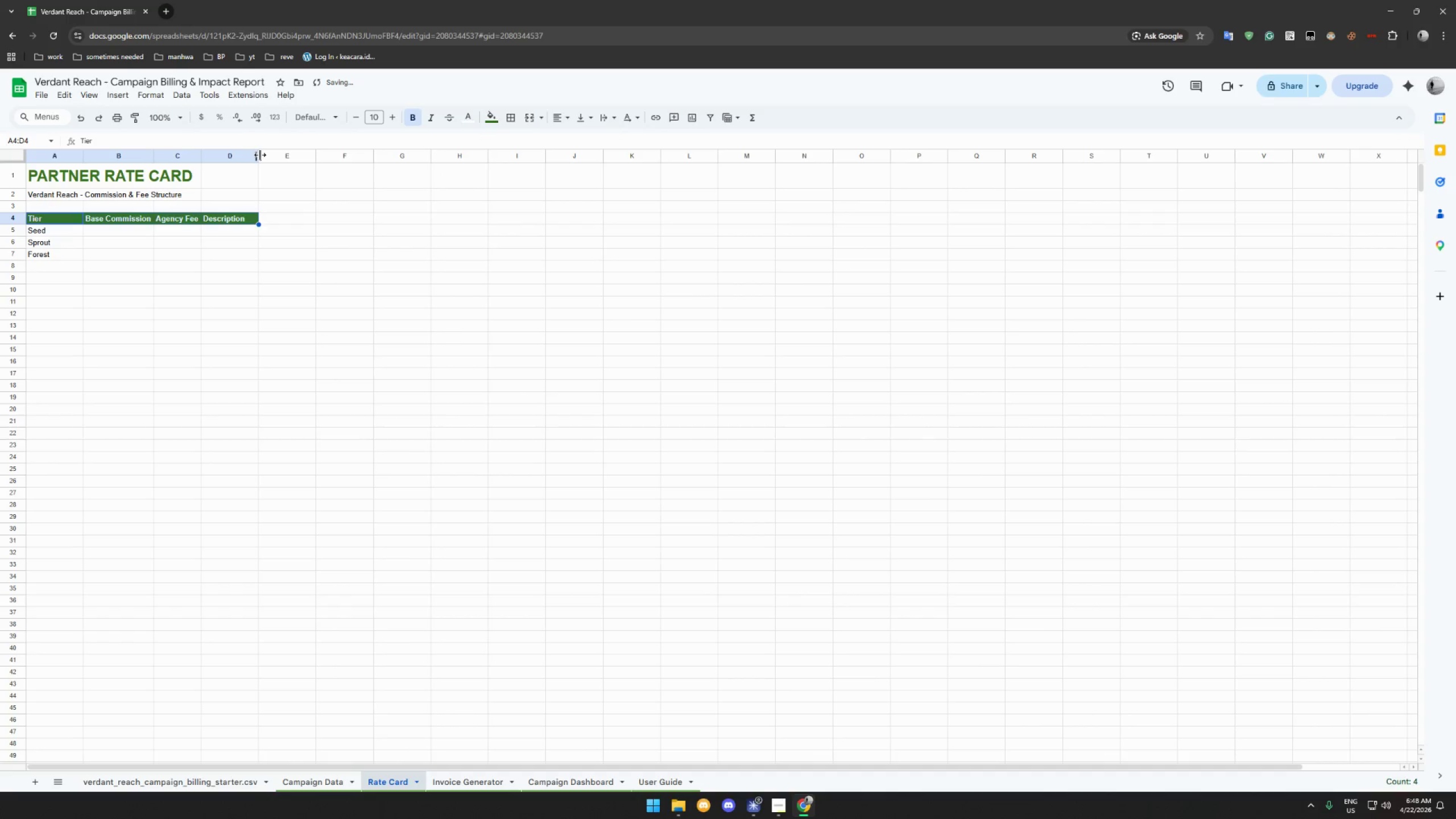 
double_click([260, 155])
 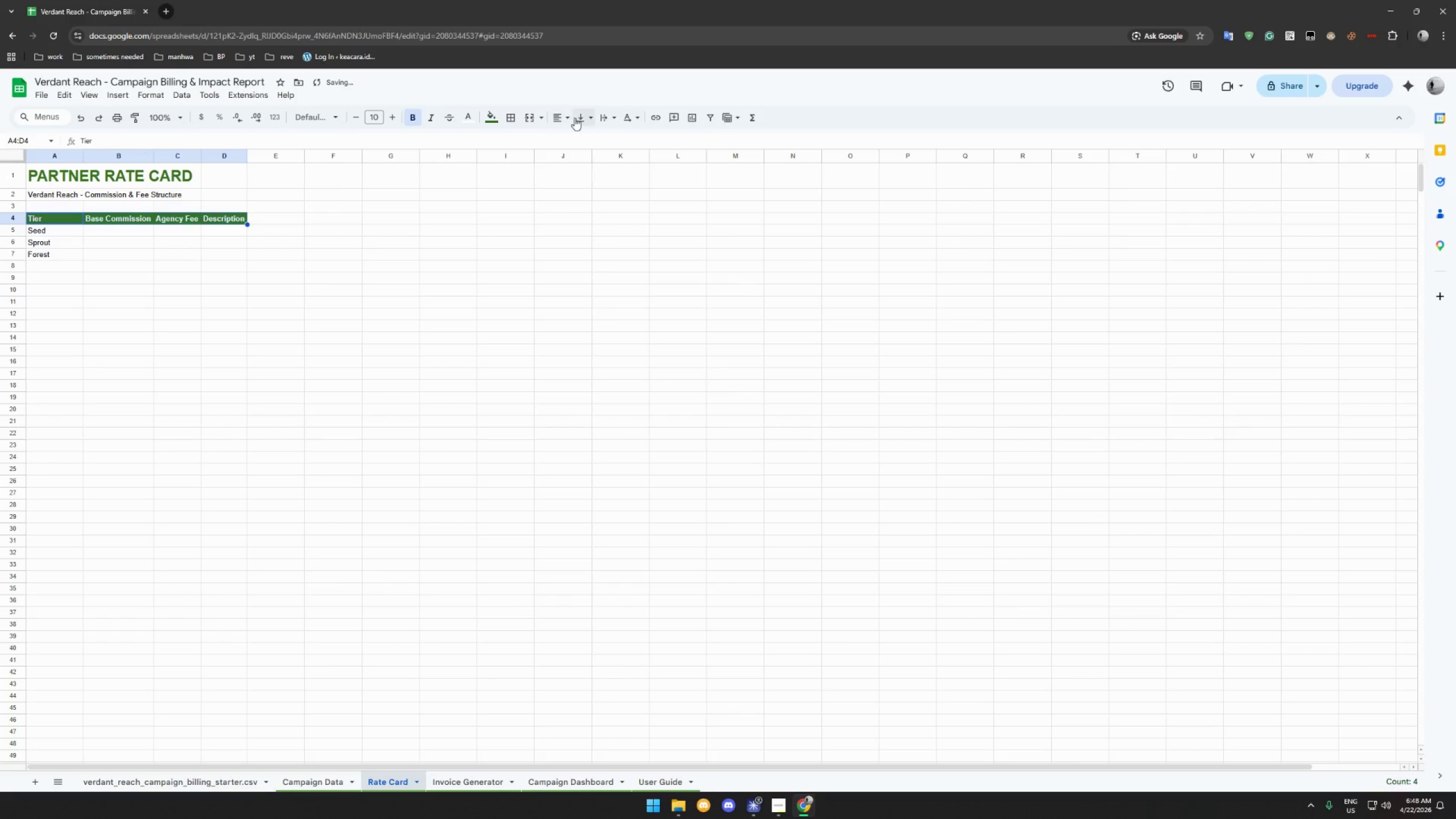 
double_click([580, 141])
 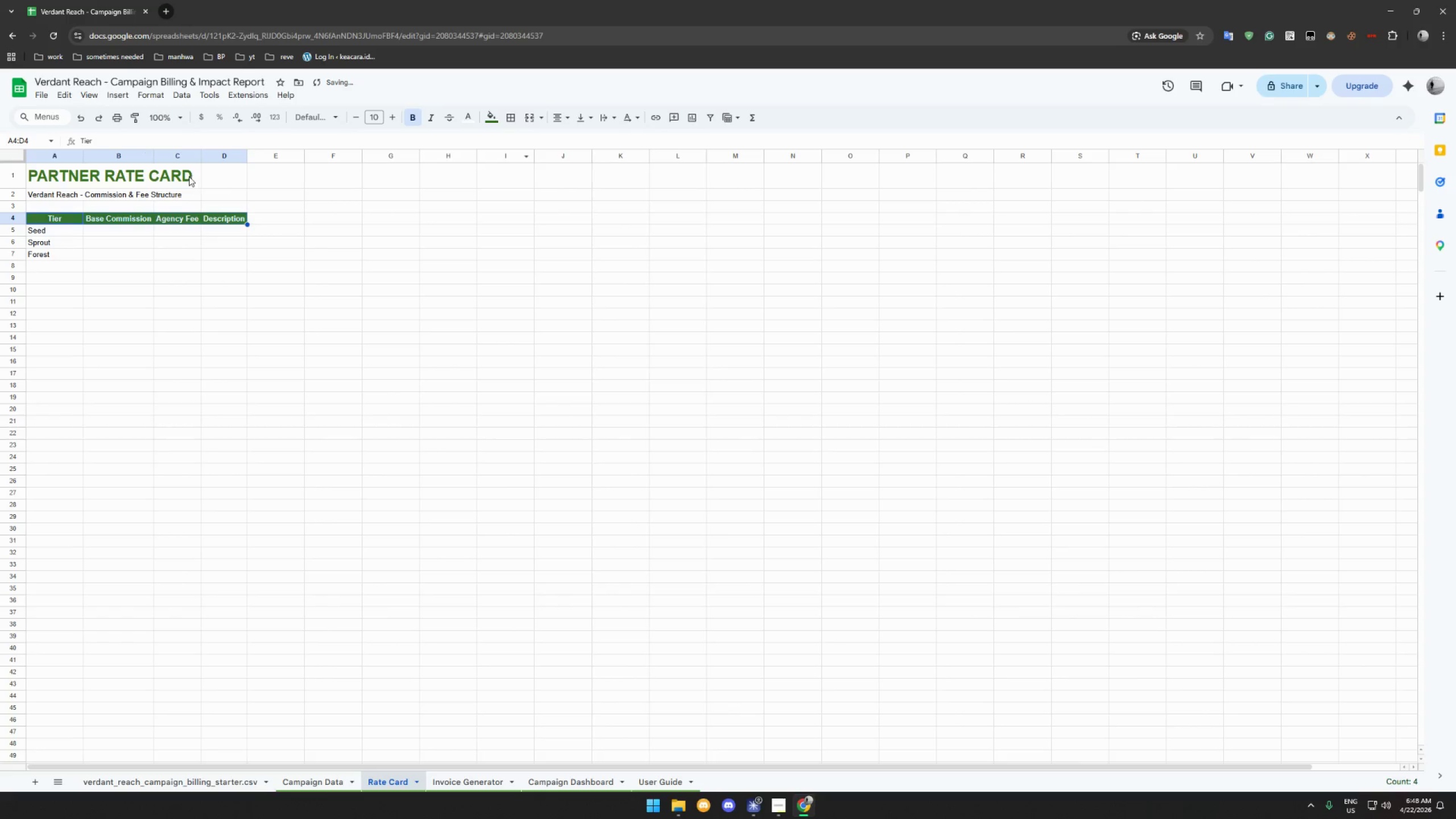 
left_click([119, 229])
 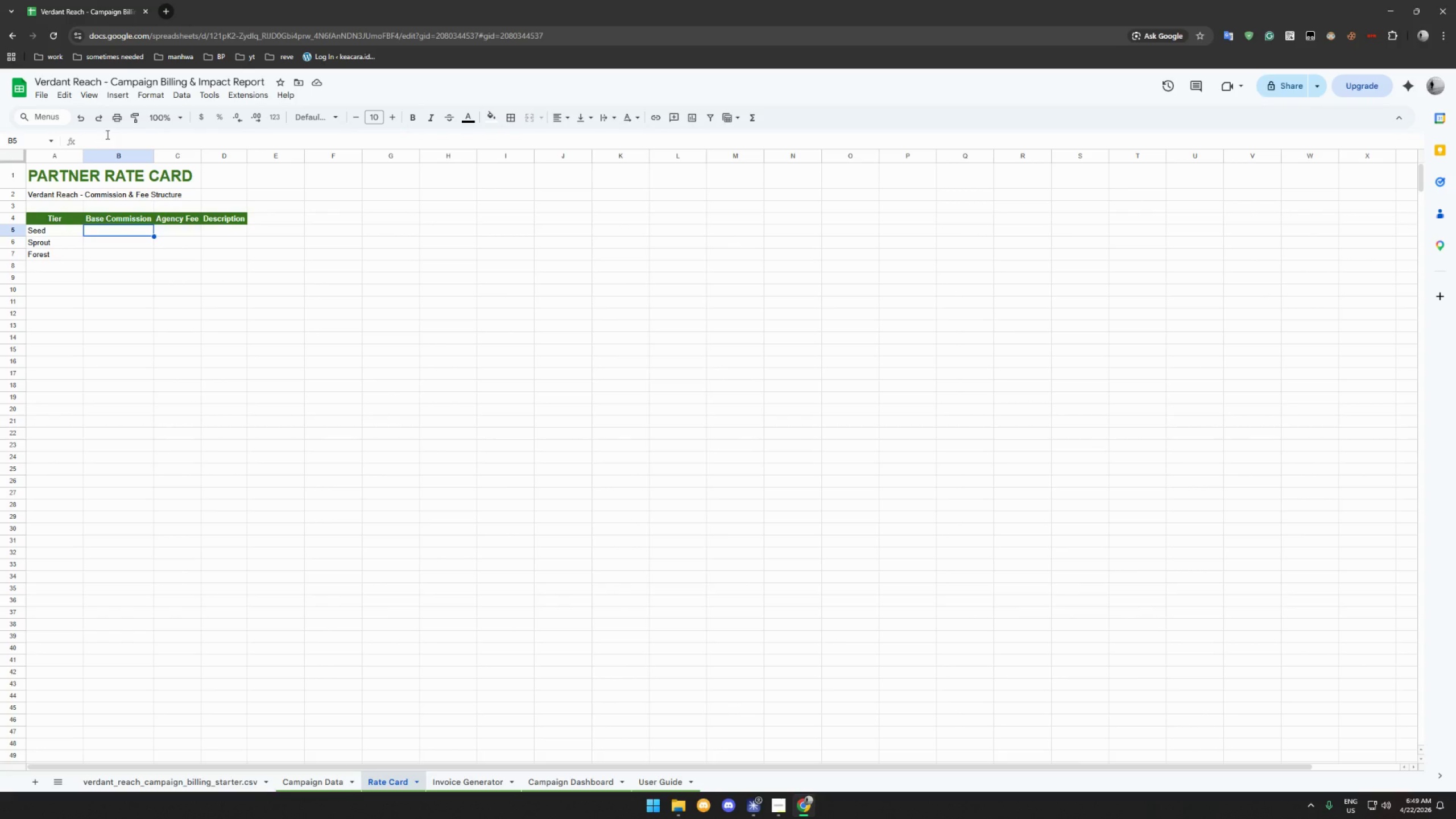 
wait(13.1)
 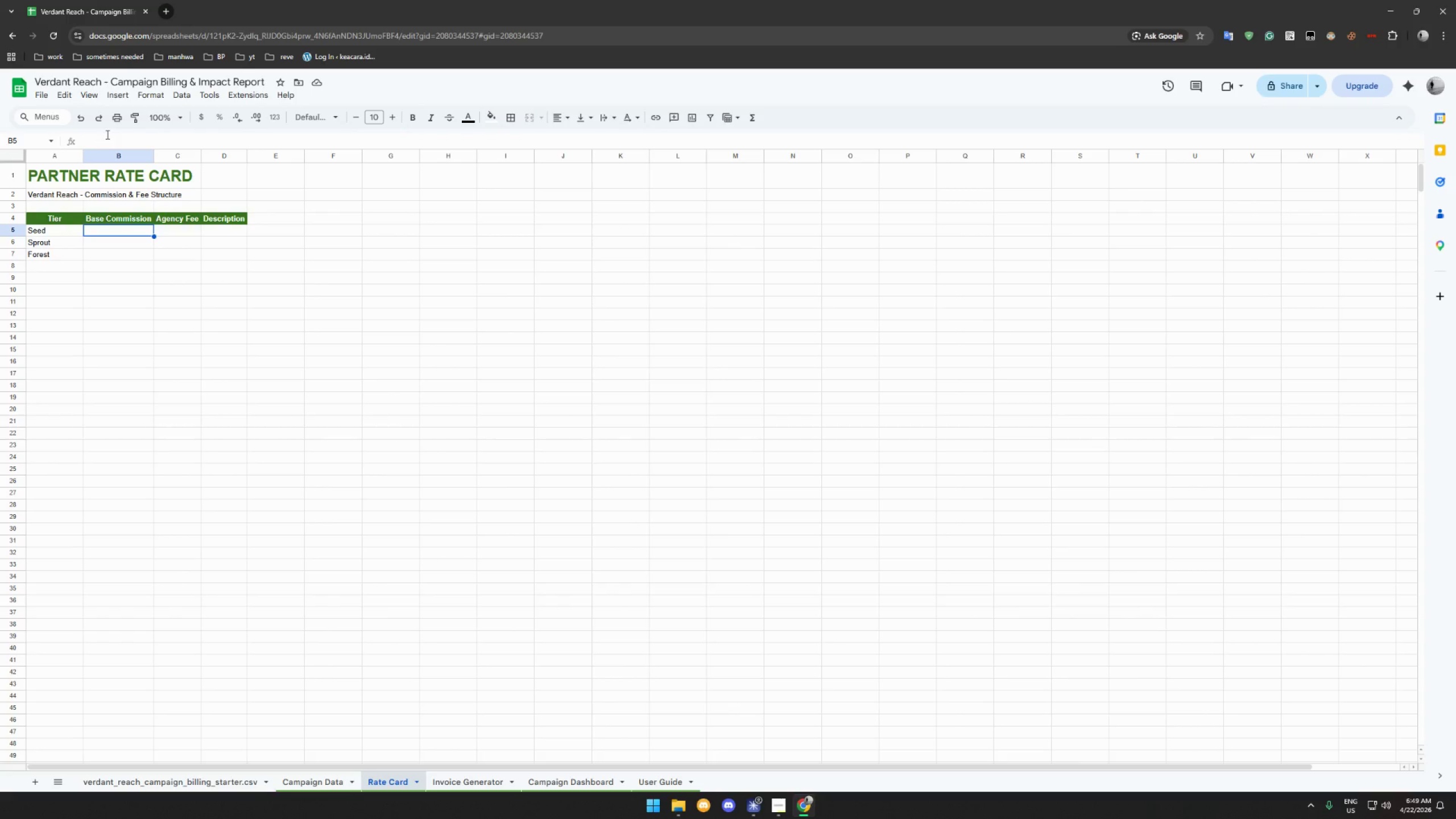 
left_click([118, 231])
 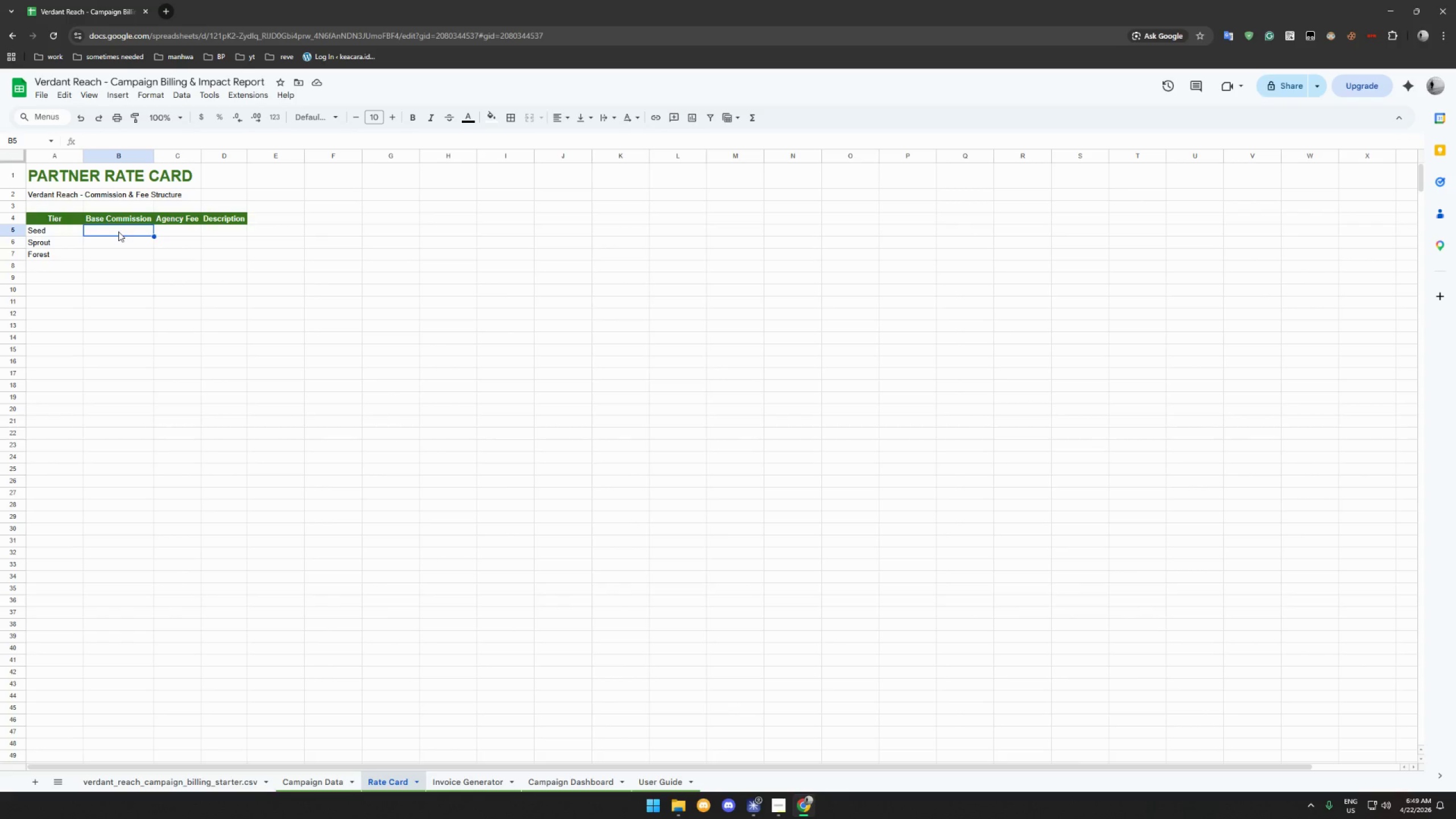 
type(10%)
 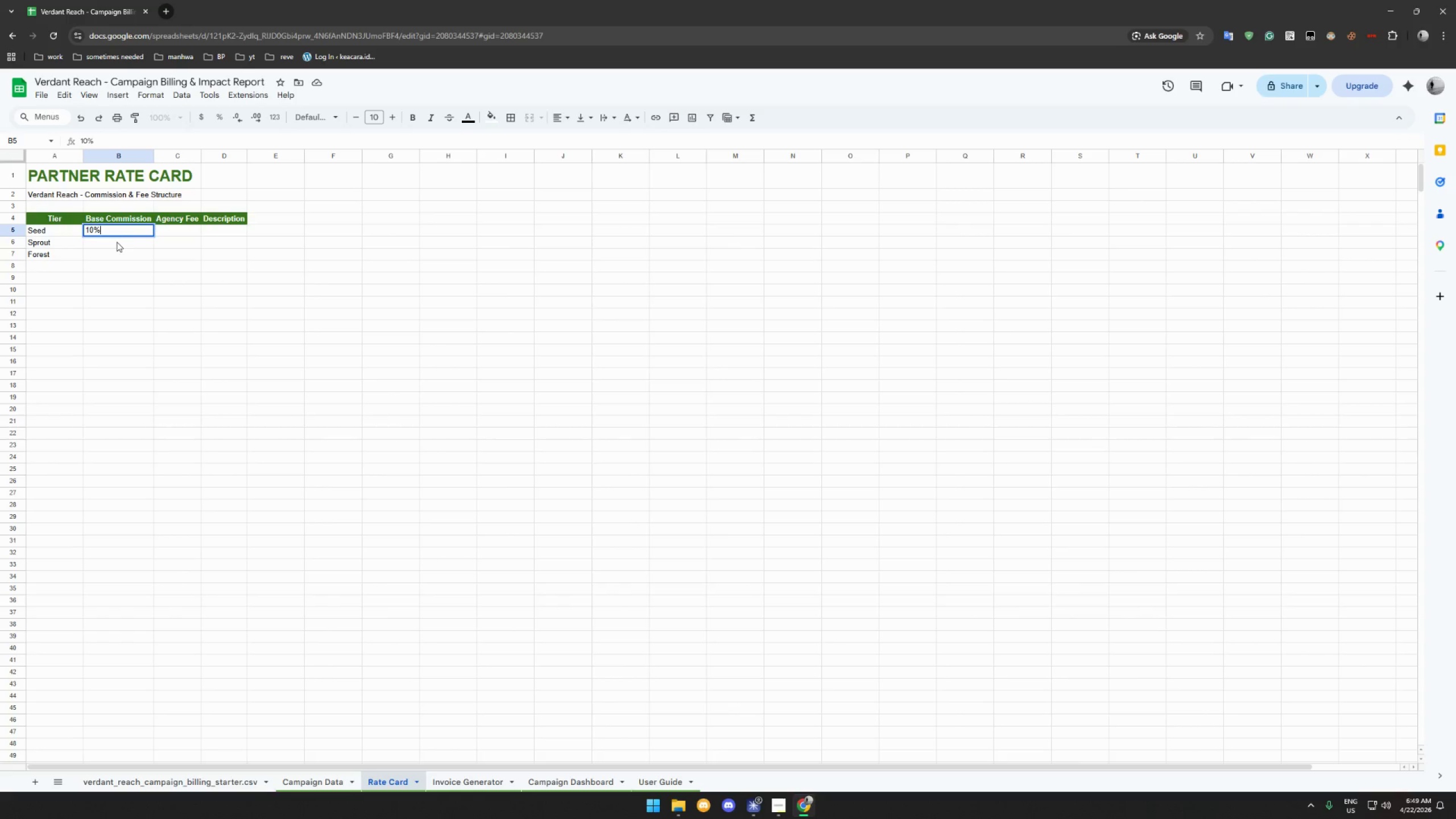 
left_click([117, 242])
 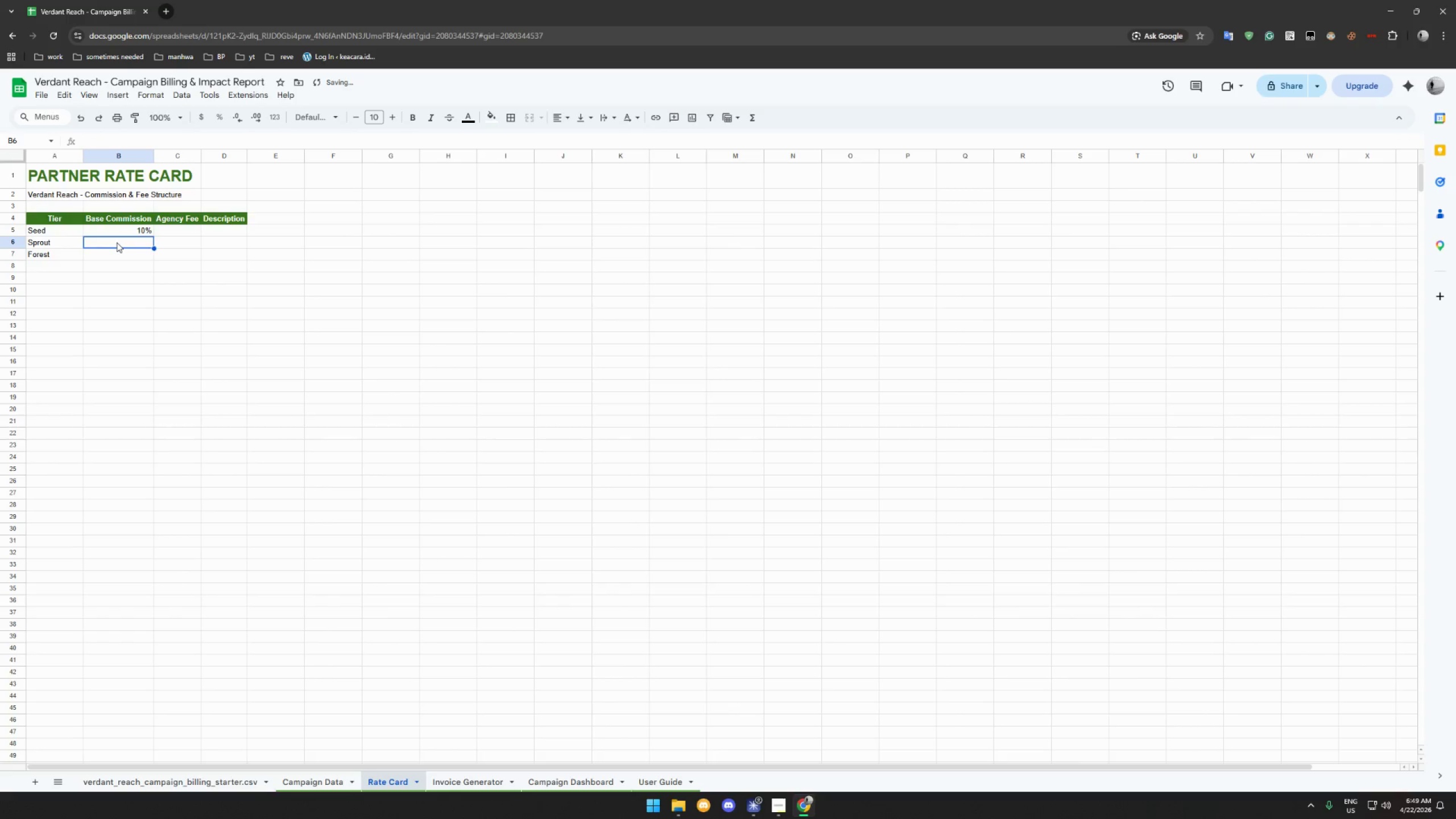 
type(15%)
 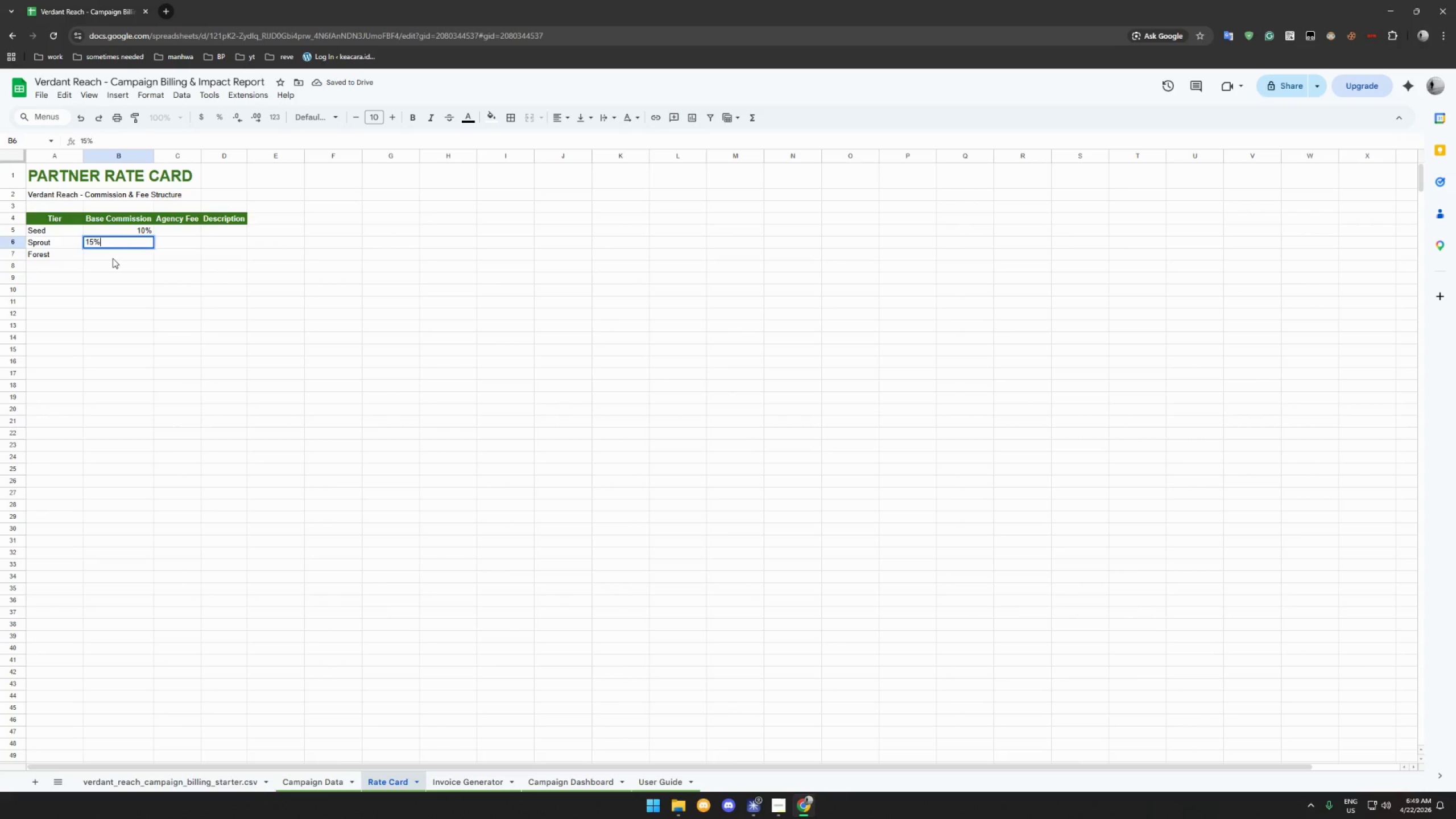 
 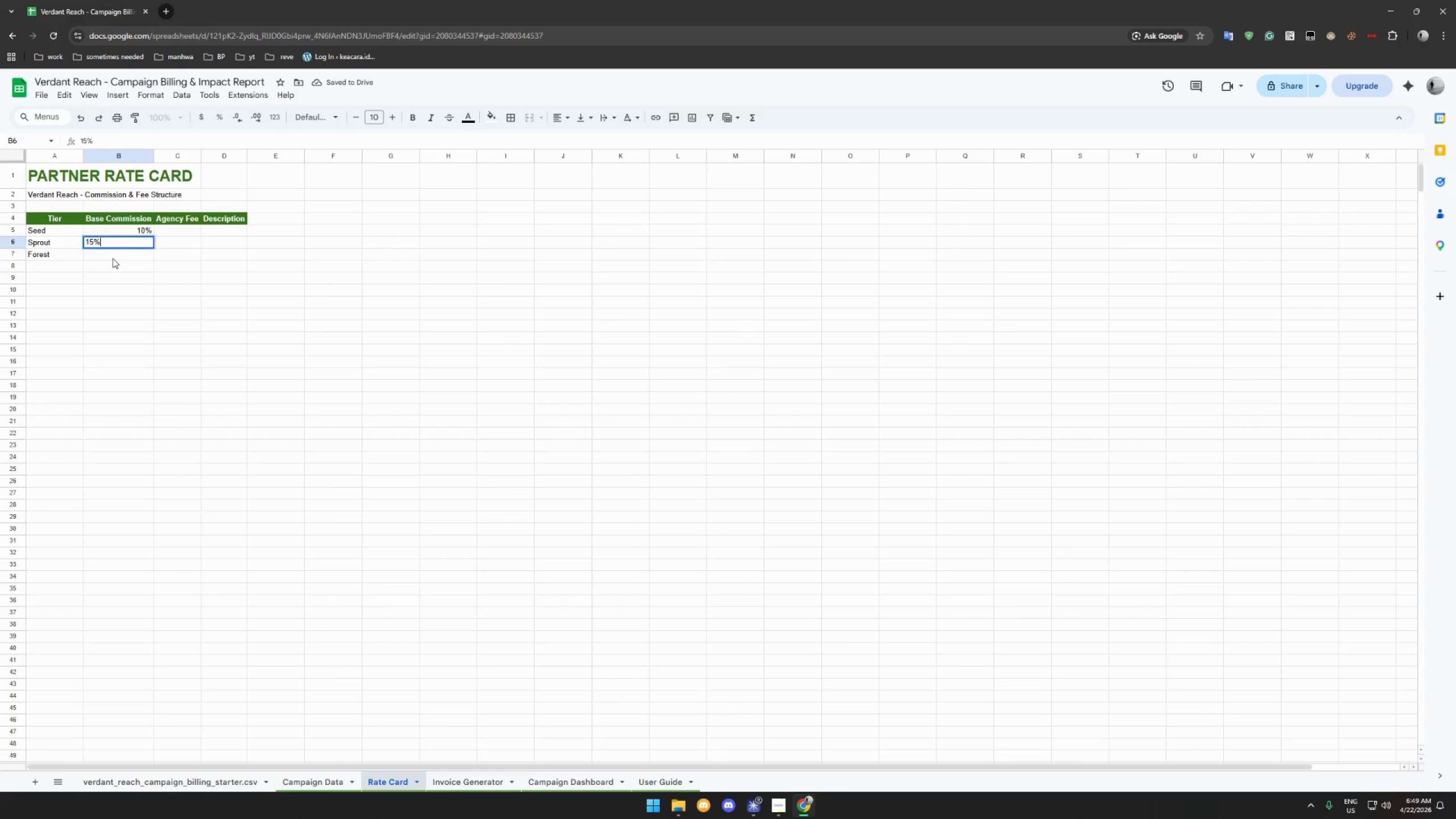 
left_click([113, 258])
 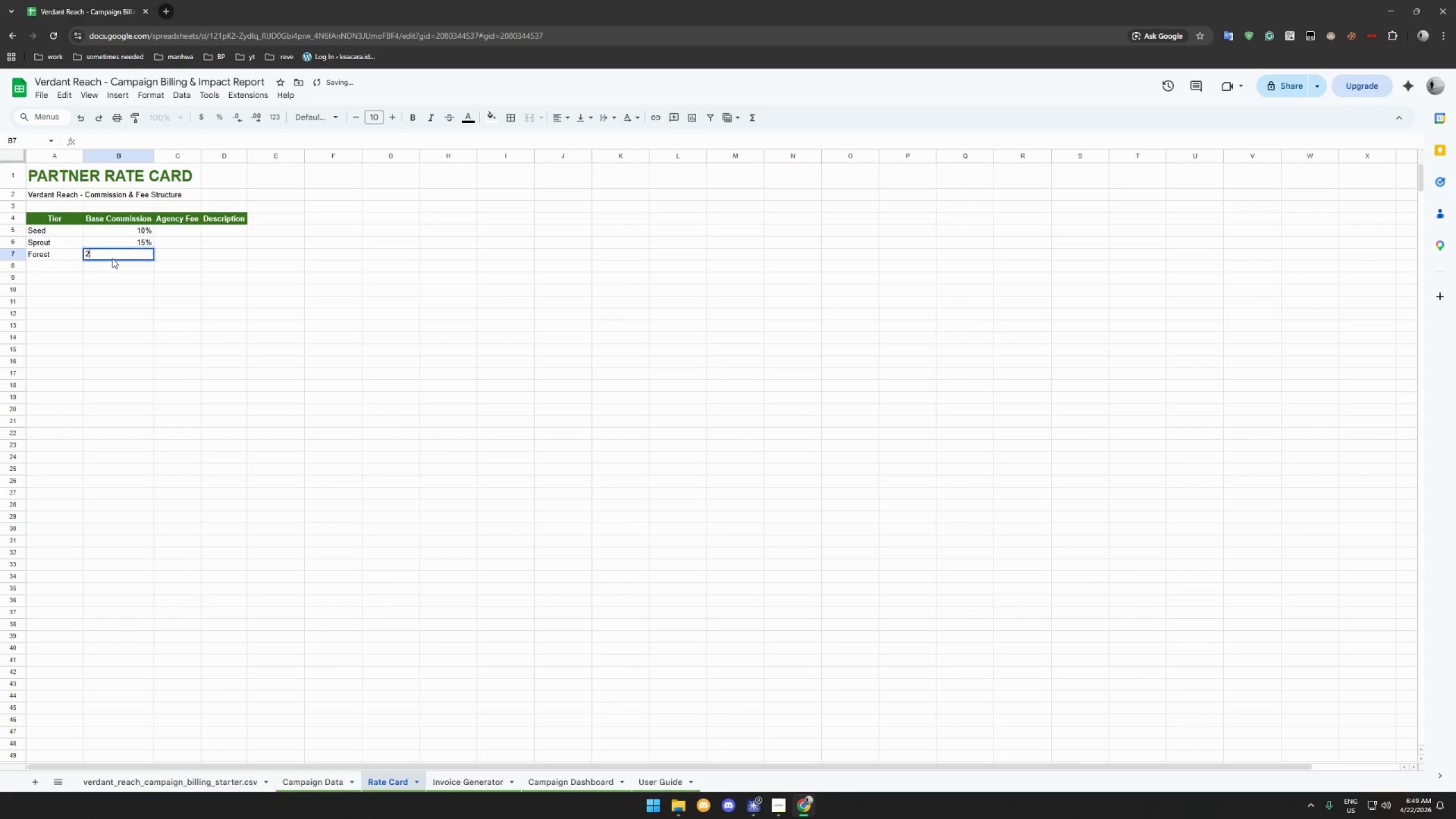 
type(20%)
 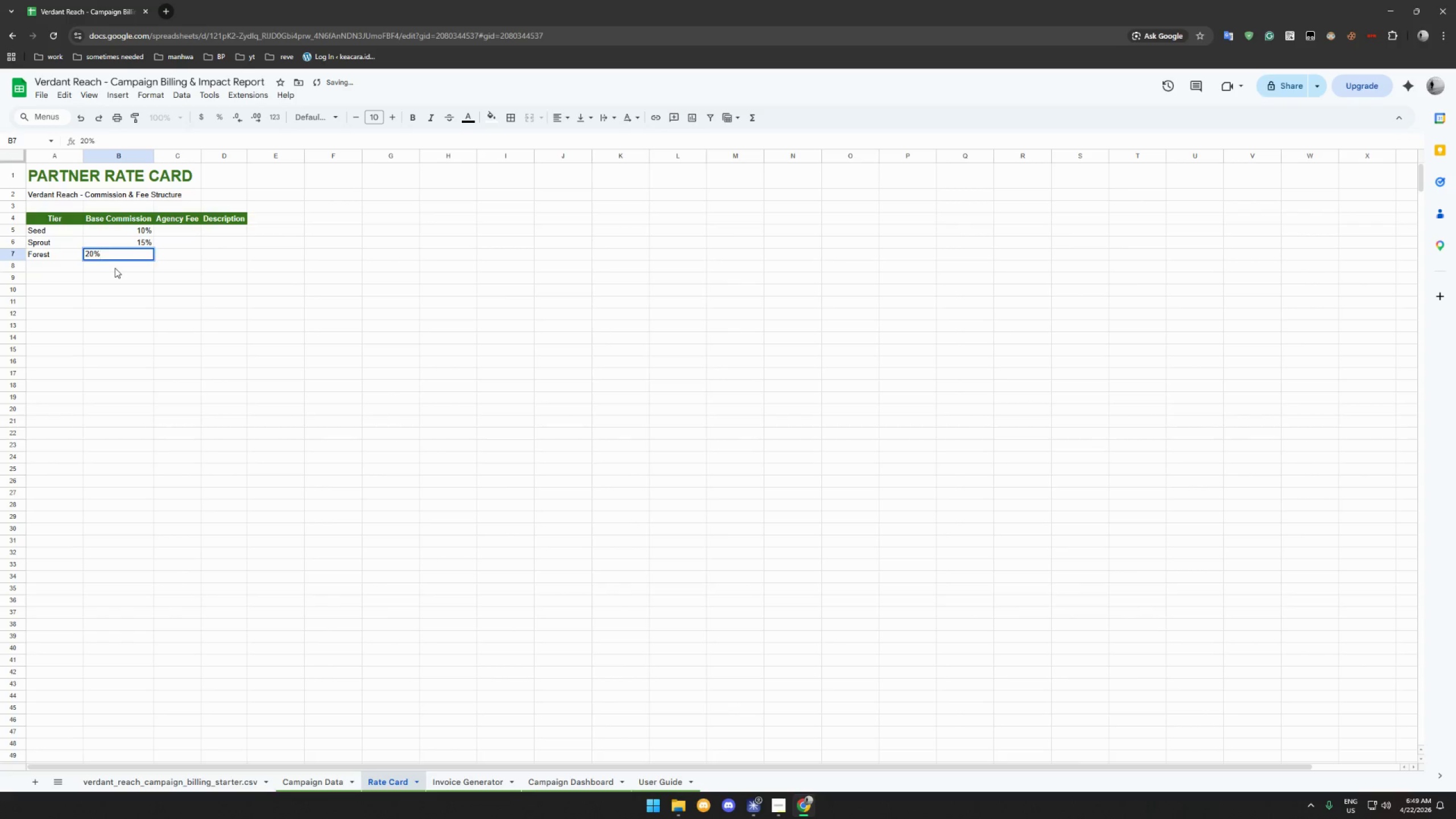 
 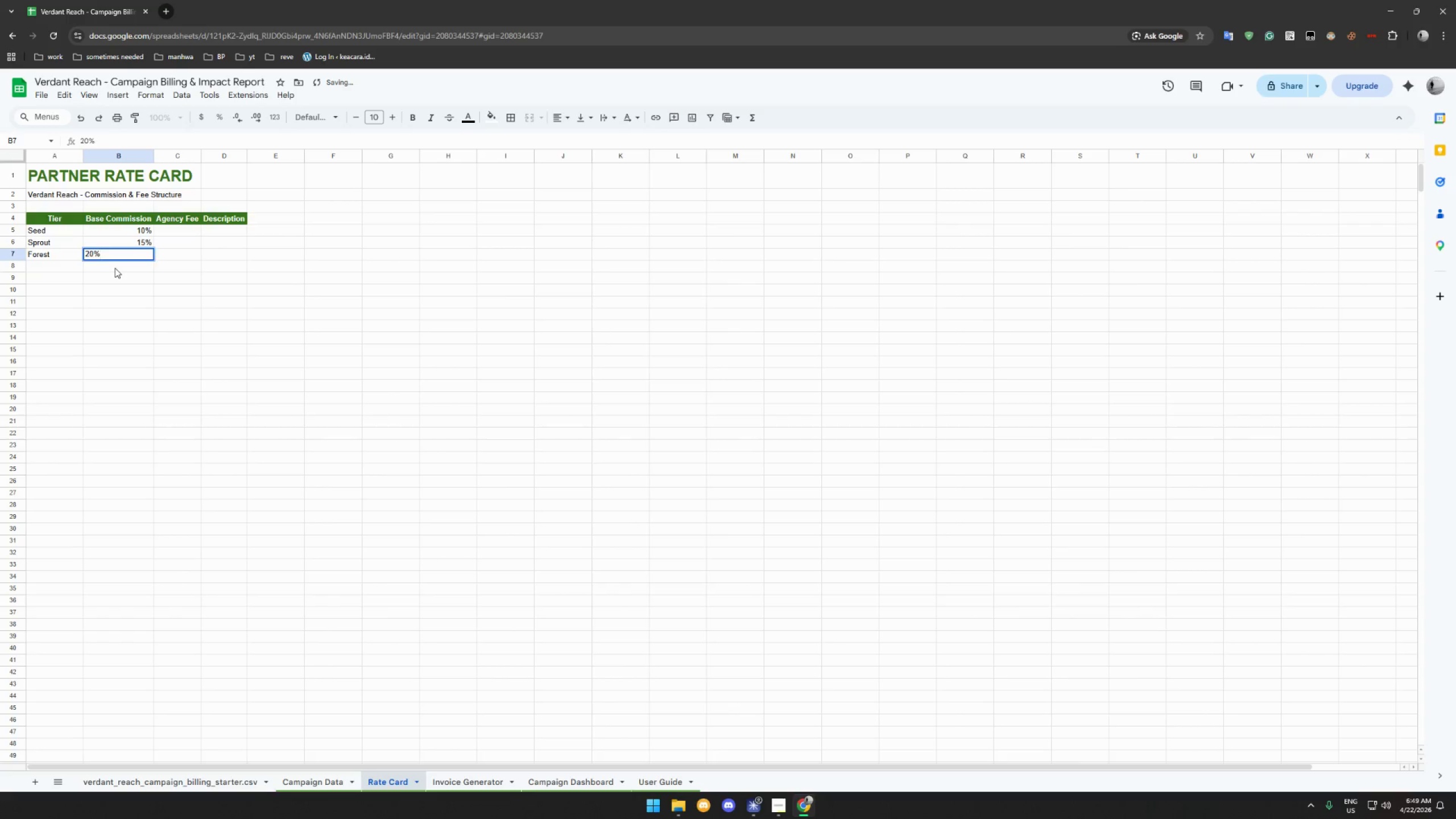 
left_click([115, 268])
 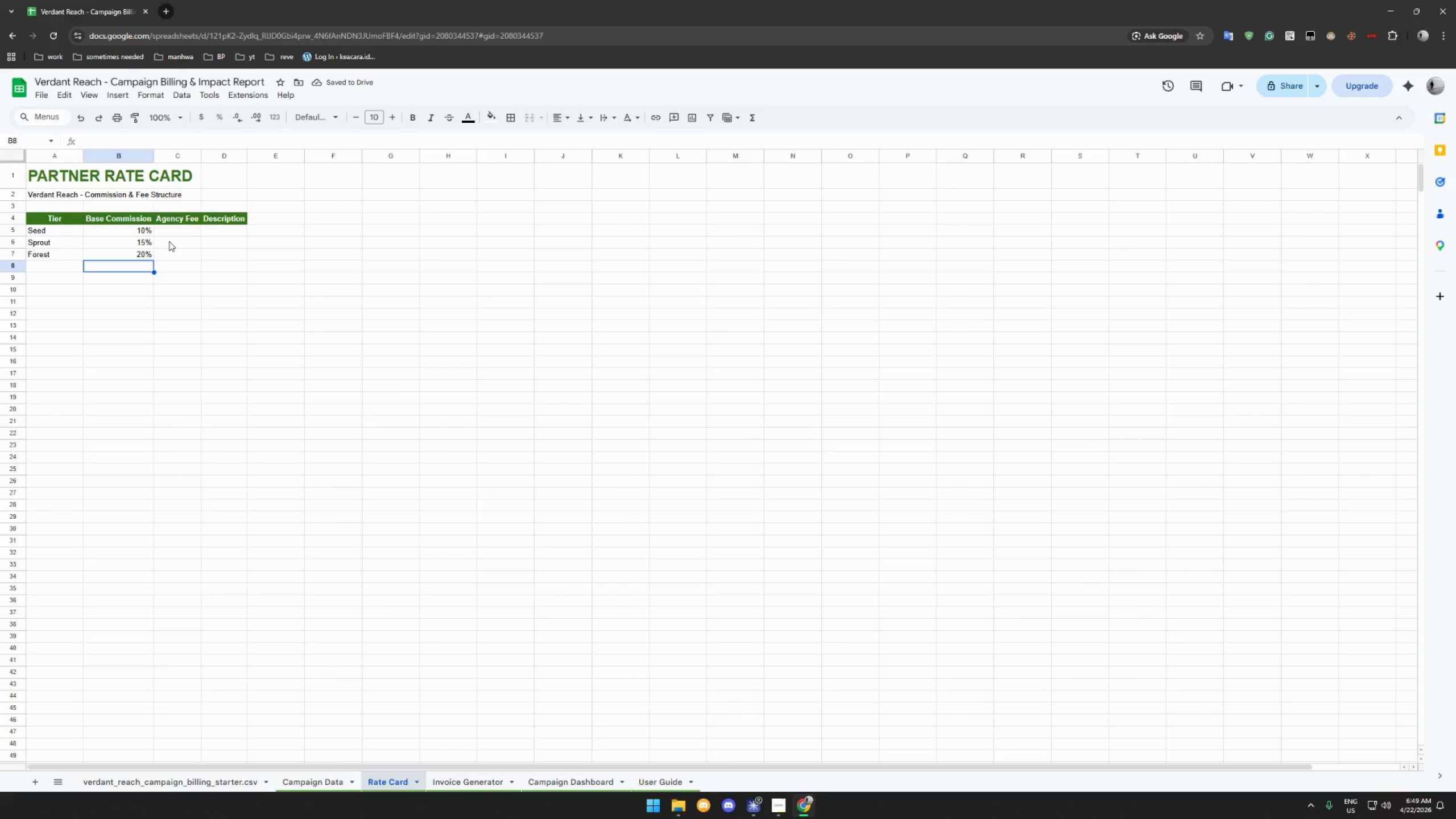 
left_click([175, 231])
 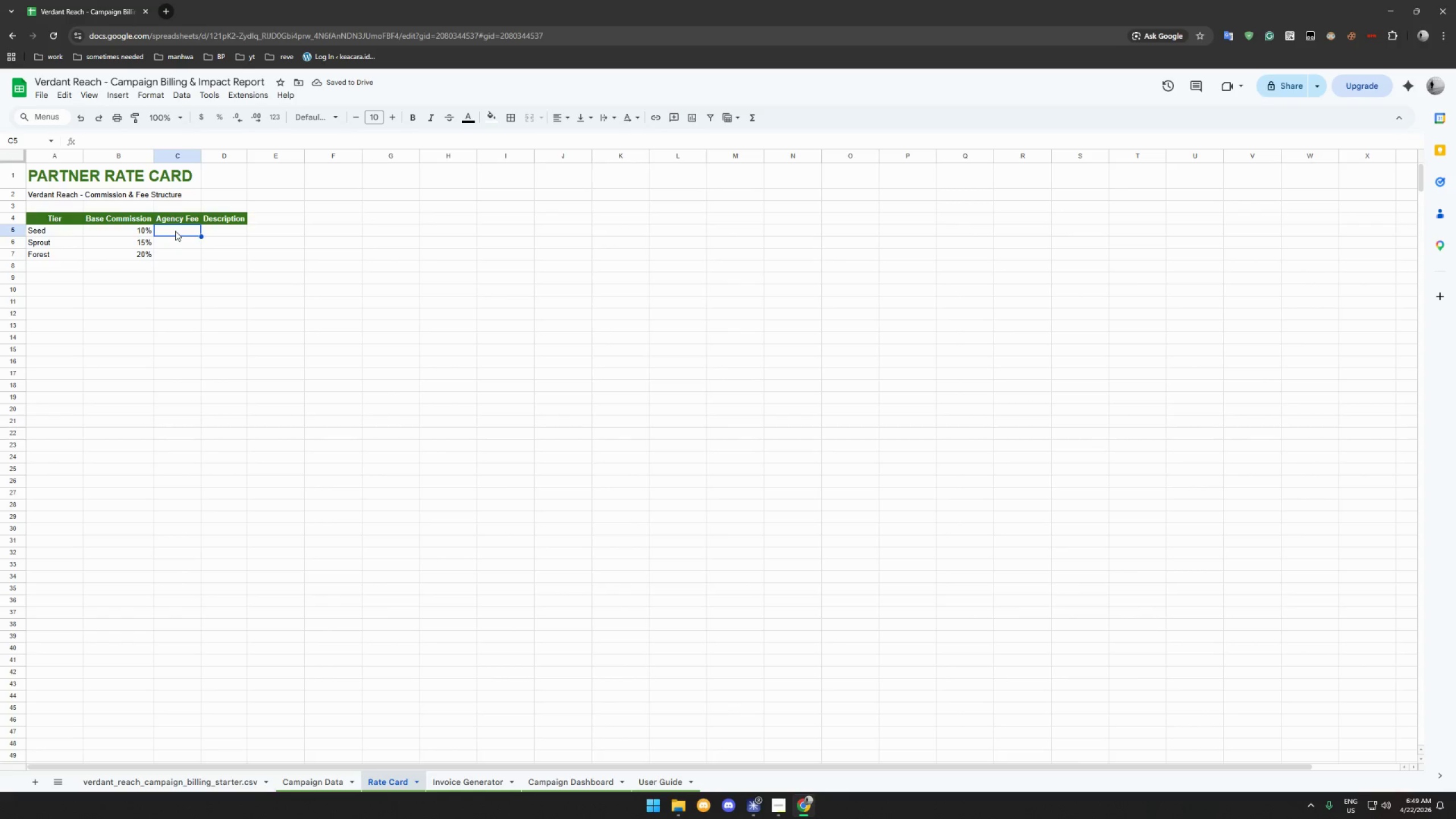 
type(10%)
 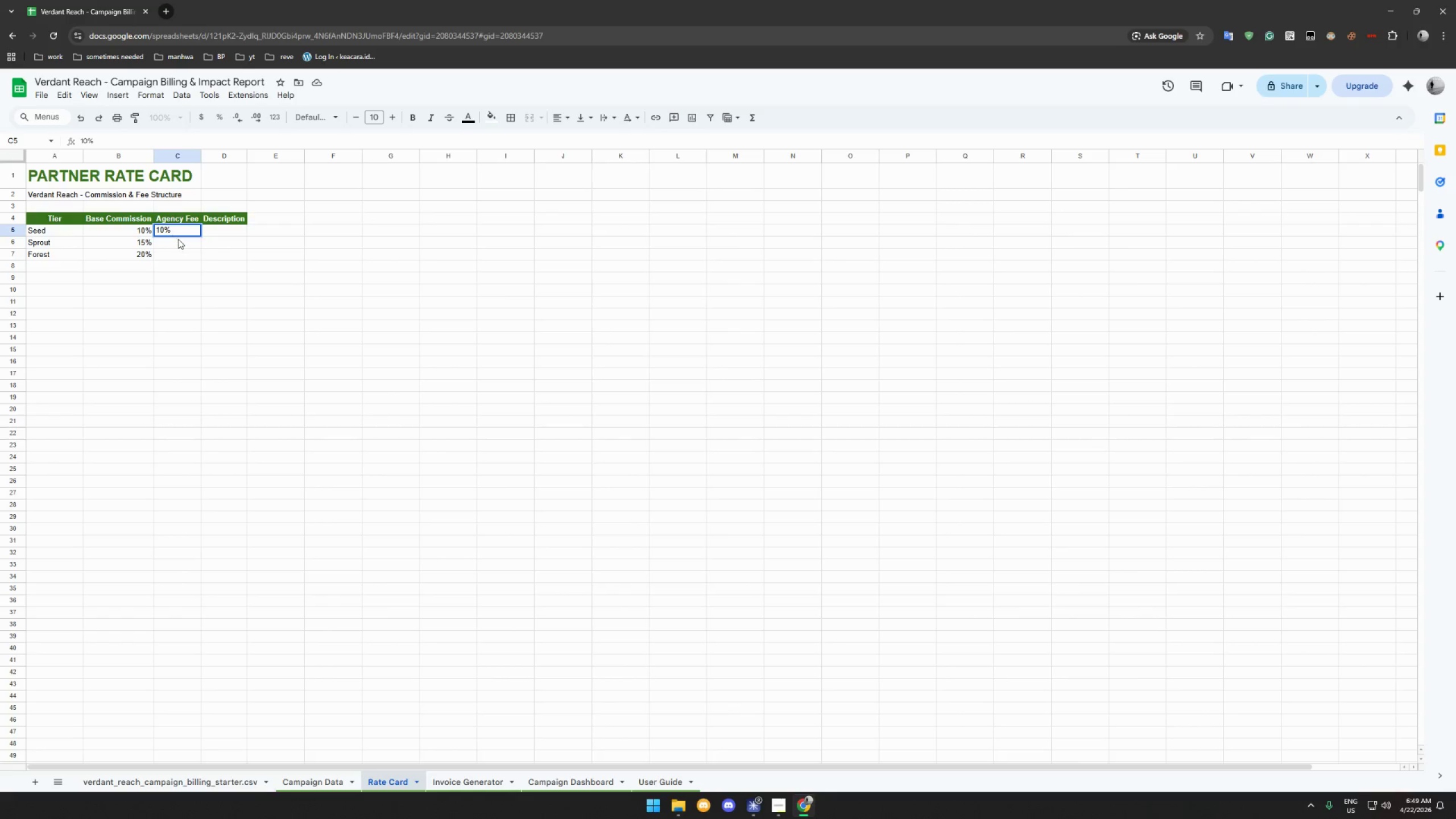 
left_click([178, 239])
 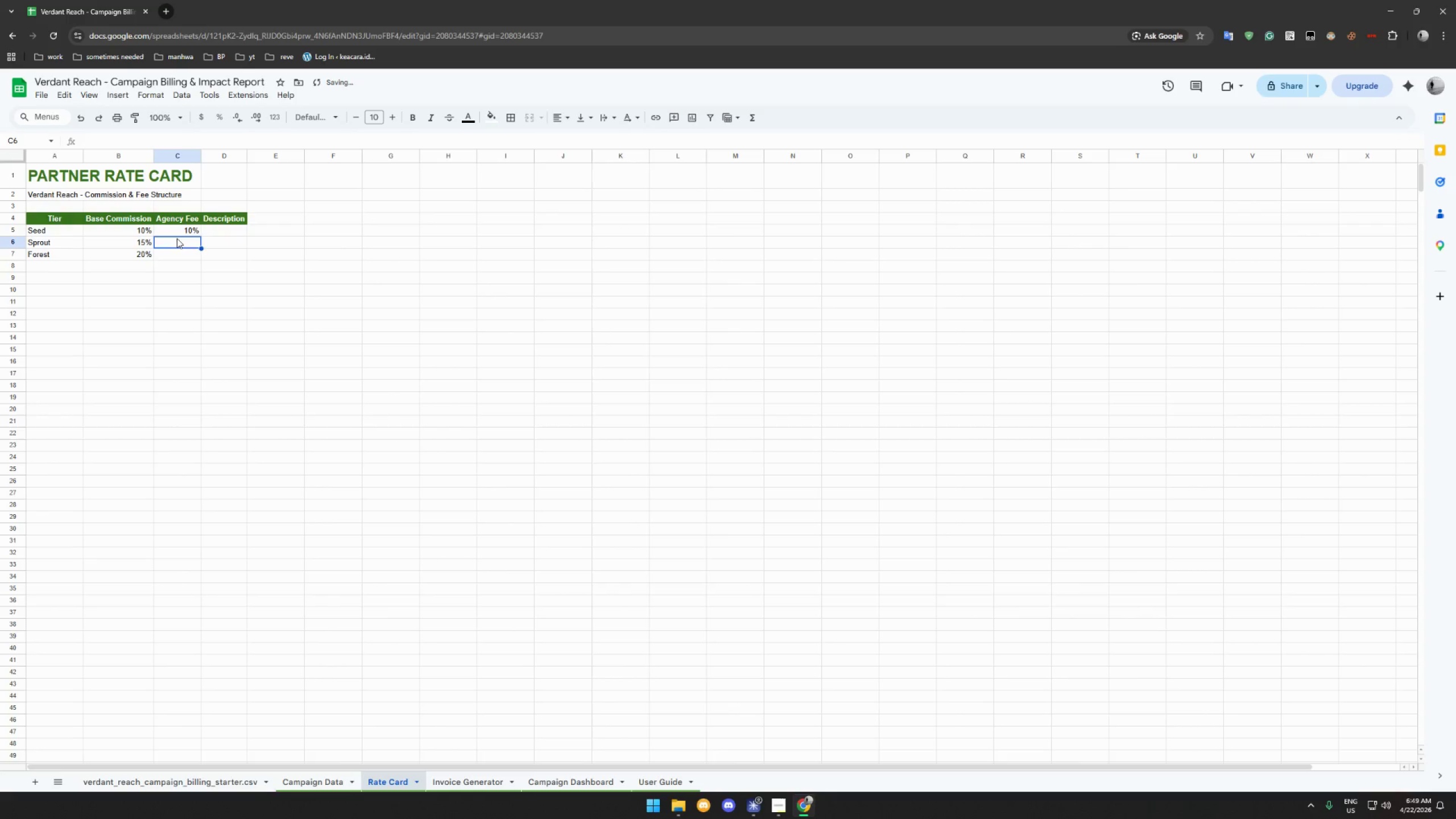 
type(15%)
 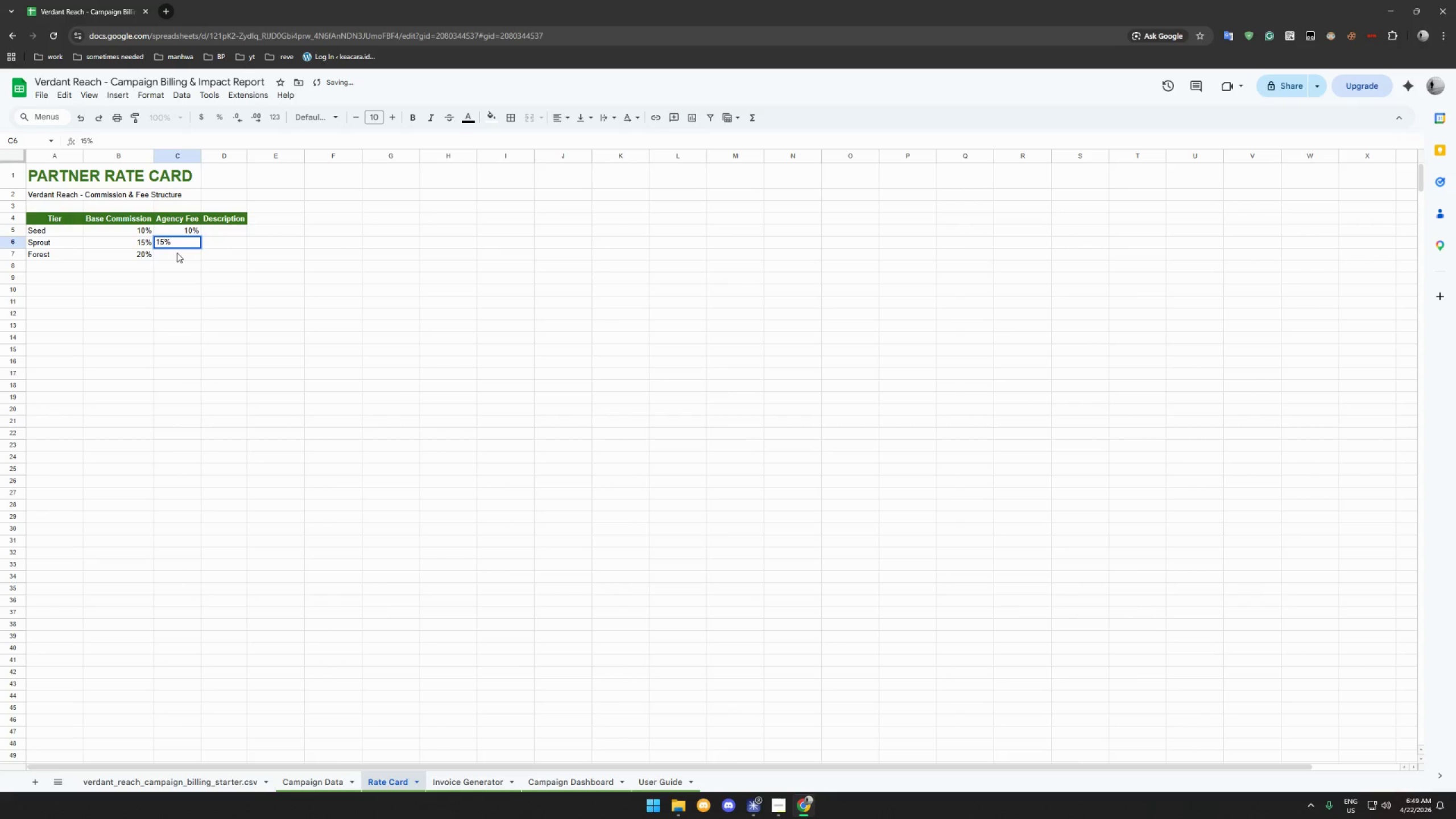 
left_click([177, 254])
 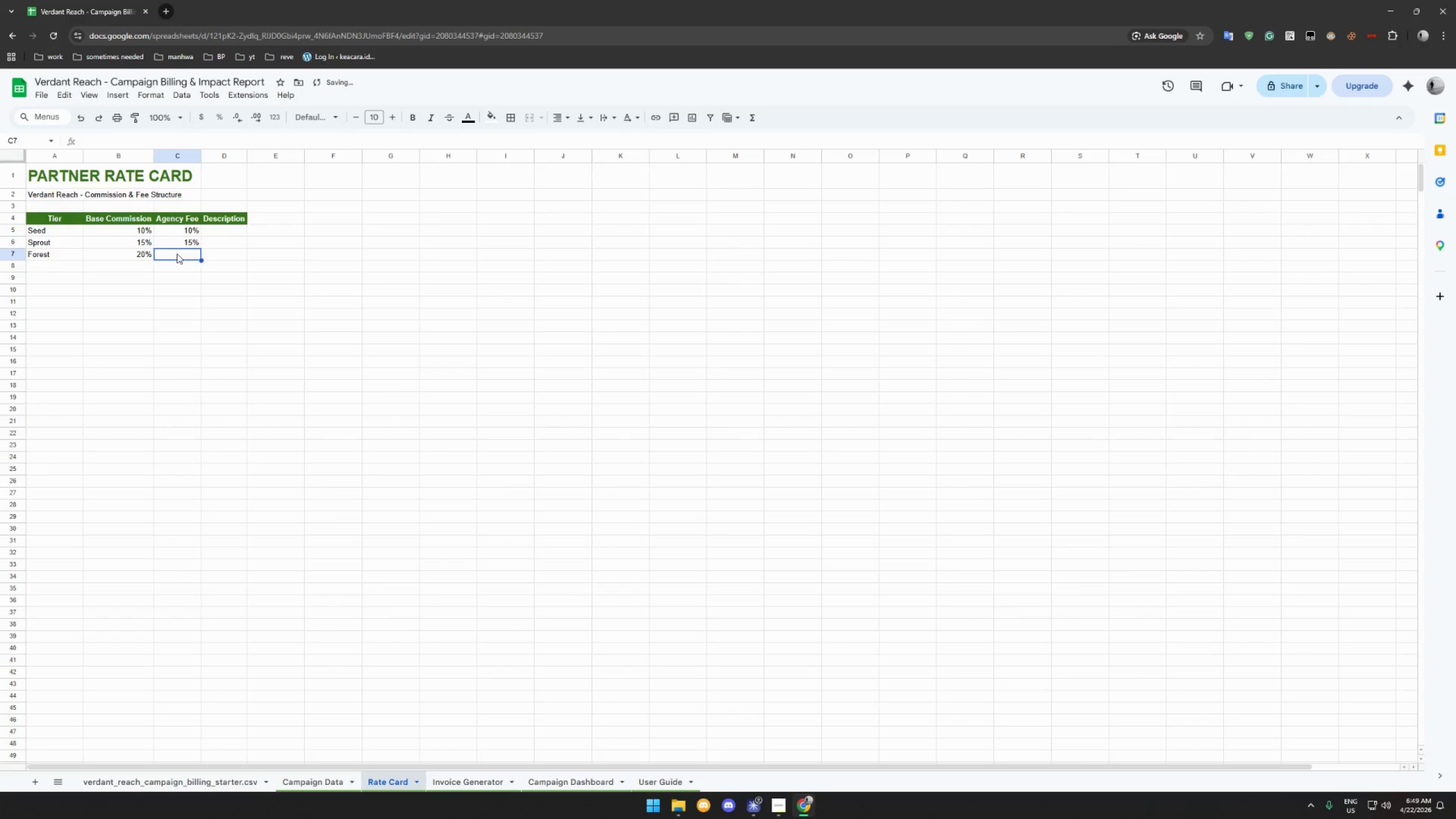 
key(Shift+1)
 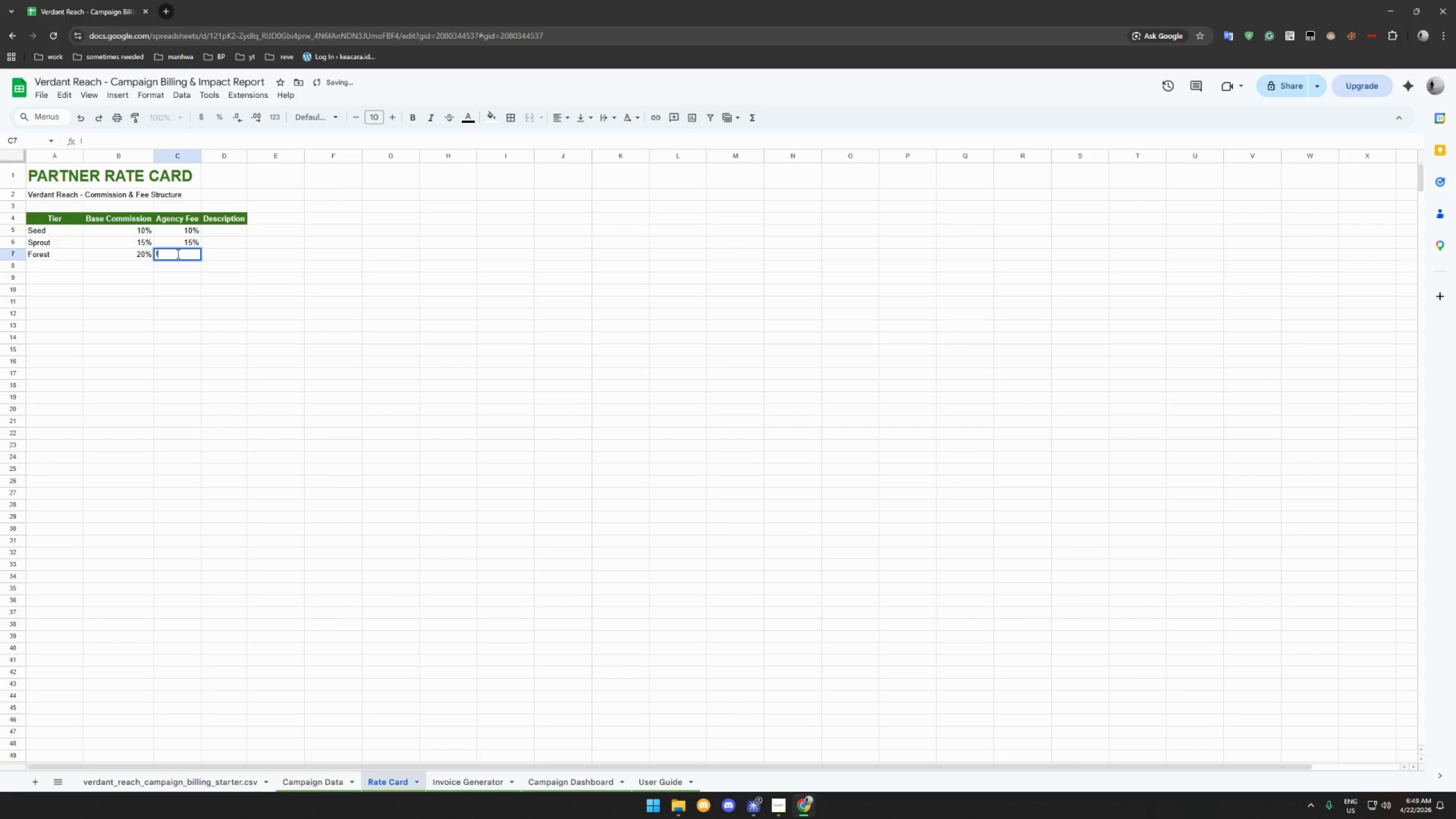 
left_click_drag(start_coordinate=[177, 254], to_coordinate=[143, 253])
 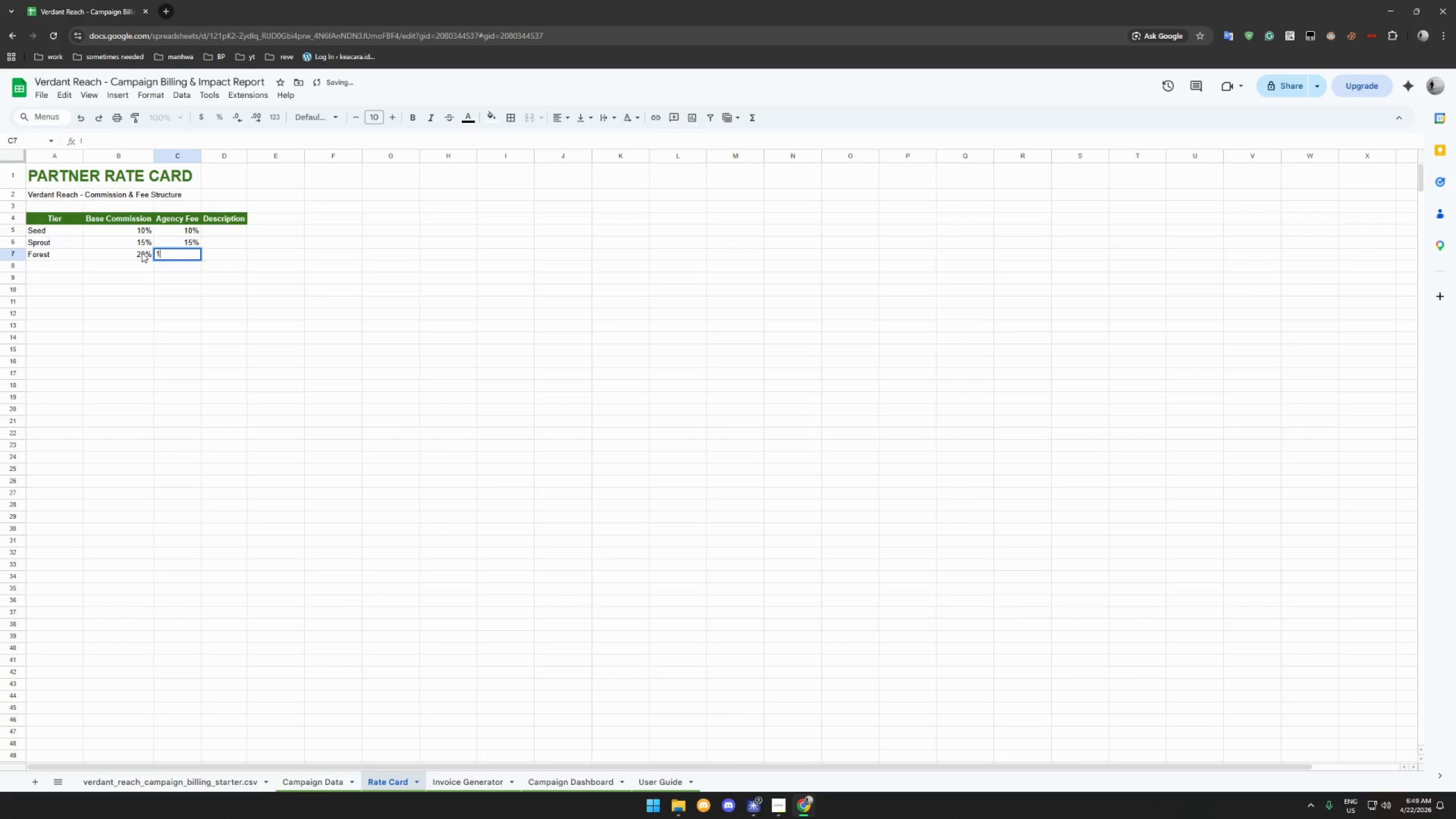 
type(15%)
 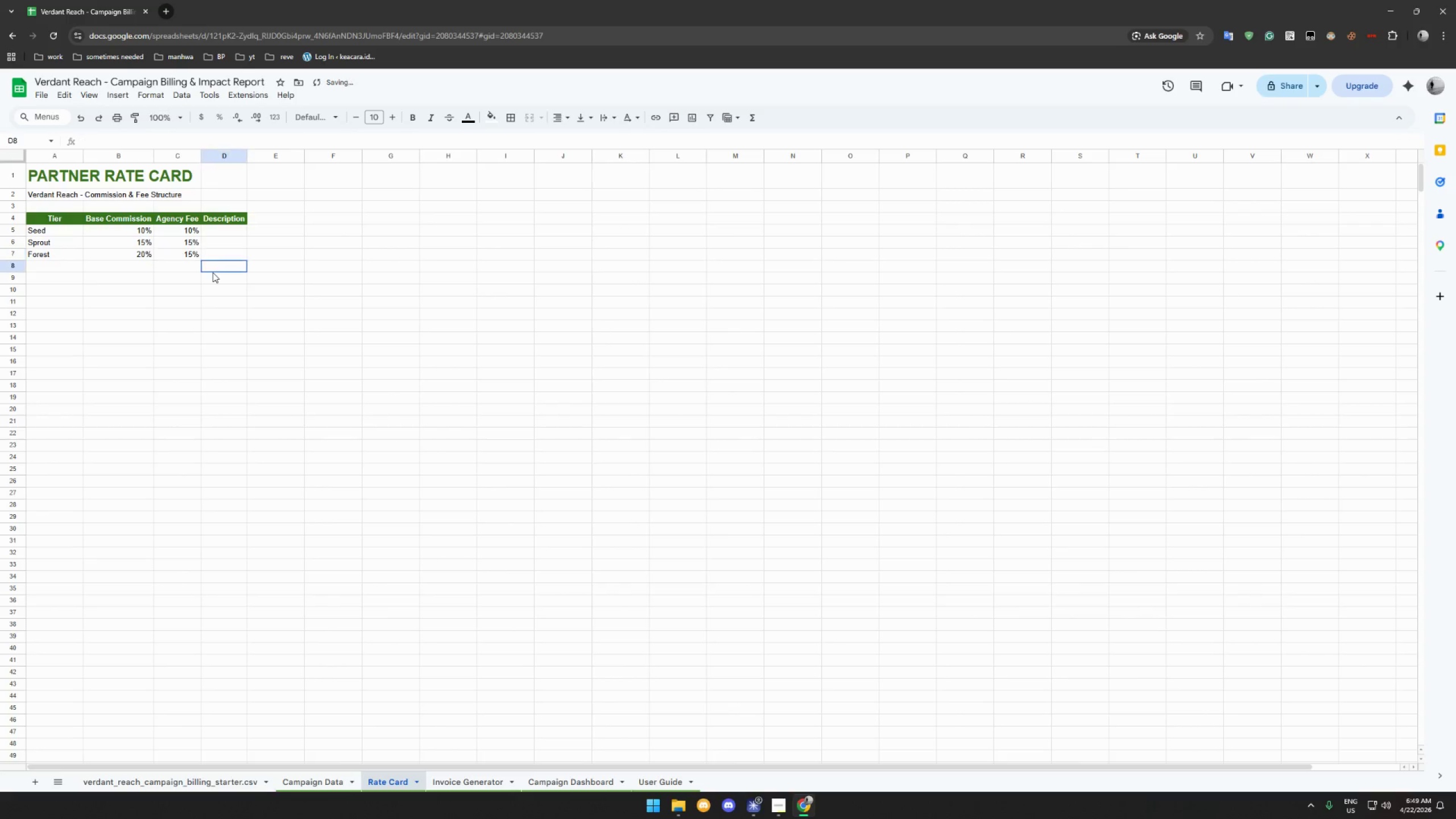 
 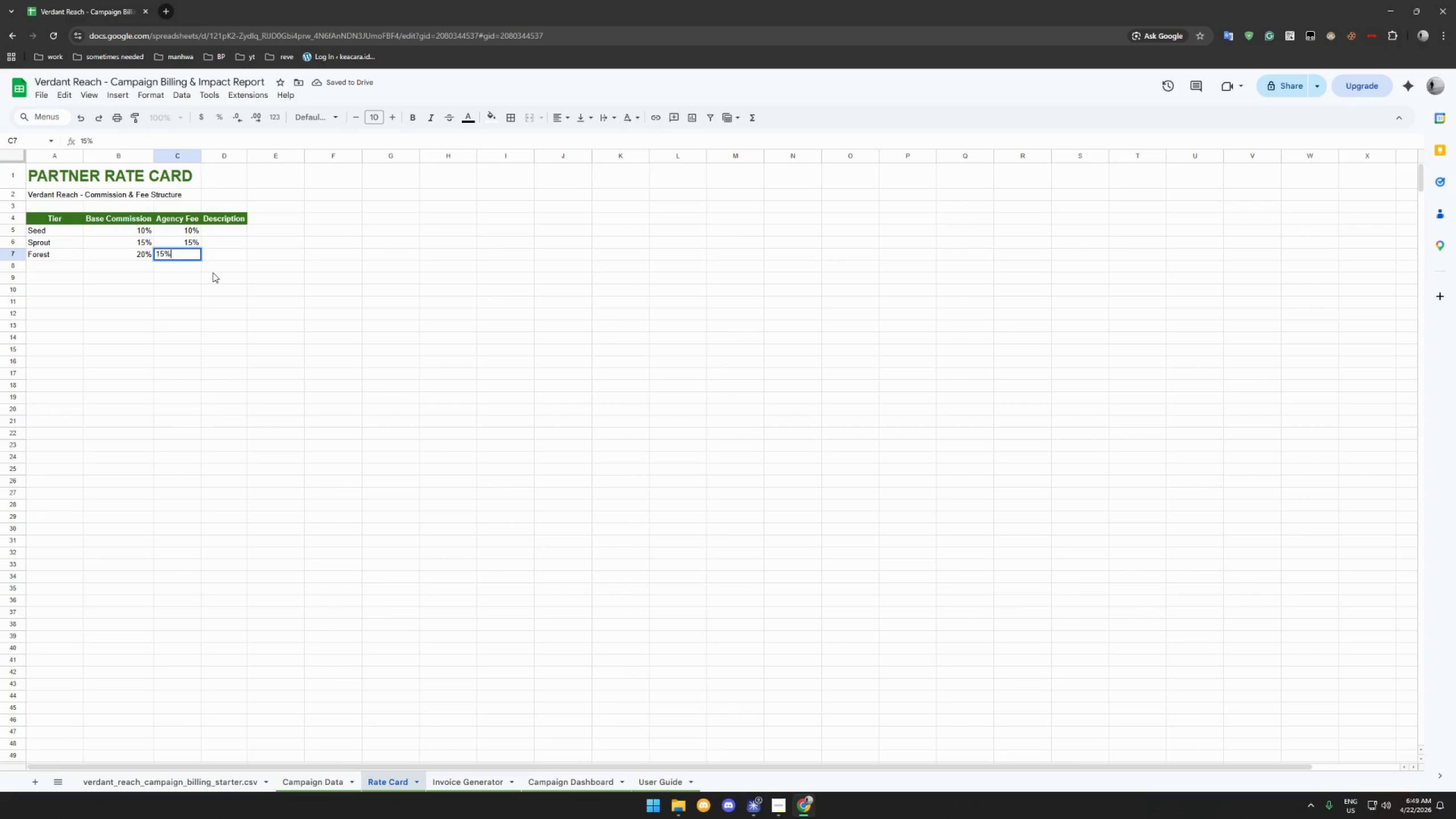 
left_click([213, 272])
 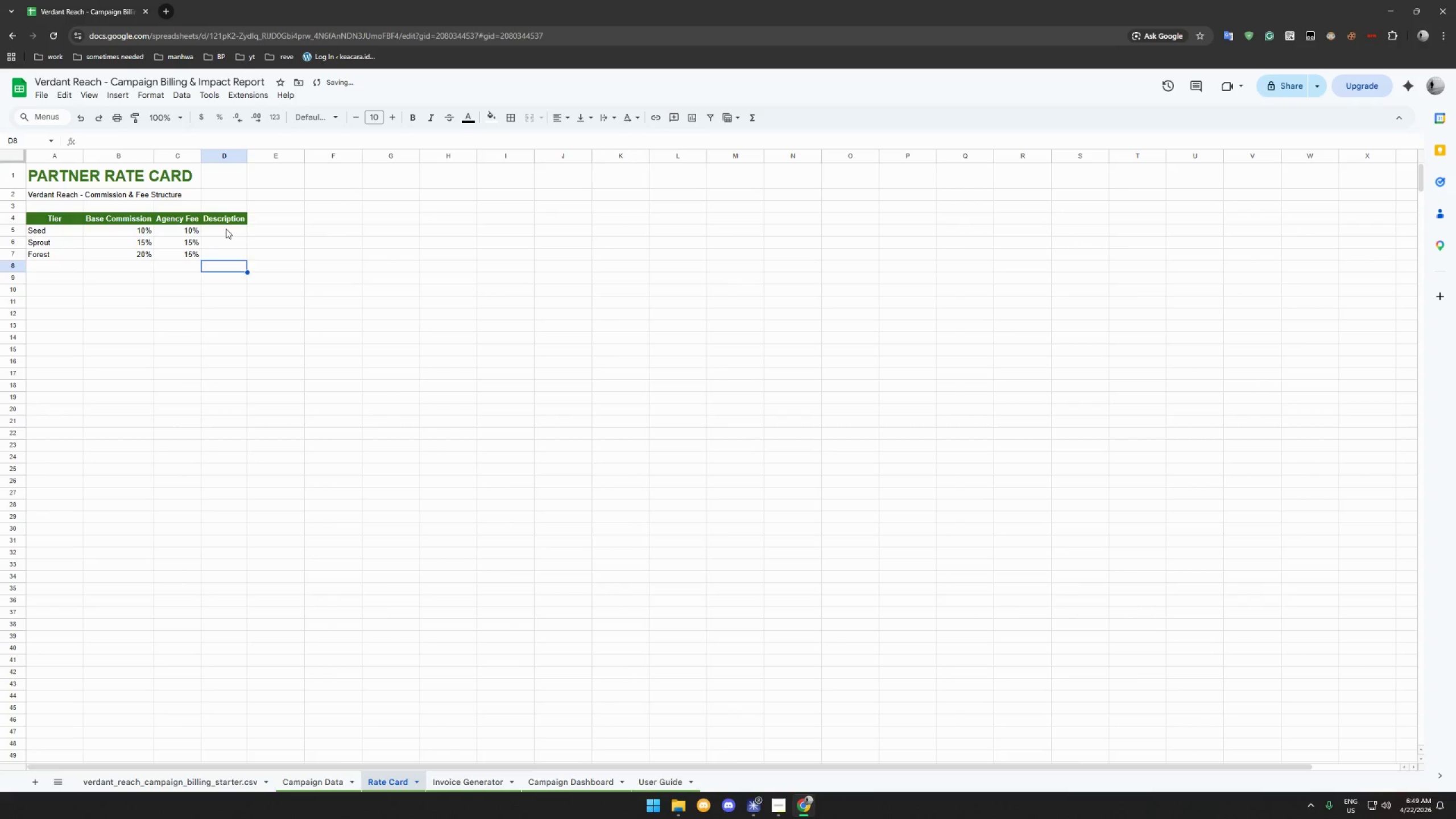 
left_click([226, 227])
 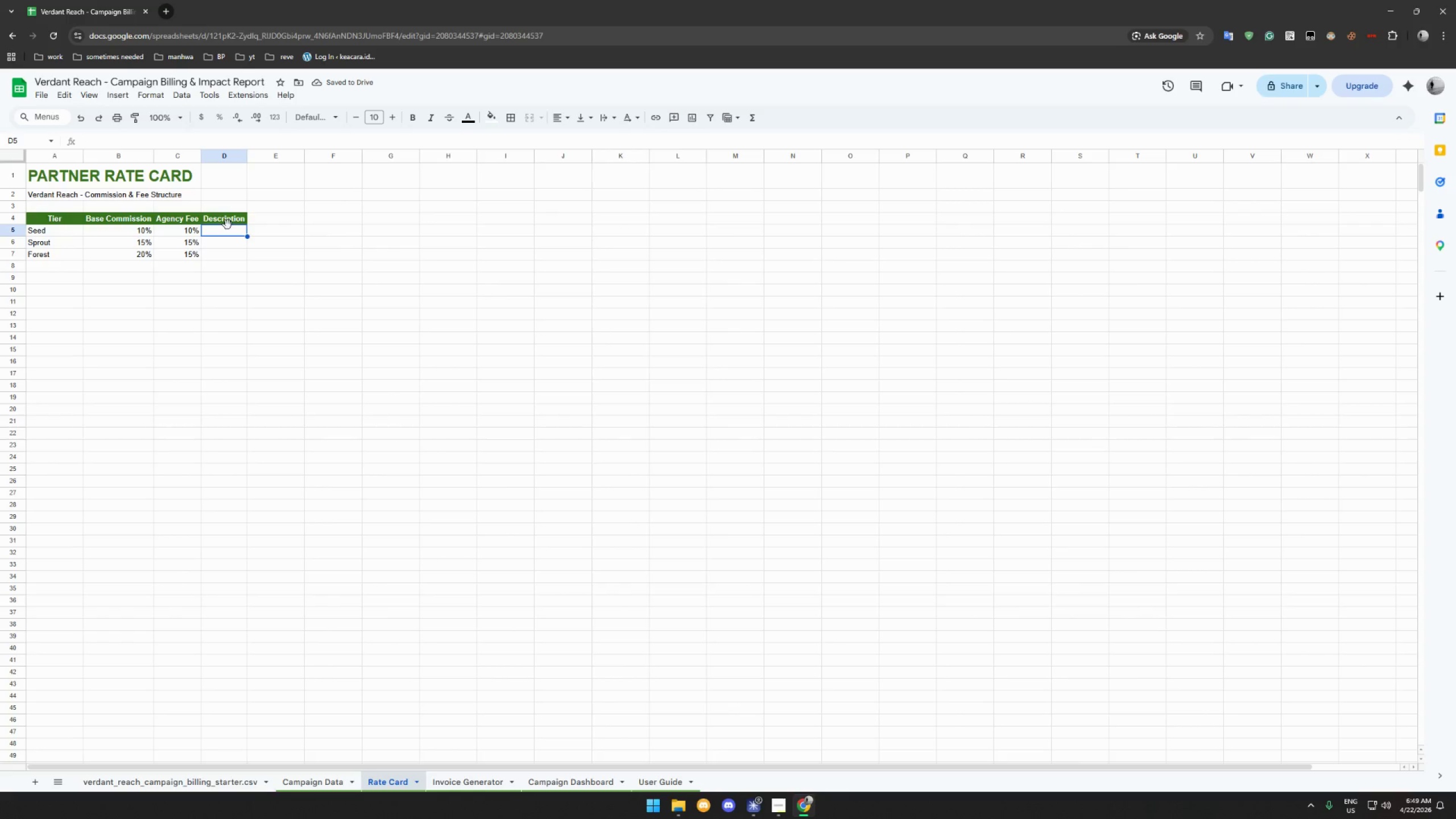 
hold_key(key=MetaLeft, duration=0.39)
 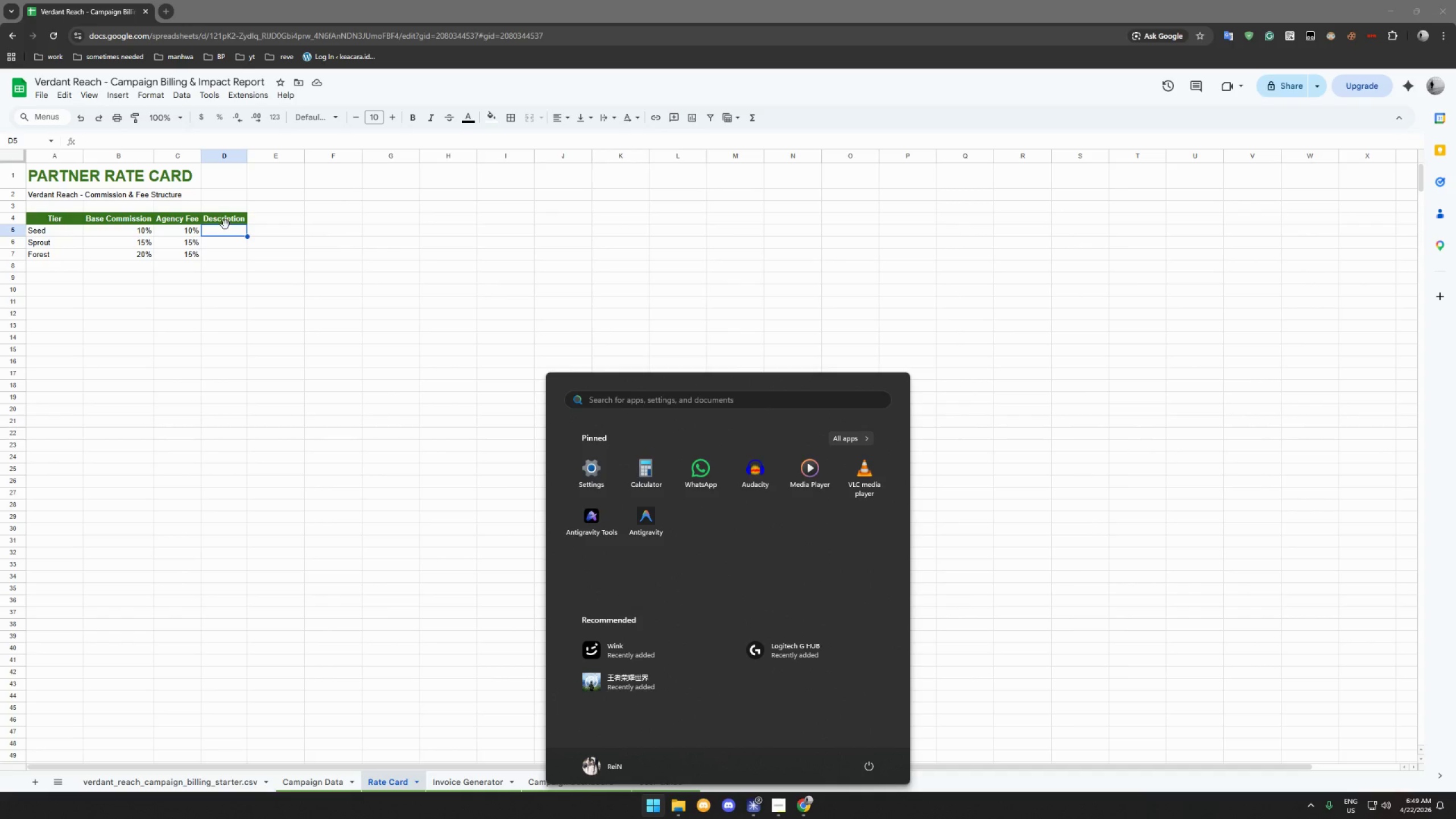 
left_click([225, 225])
 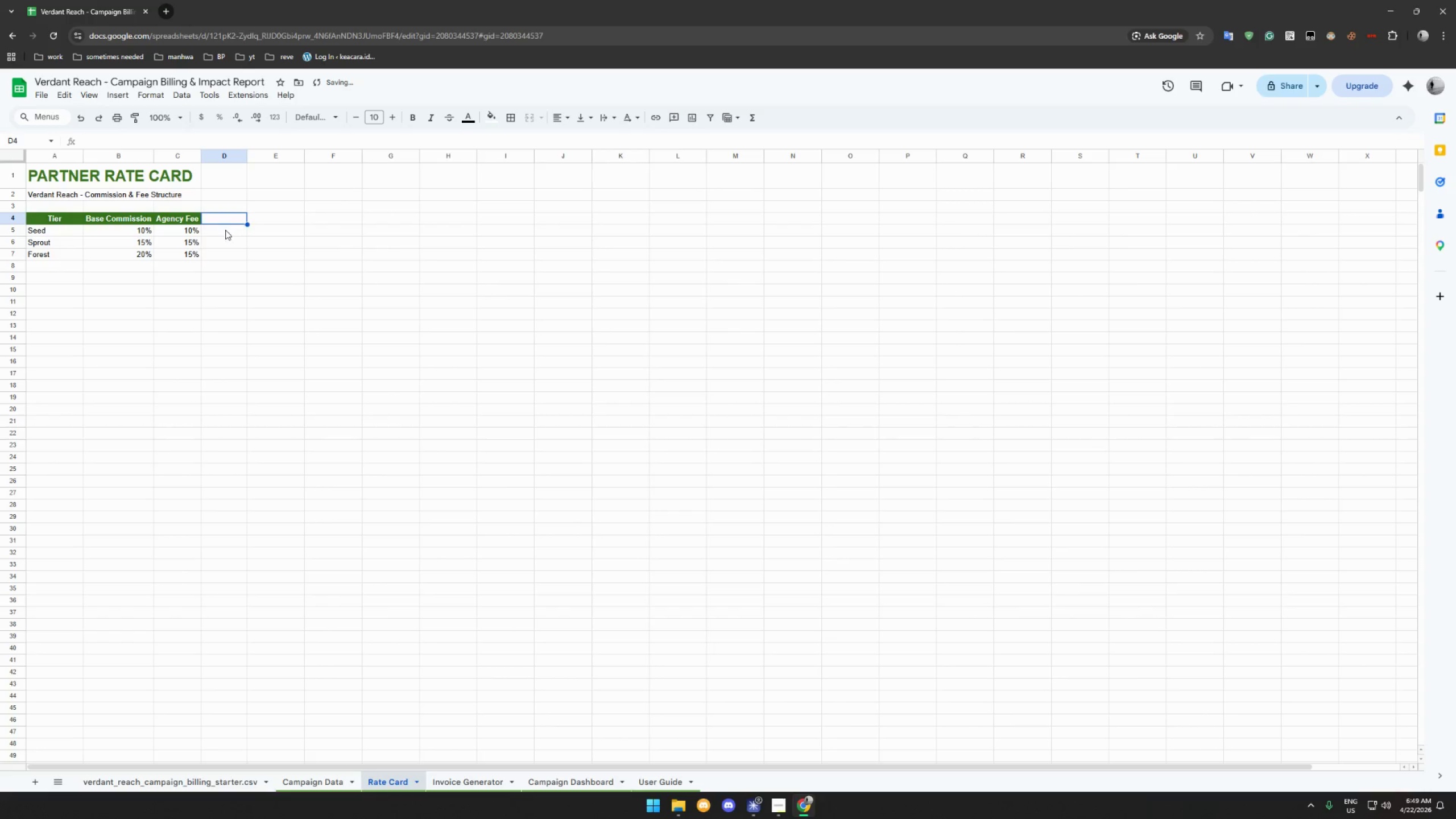 
double_click([225, 230])
 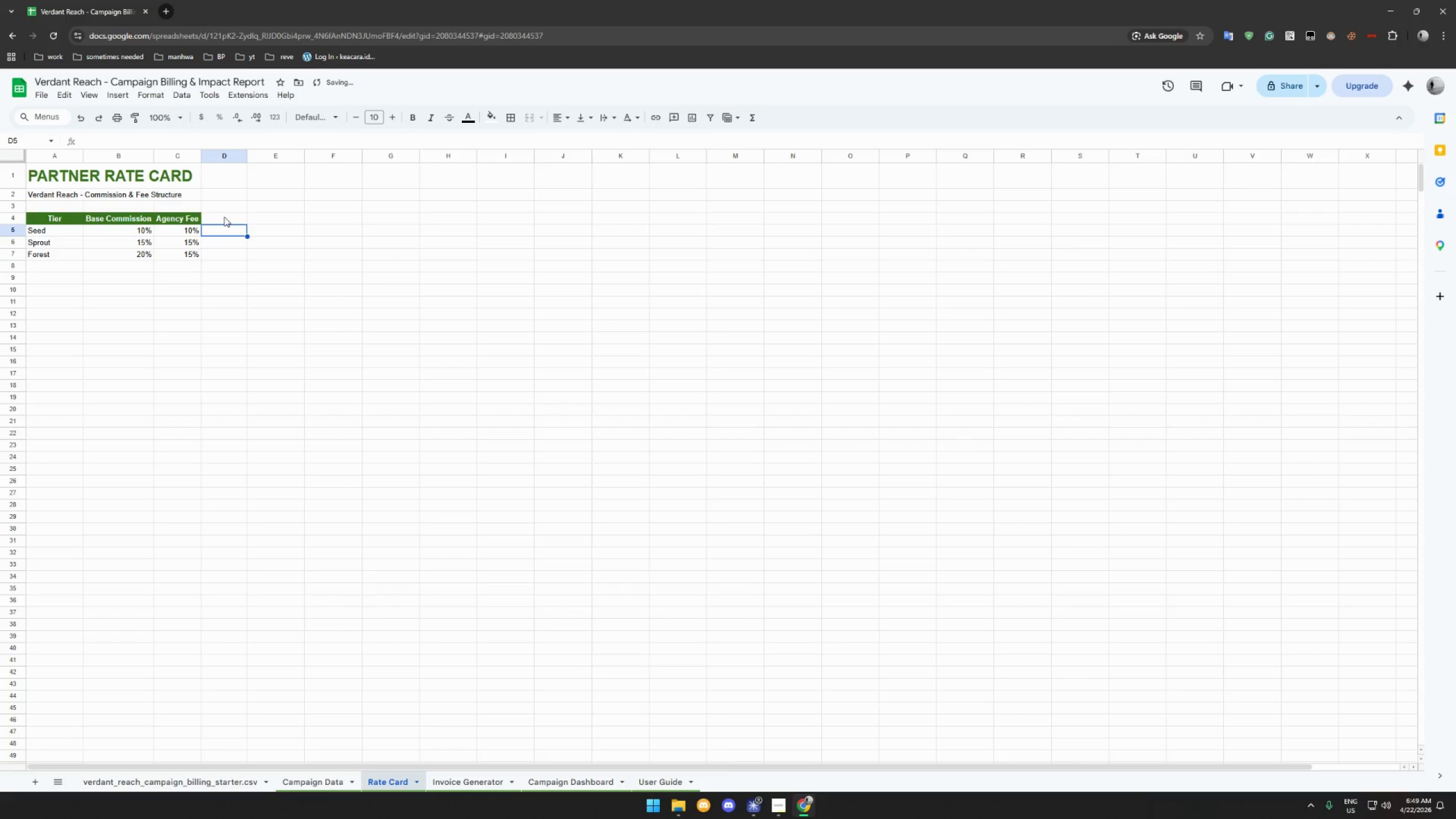 
left_click([224, 217])
 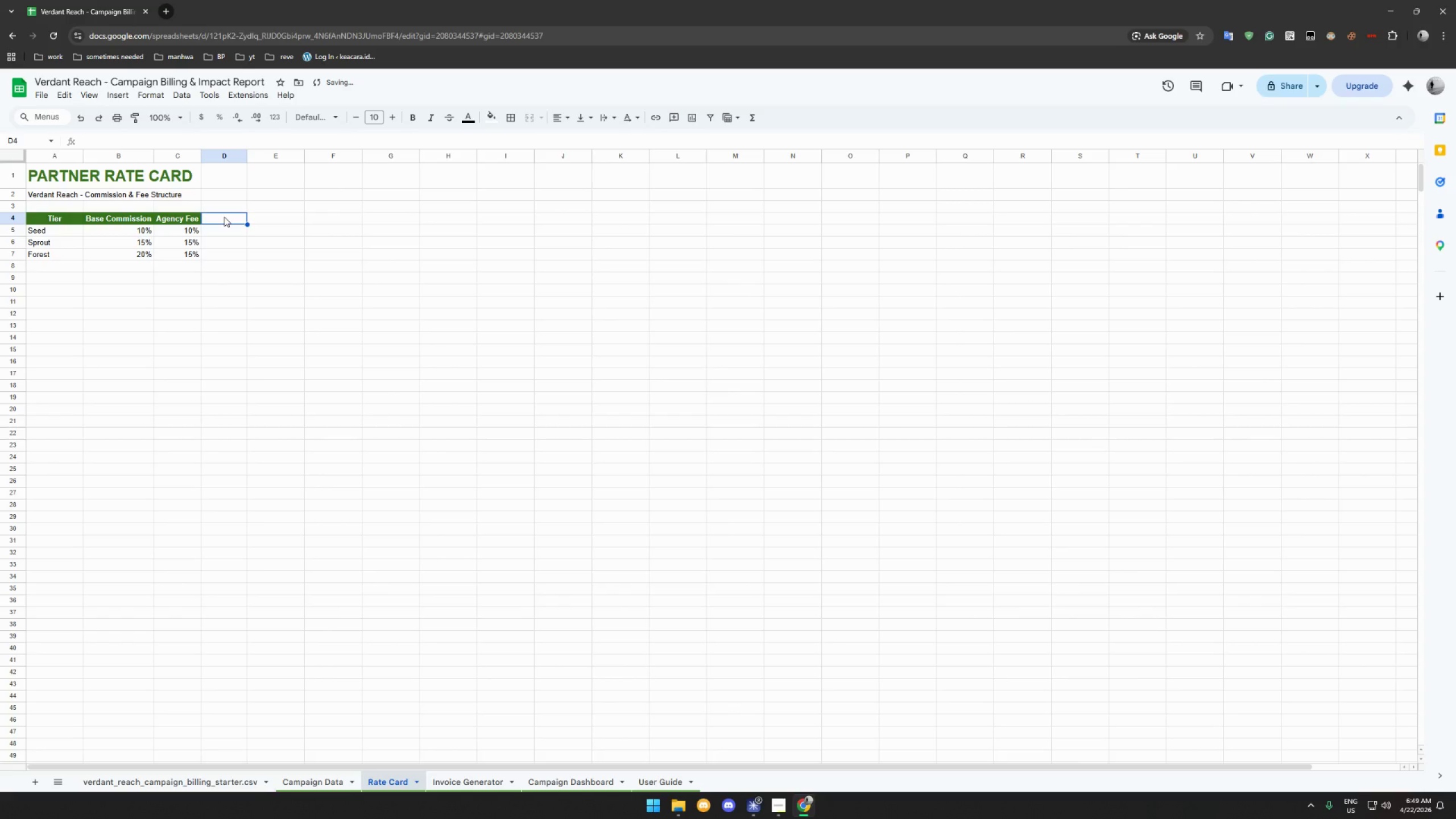 
key(Control+Z)
 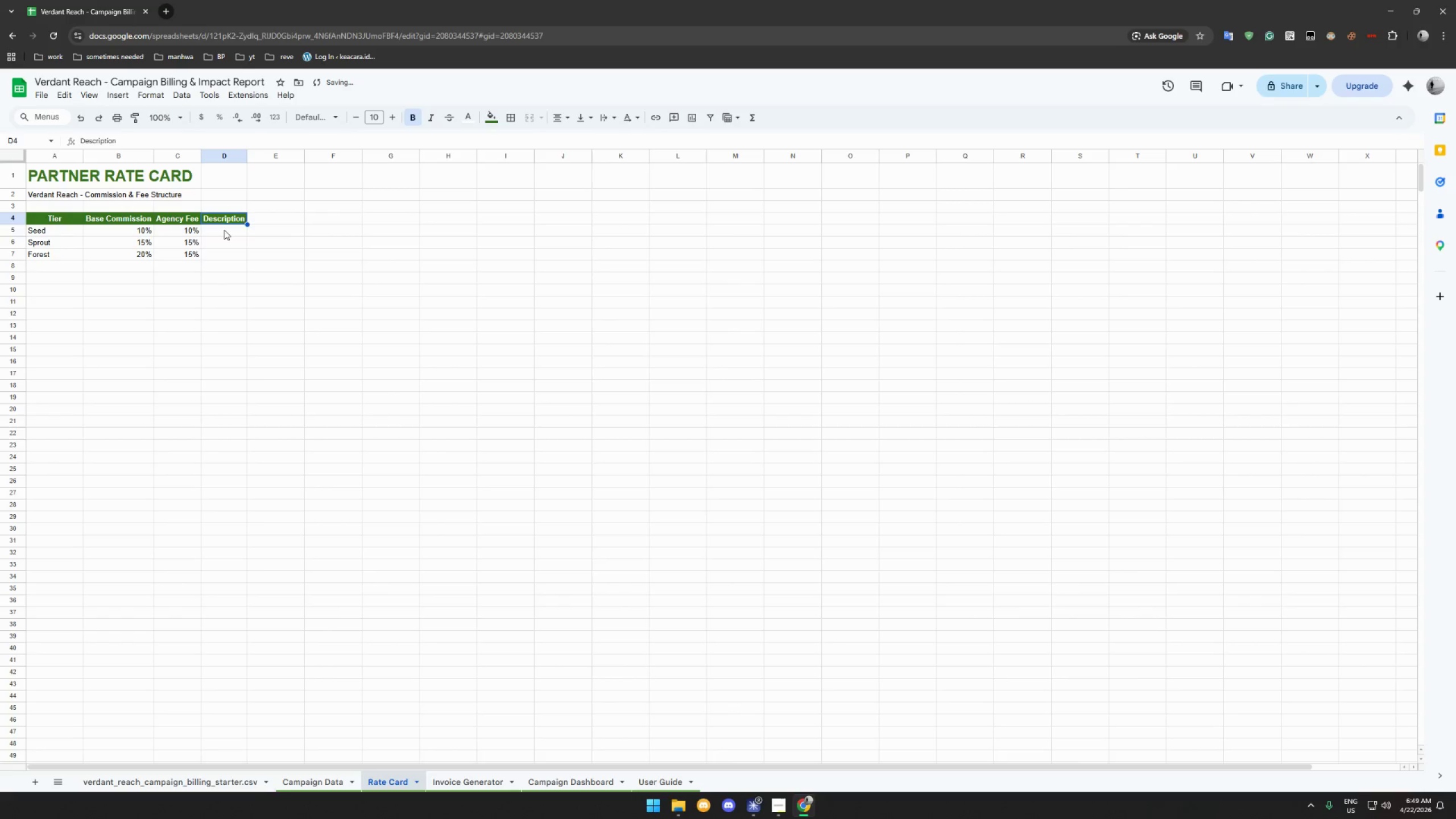 
left_click([224, 230])
 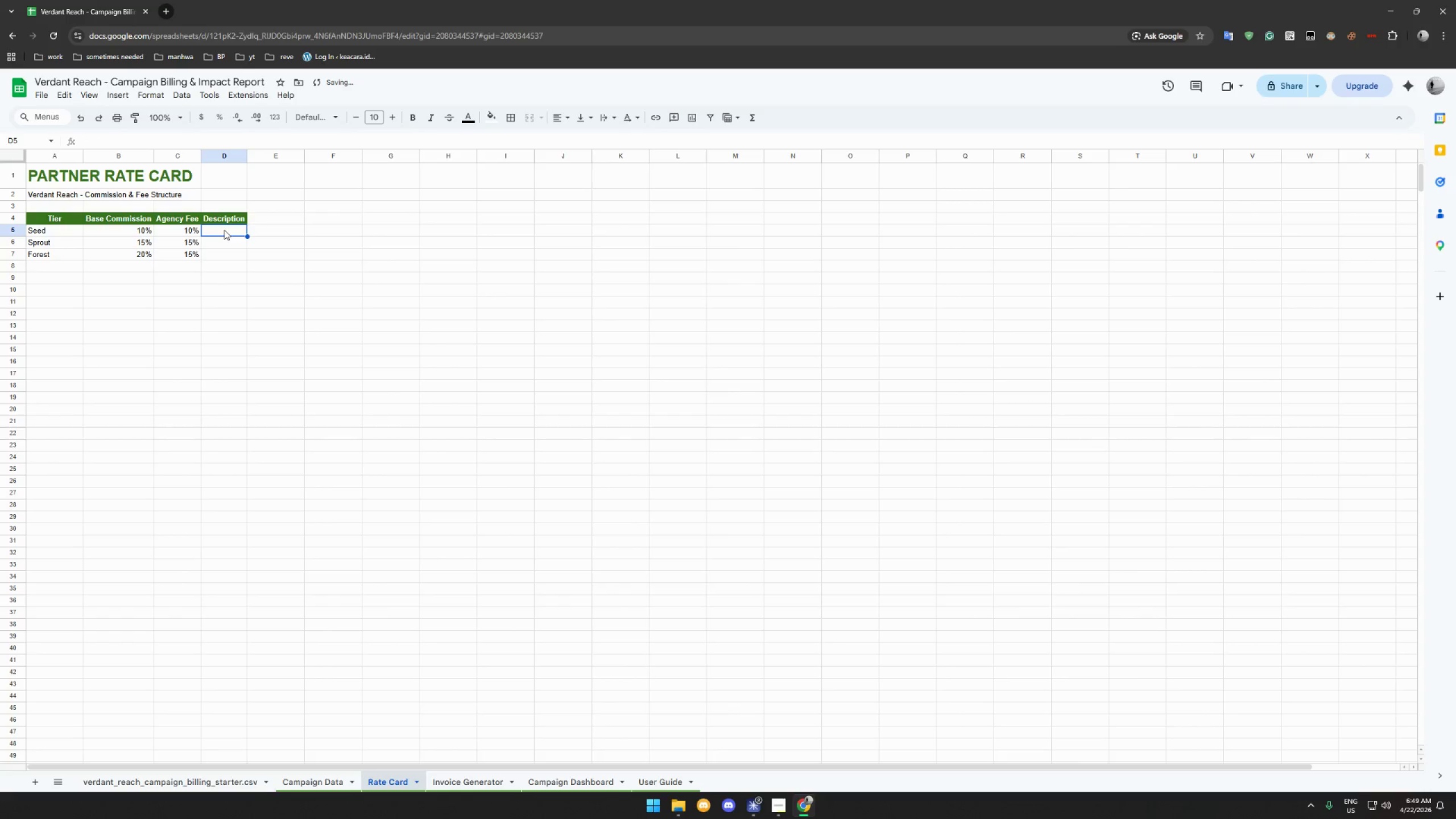 
type(Entri)
key(Backspace)
type(y-Level parners, new to sustainability campaigns)
 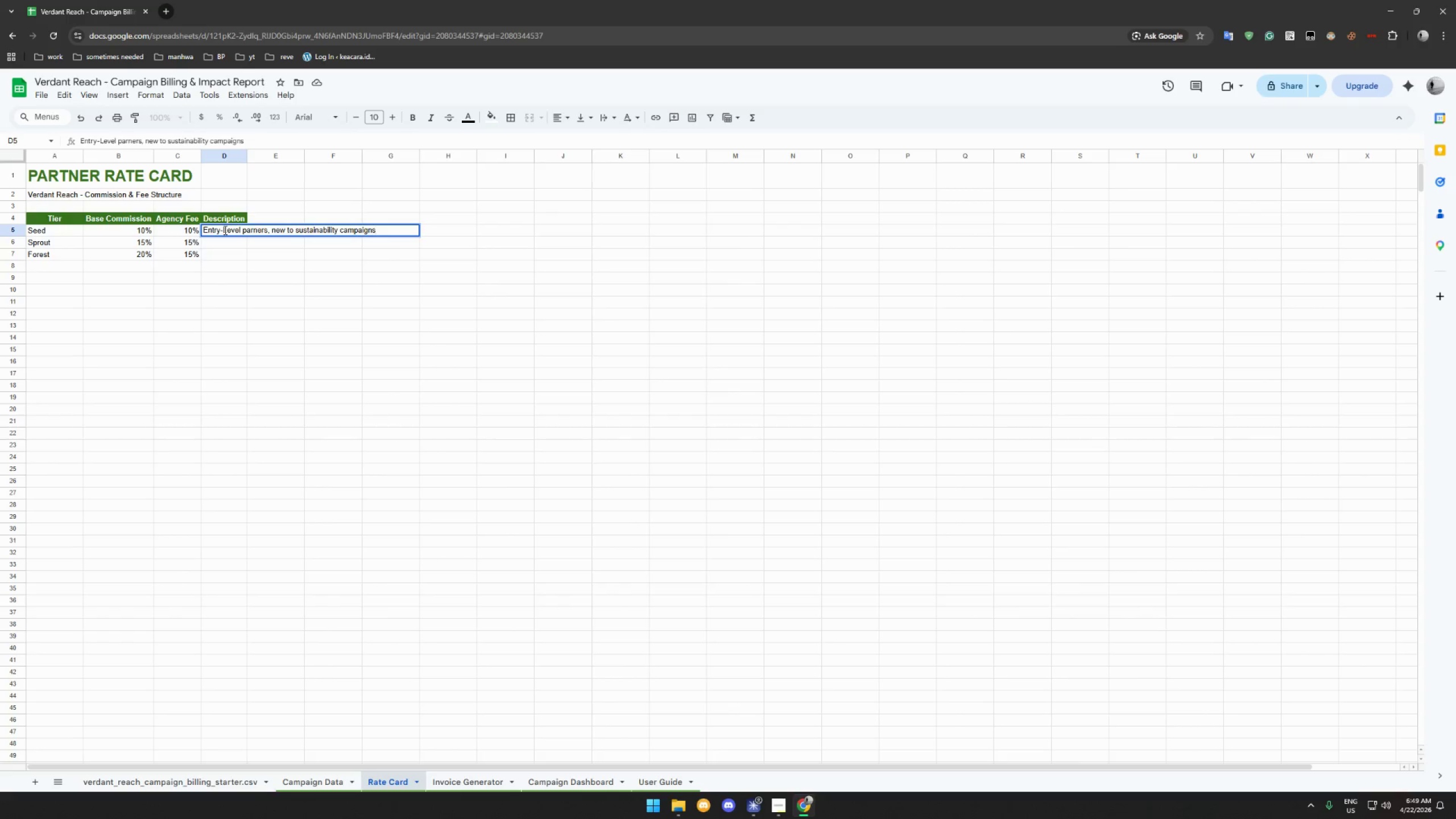 
left_click([236, 242])
 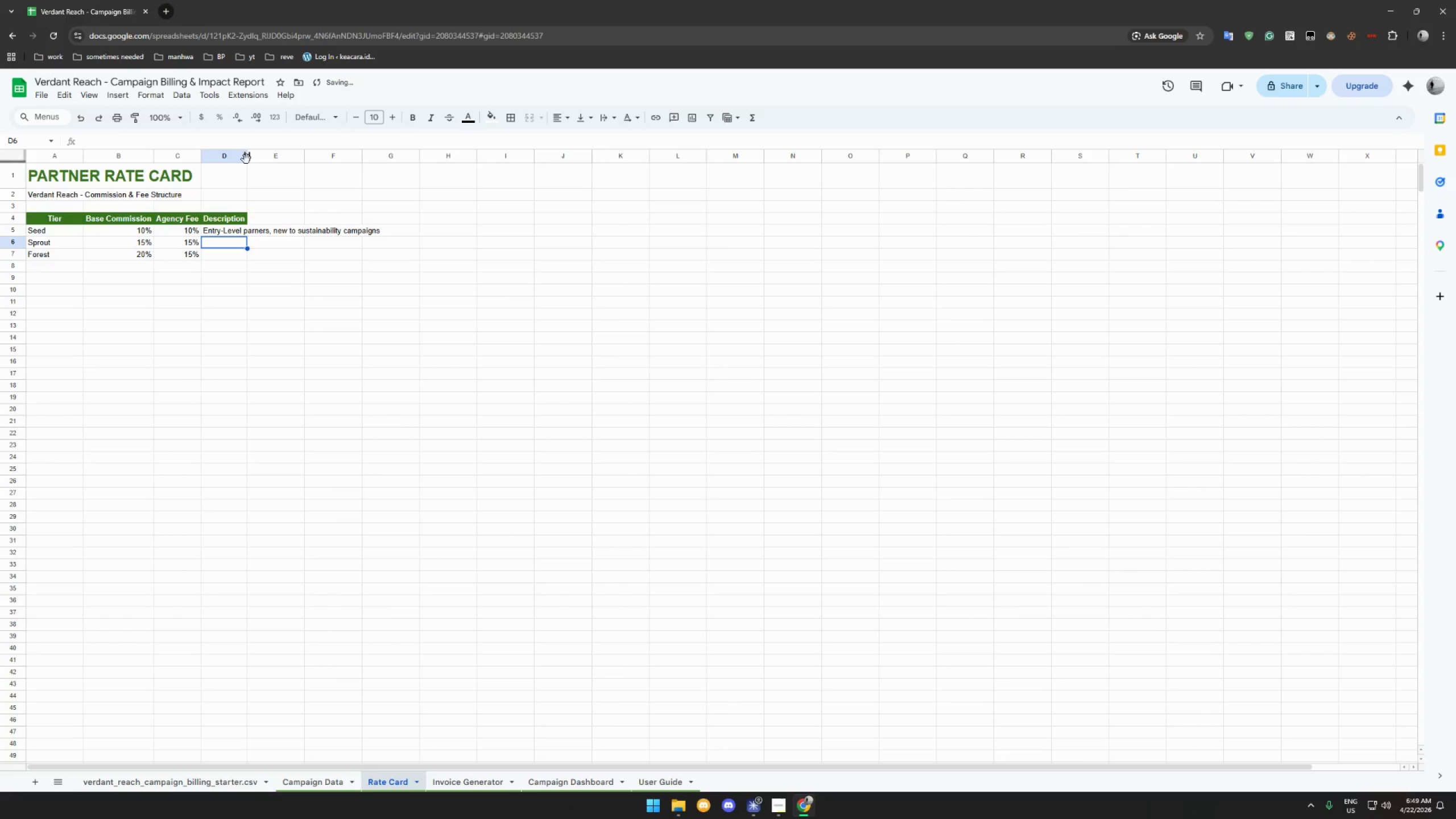 
left_click_drag(start_coordinate=[246, 159], to_coordinate=[420, 171])
 